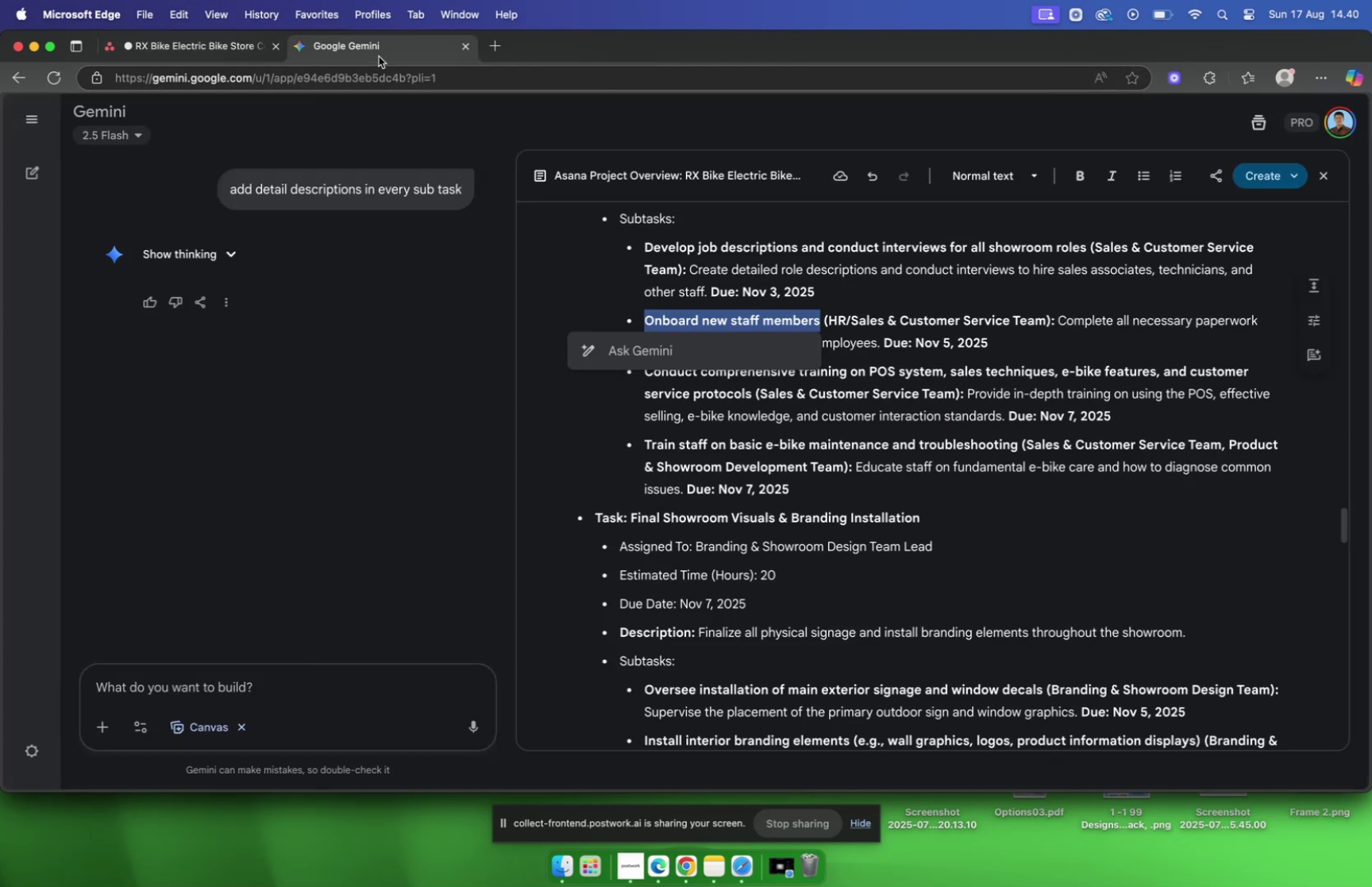 
left_click([224, 50])
 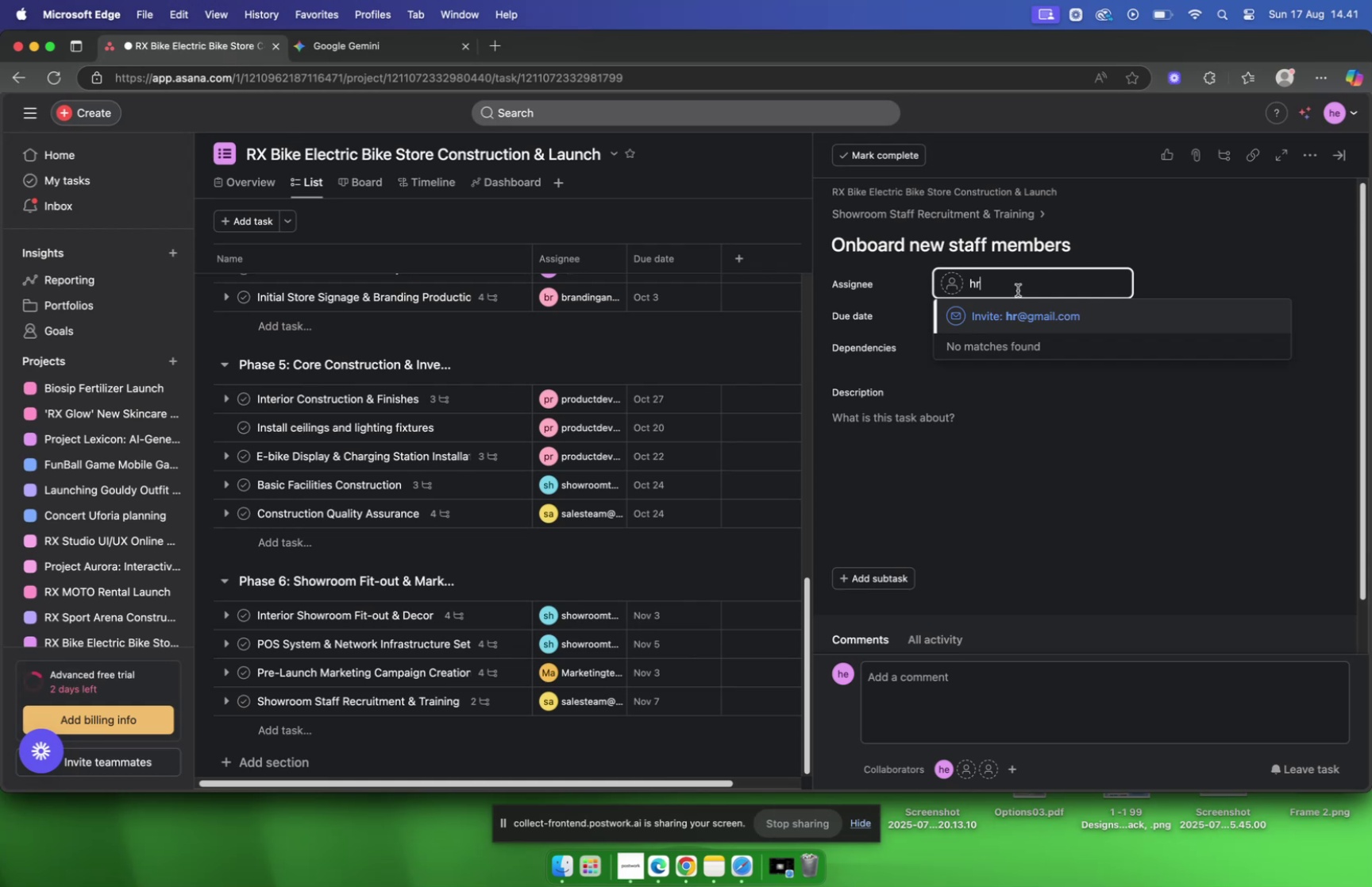 
key(Backspace)
key(Backspace)
type(cs)
 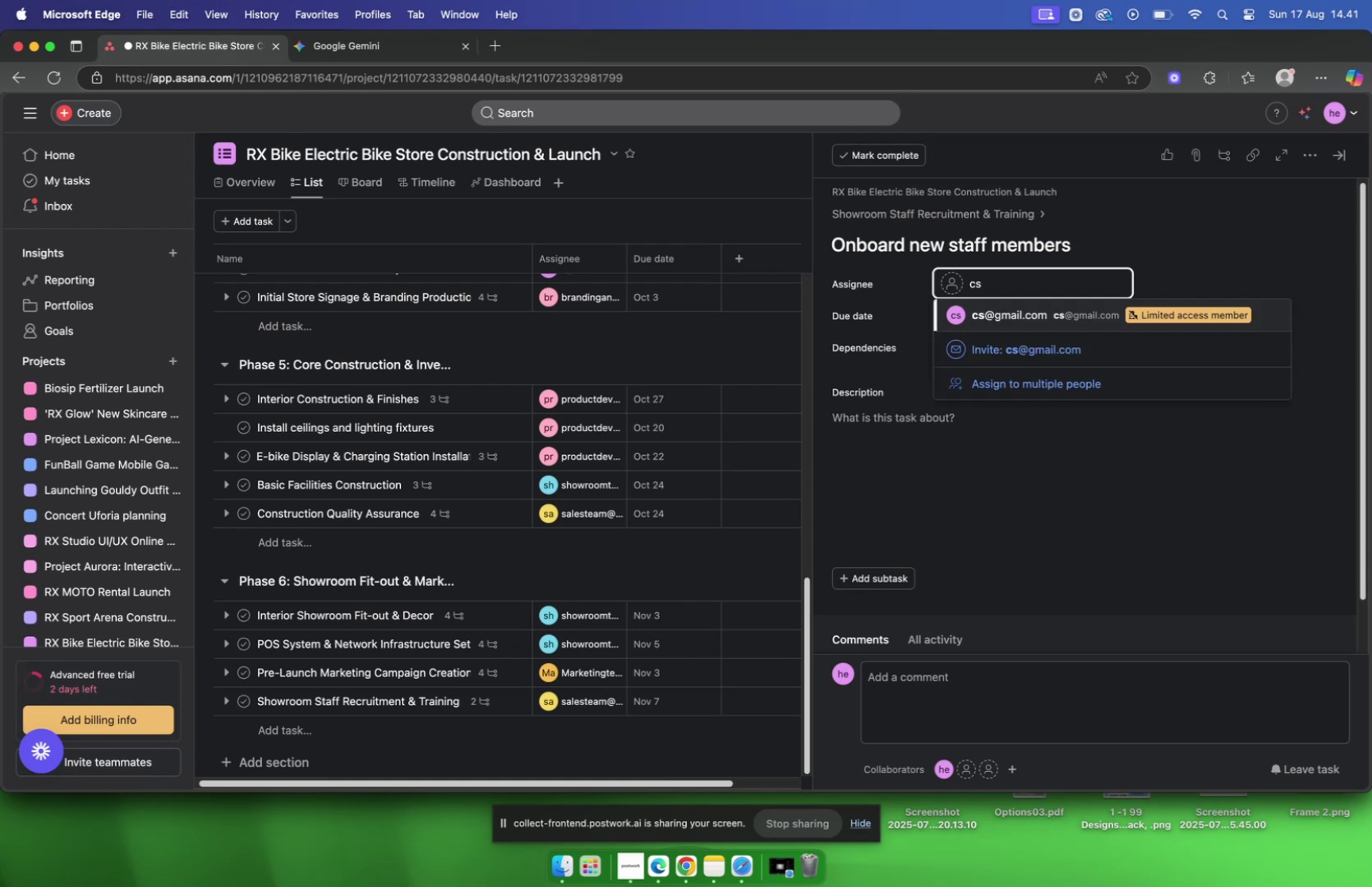 
key(Enter)
 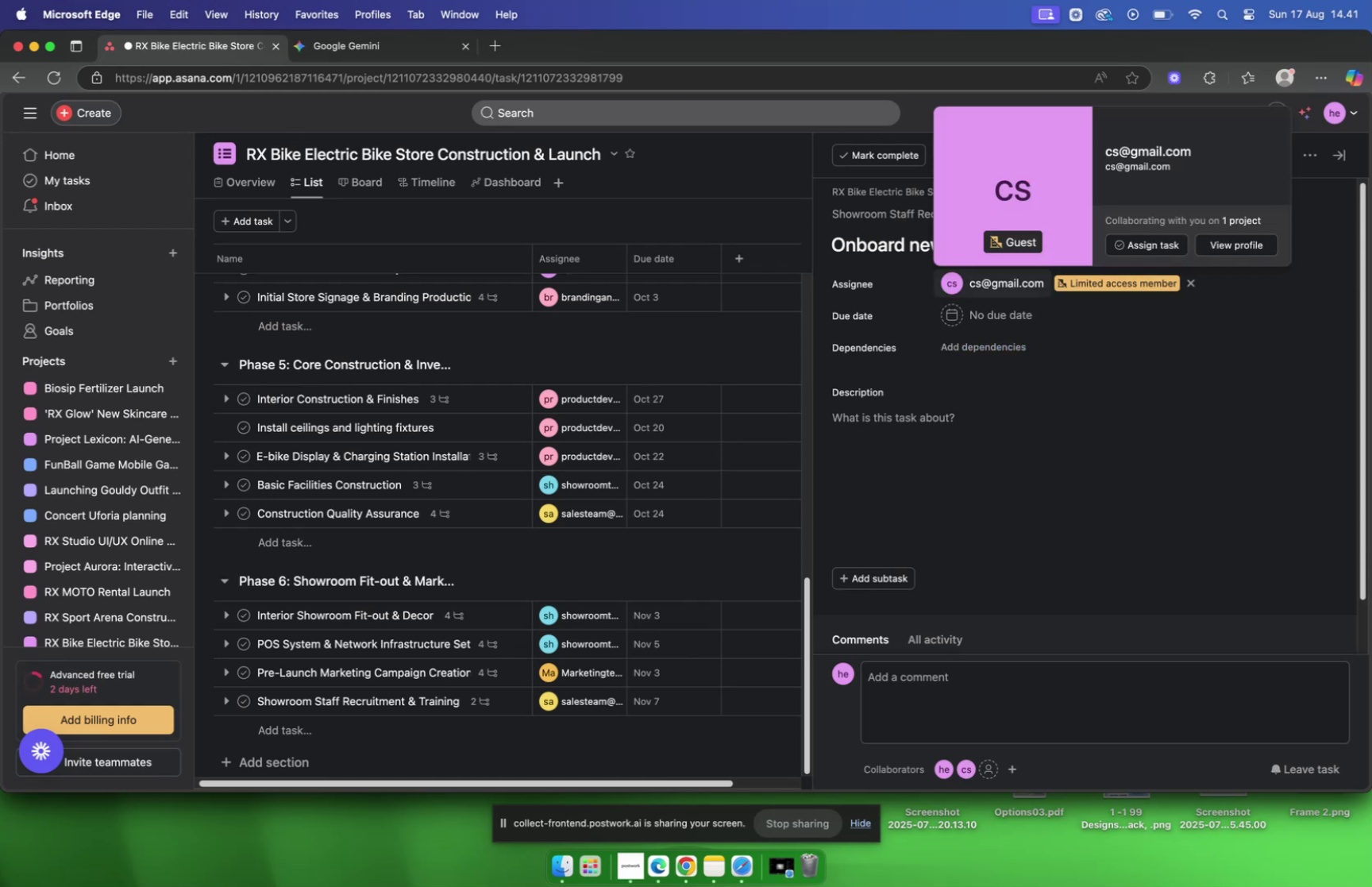 
wait(11.08)
 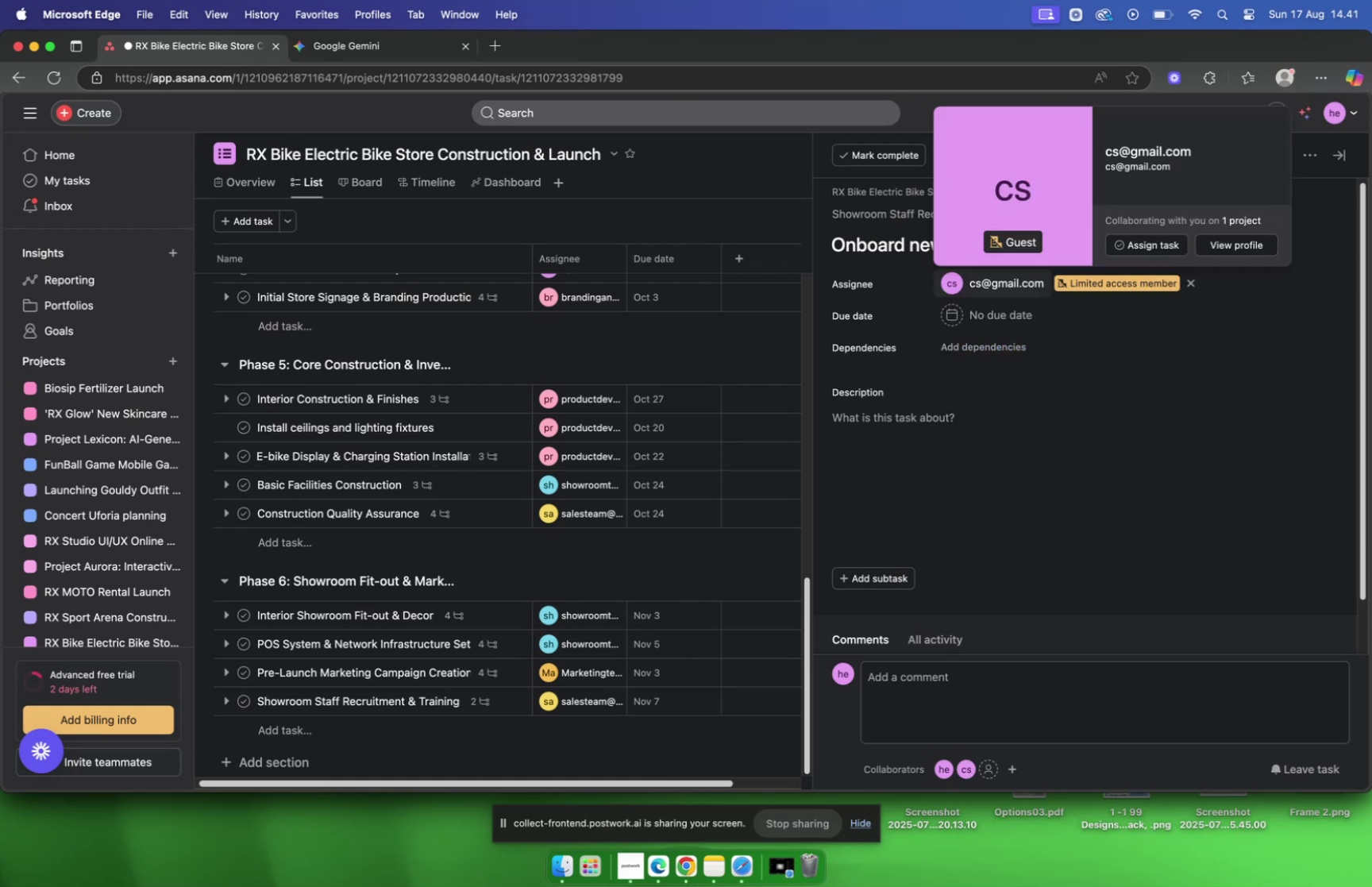 
left_click([347, 53])
 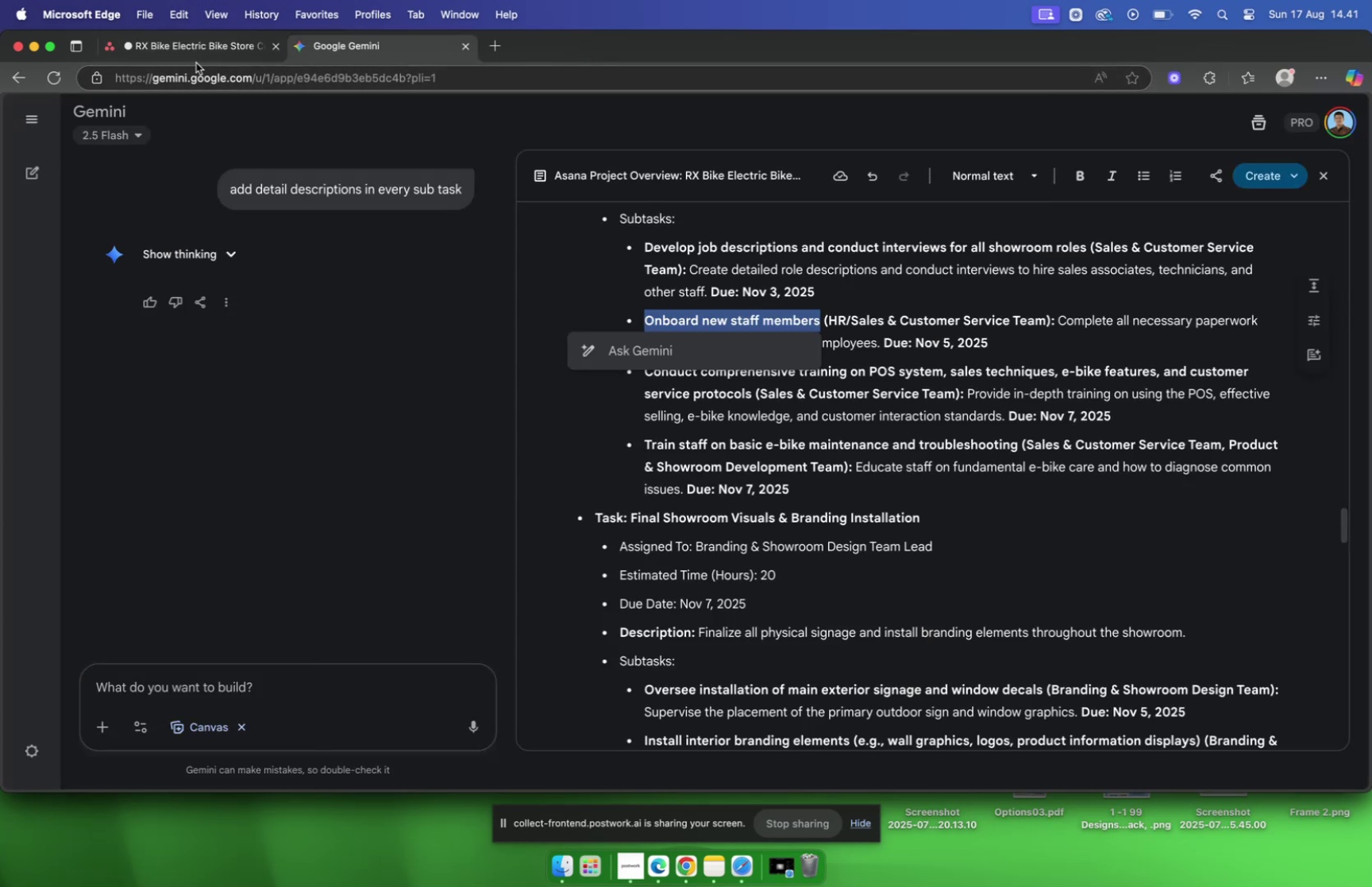 
left_click([180, 52])
 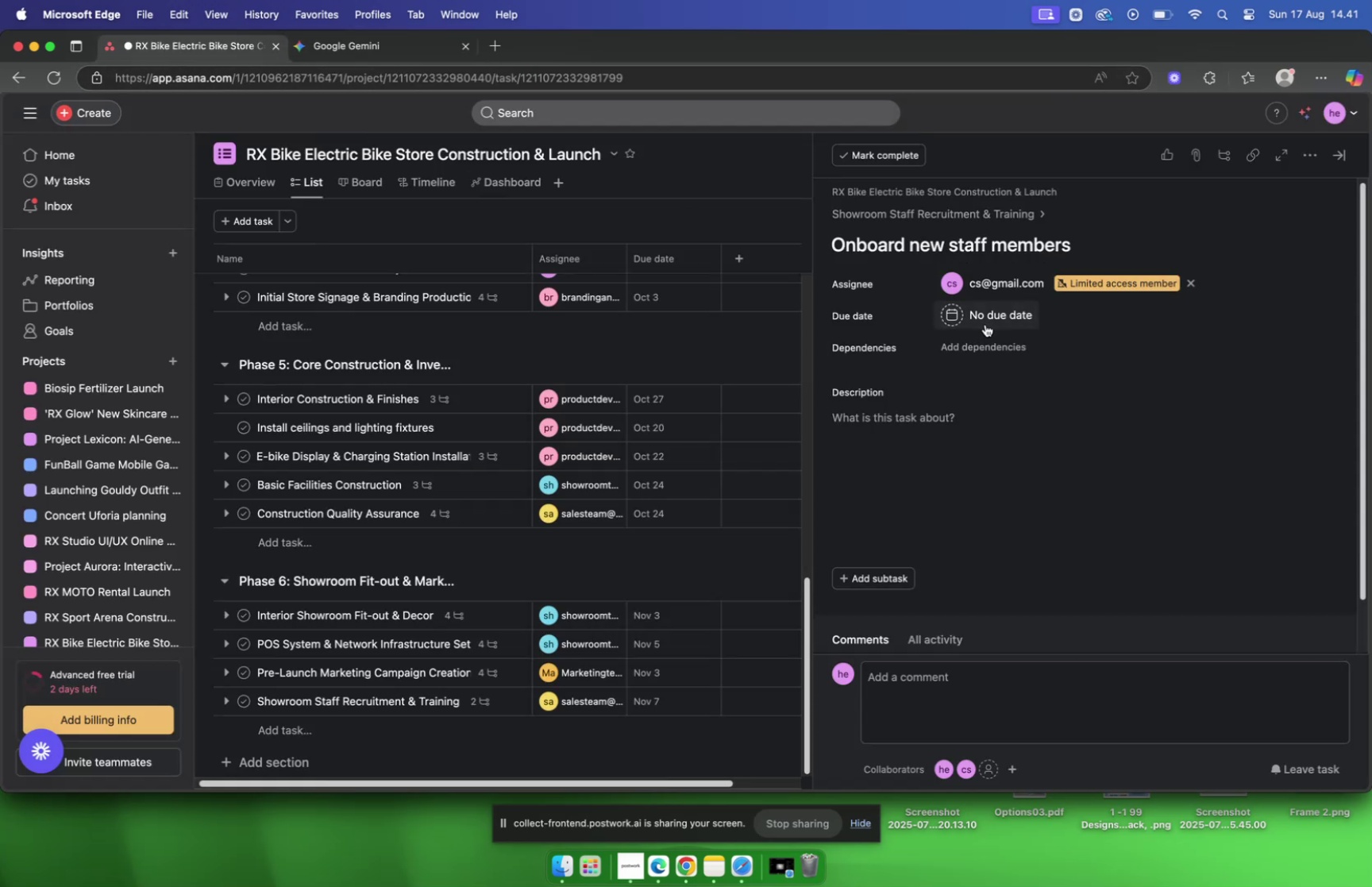 
left_click([985, 324])
 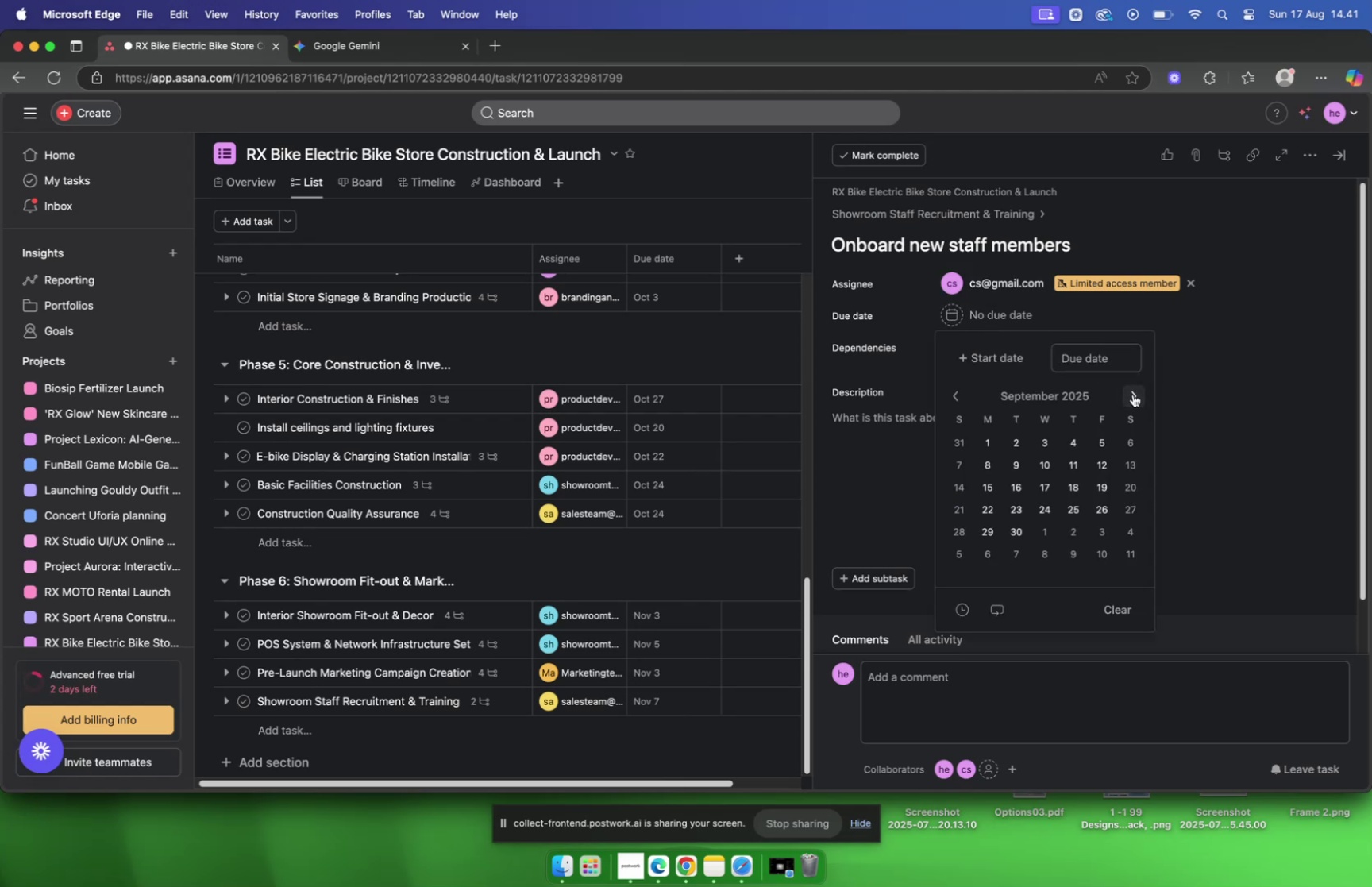 
left_click([1133, 394])
 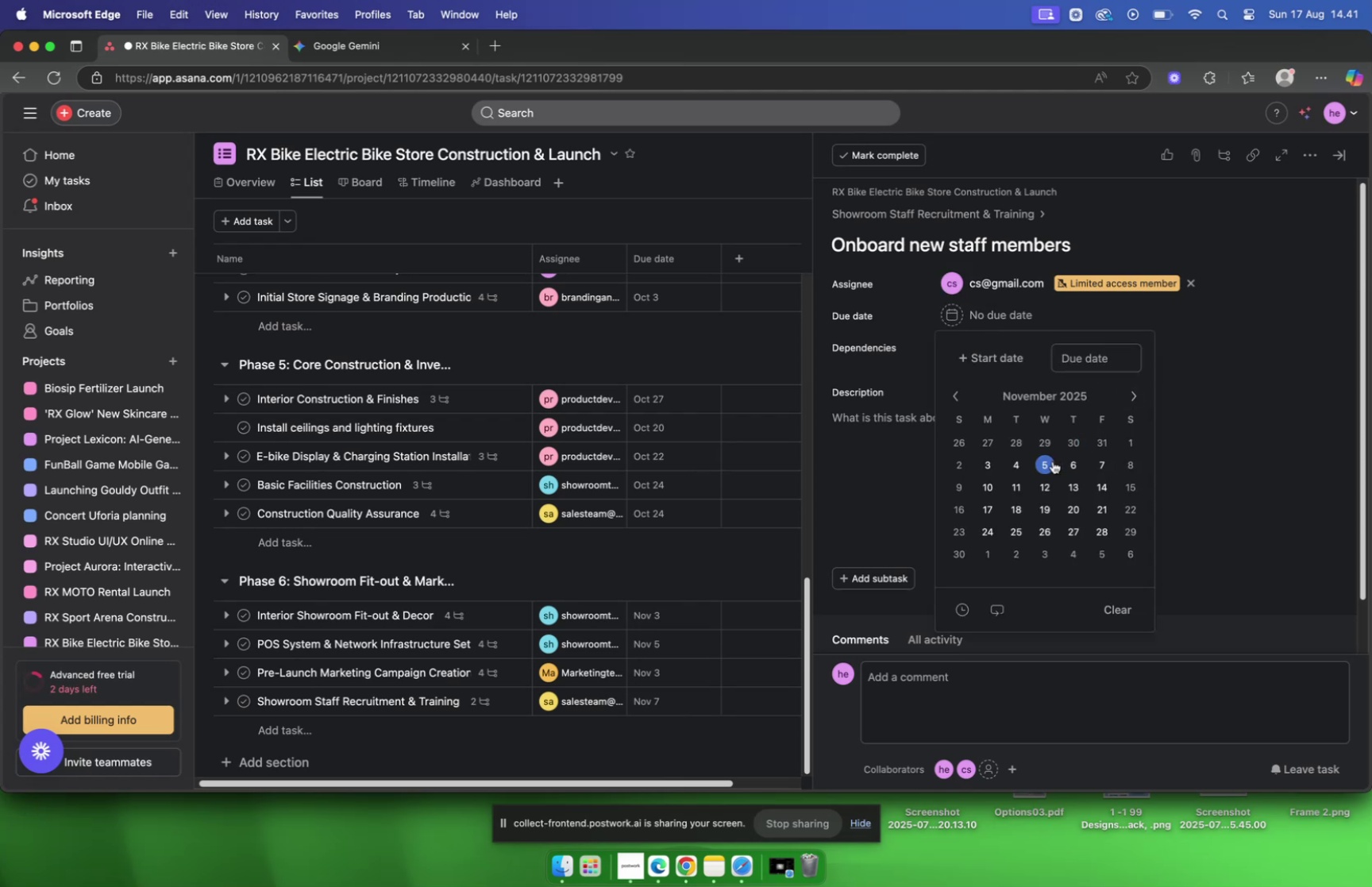 
left_click([1044, 460])
 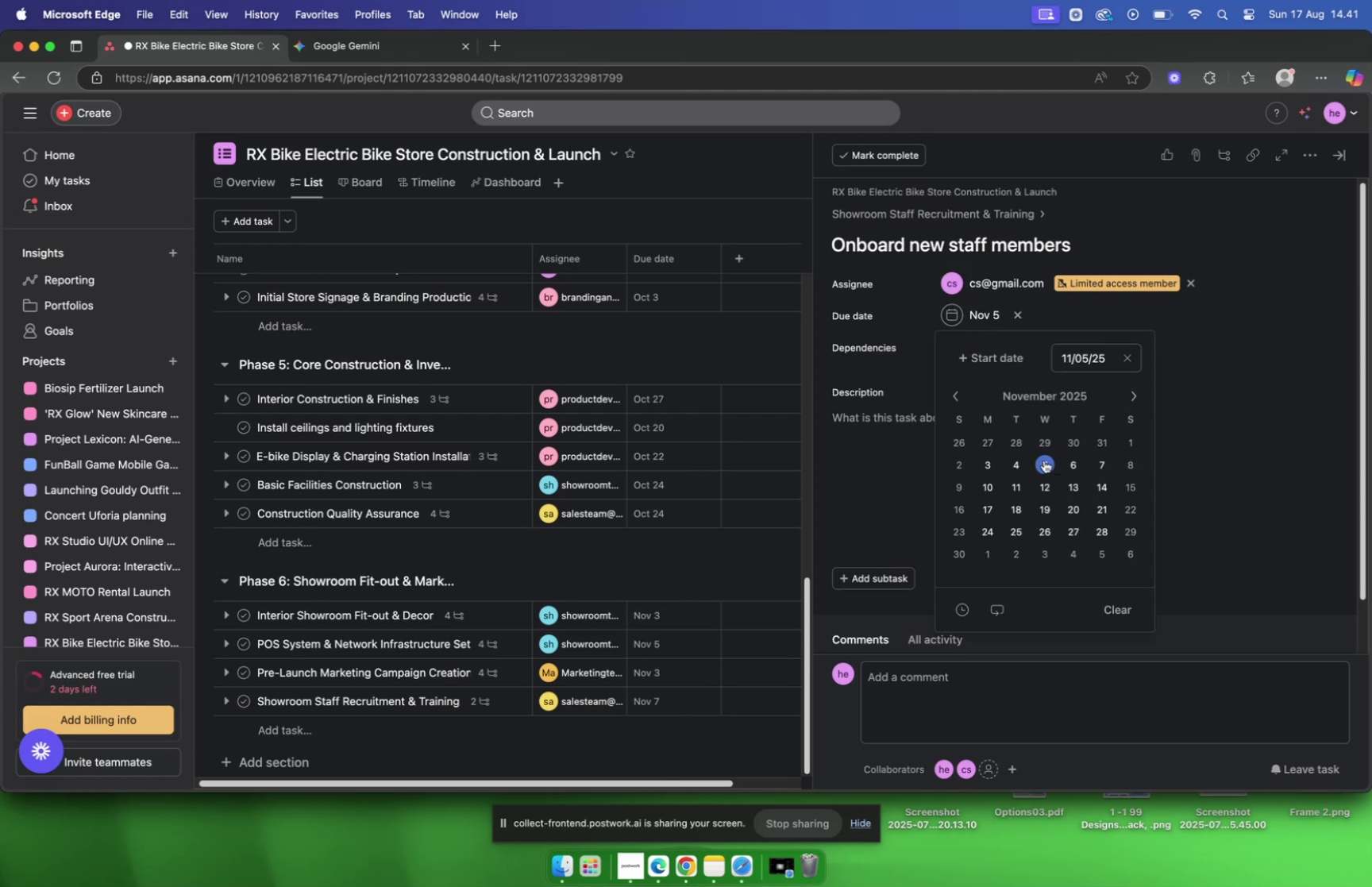 
double_click([1044, 460])
 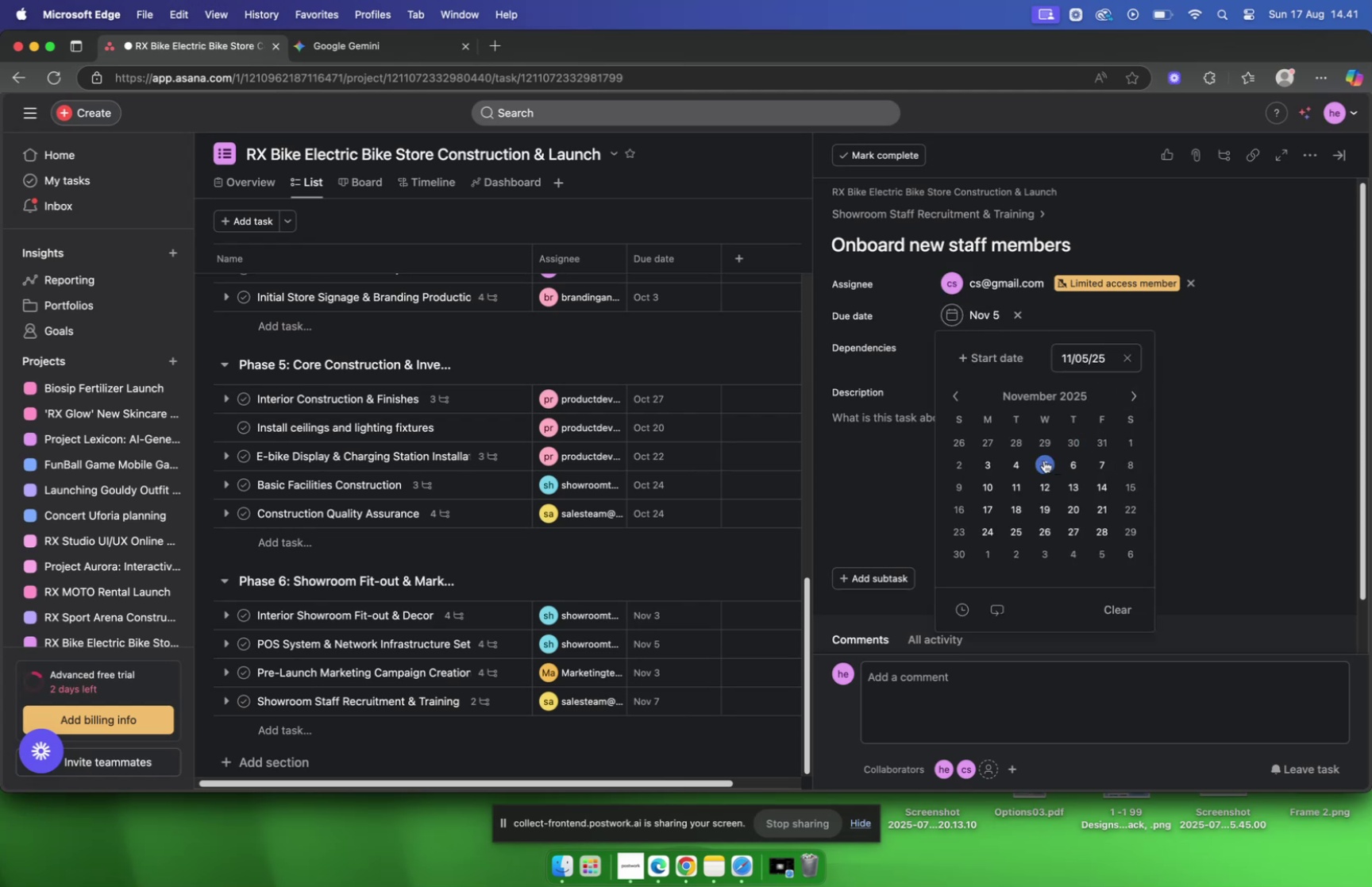 
triple_click([1044, 460])
 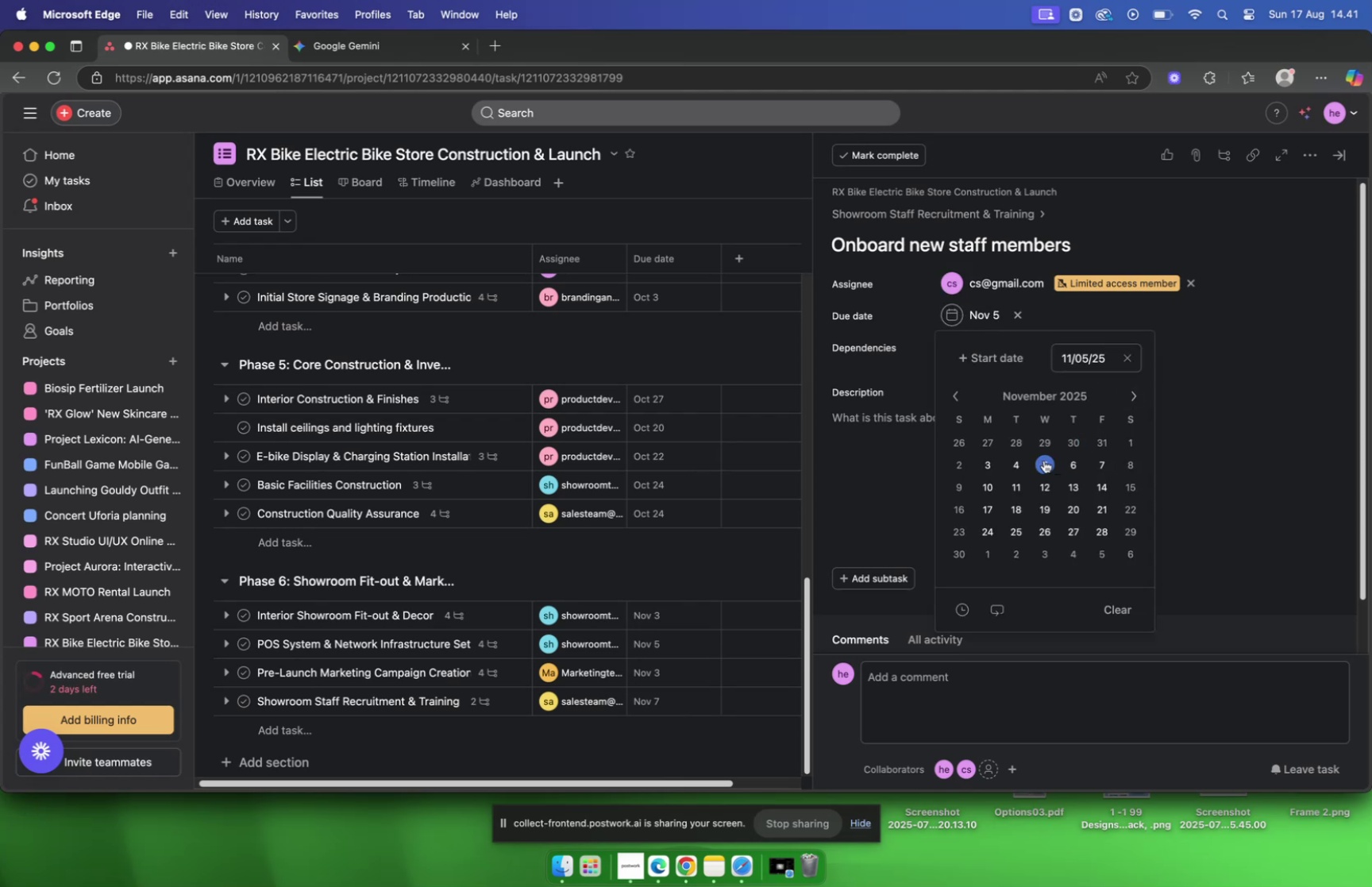 
triple_click([1044, 460])
 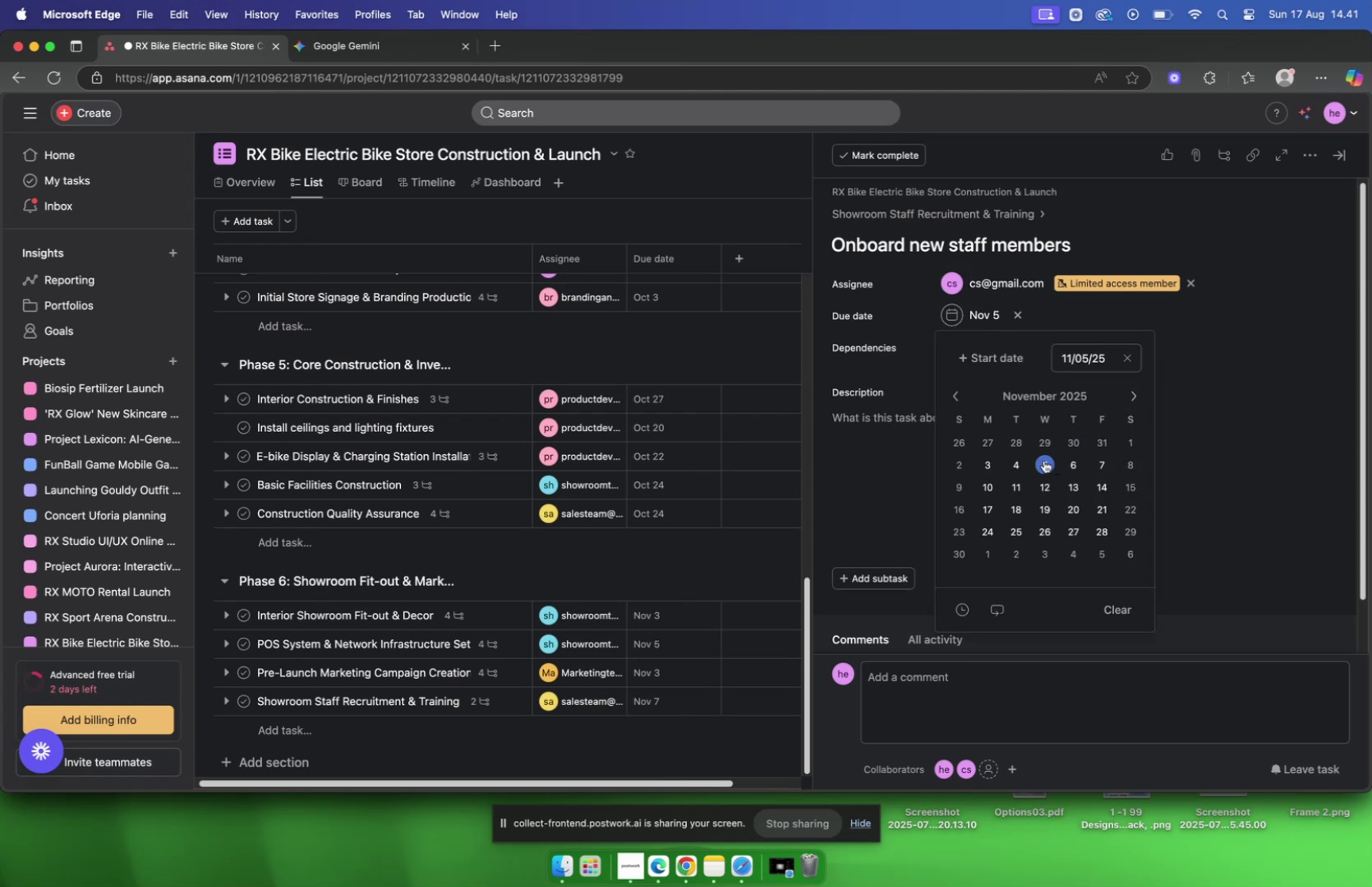 
triple_click([1044, 460])
 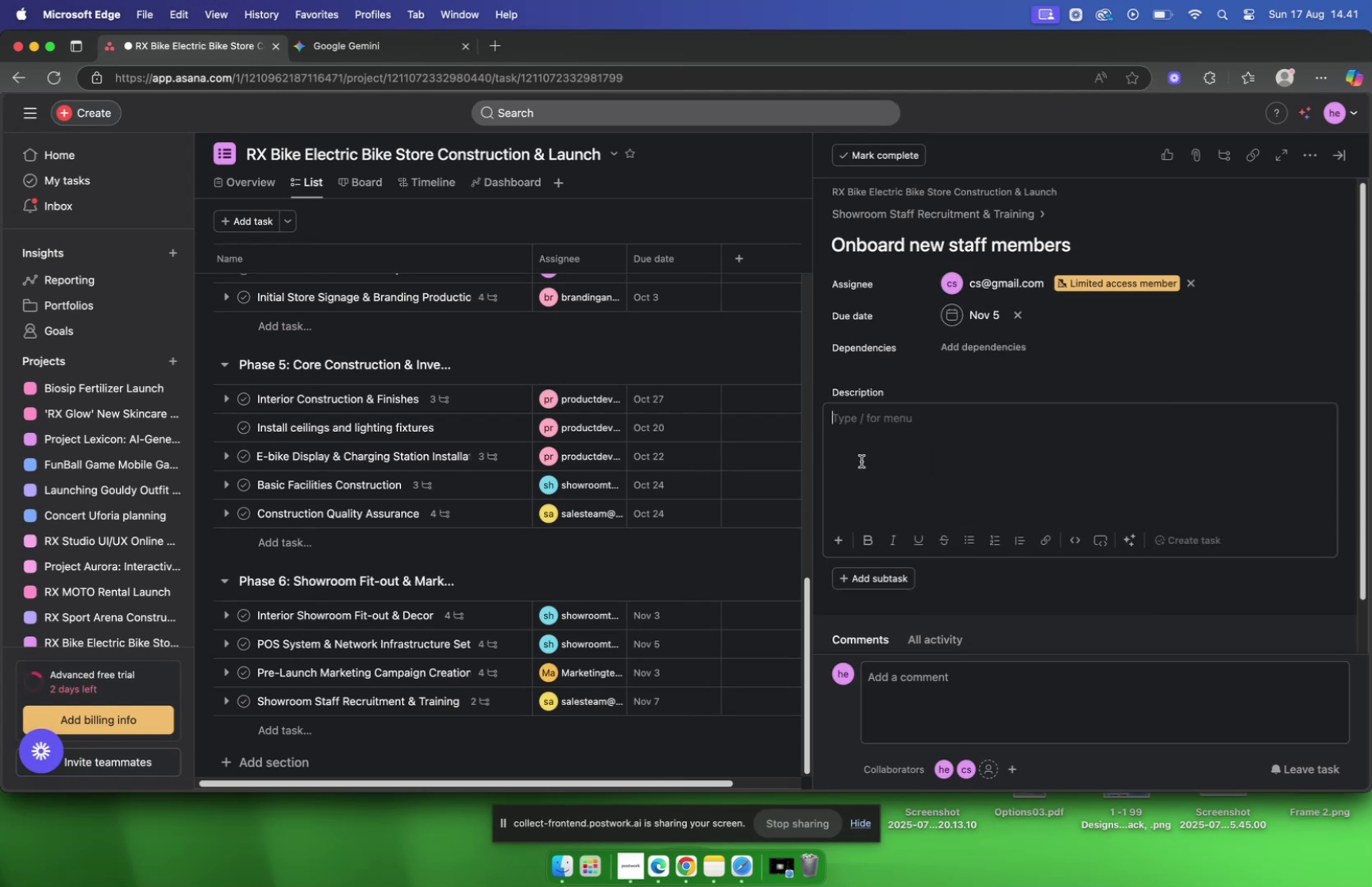 
double_click([861, 461])
 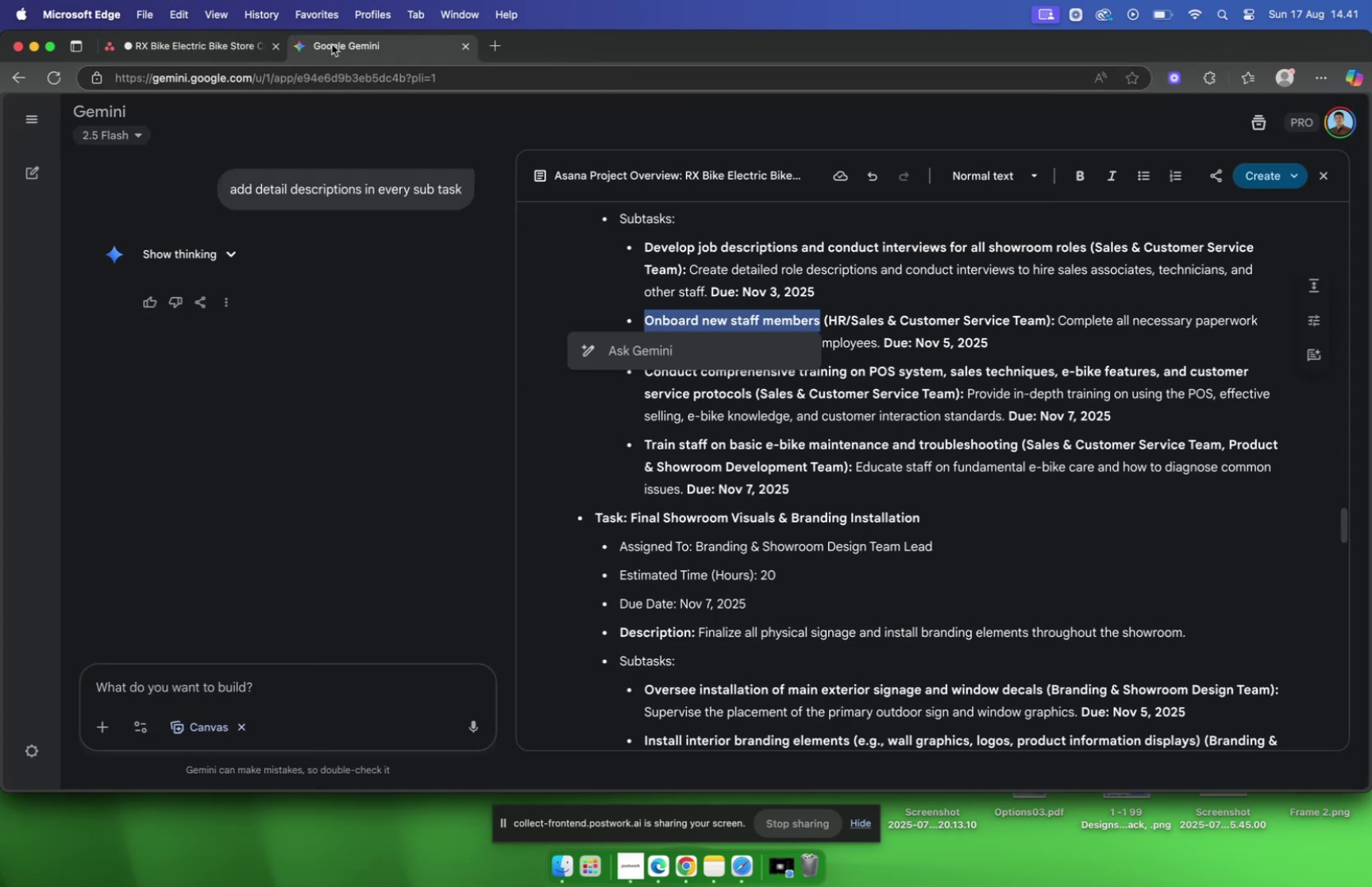 
scroll: coordinate [931, 264], scroll_direction: down, amount: 1.0
 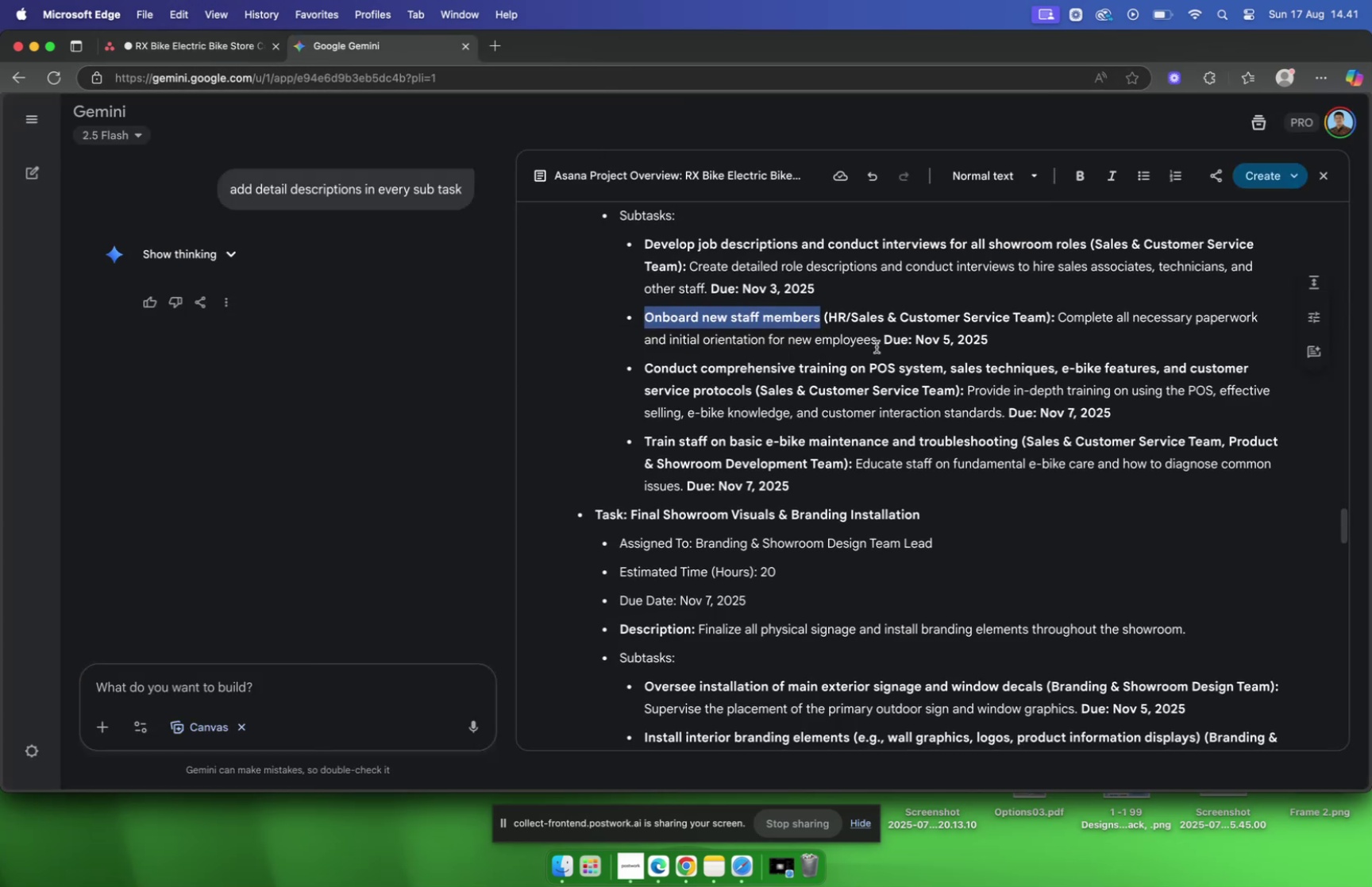 
left_click_drag(start_coordinate=[878, 346], to_coordinate=[811, 344])
 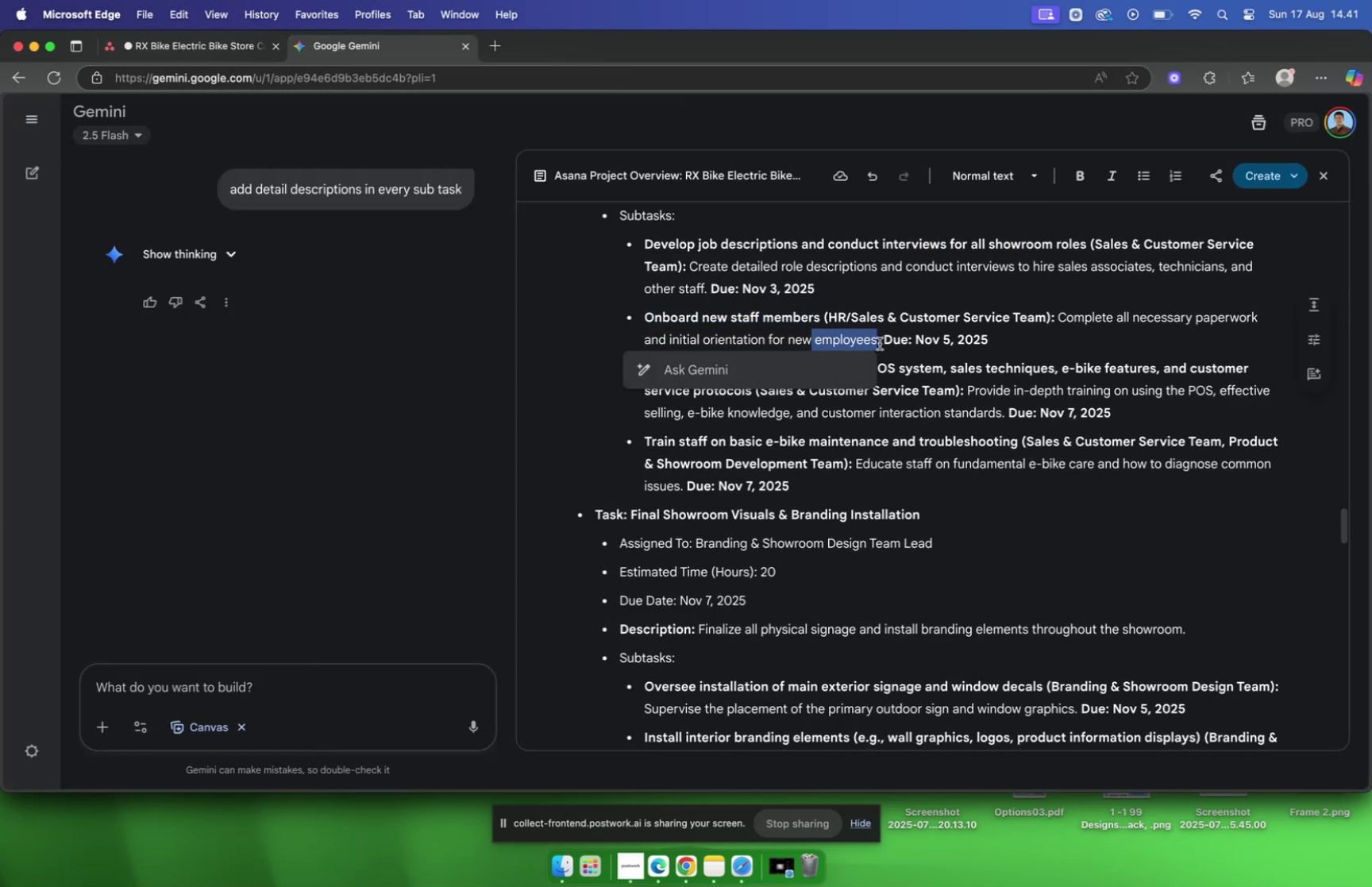 
left_click_drag(start_coordinate=[880, 342], to_coordinate=[1057, 326])
 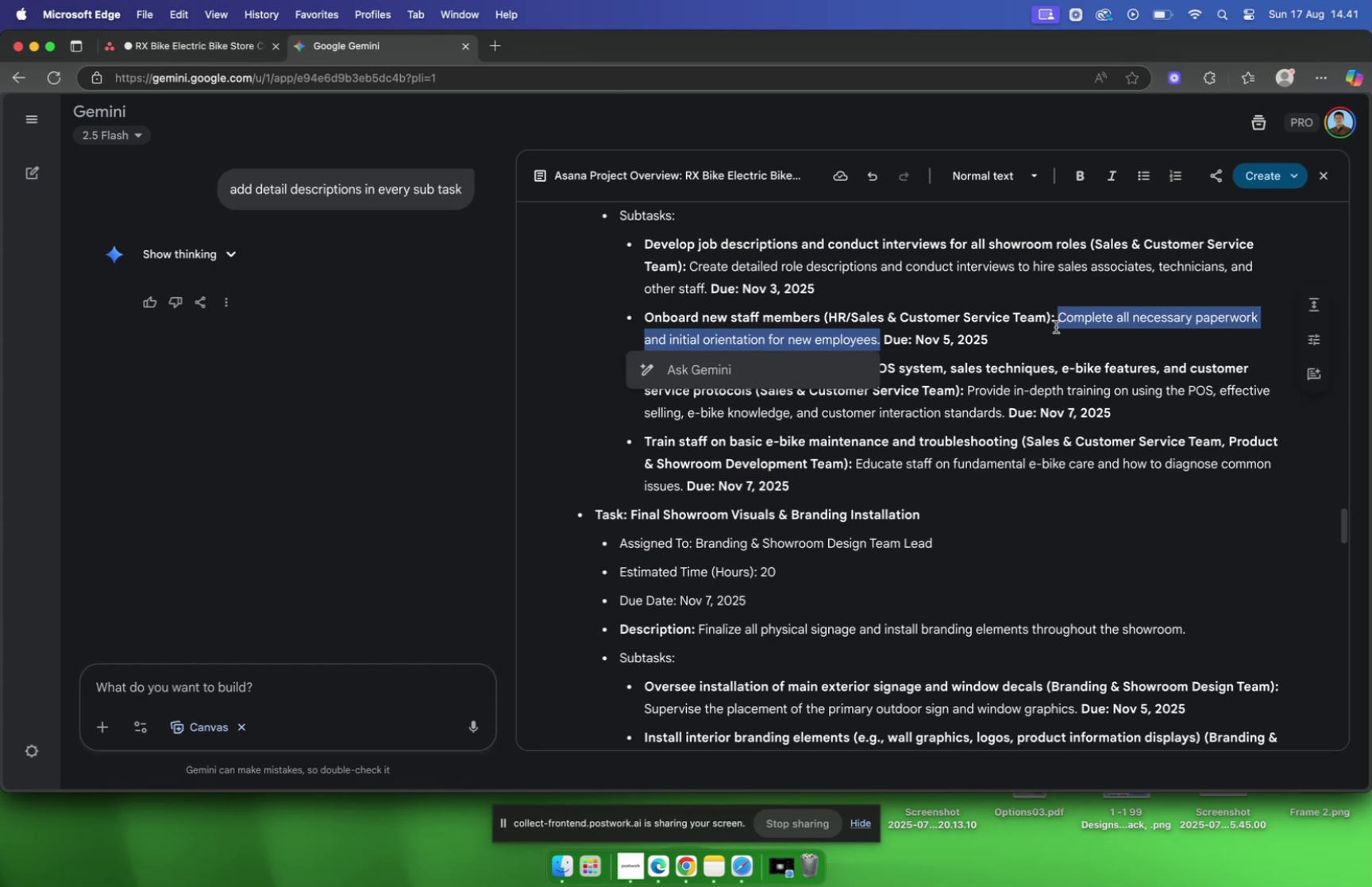 
key(Meta+C)
 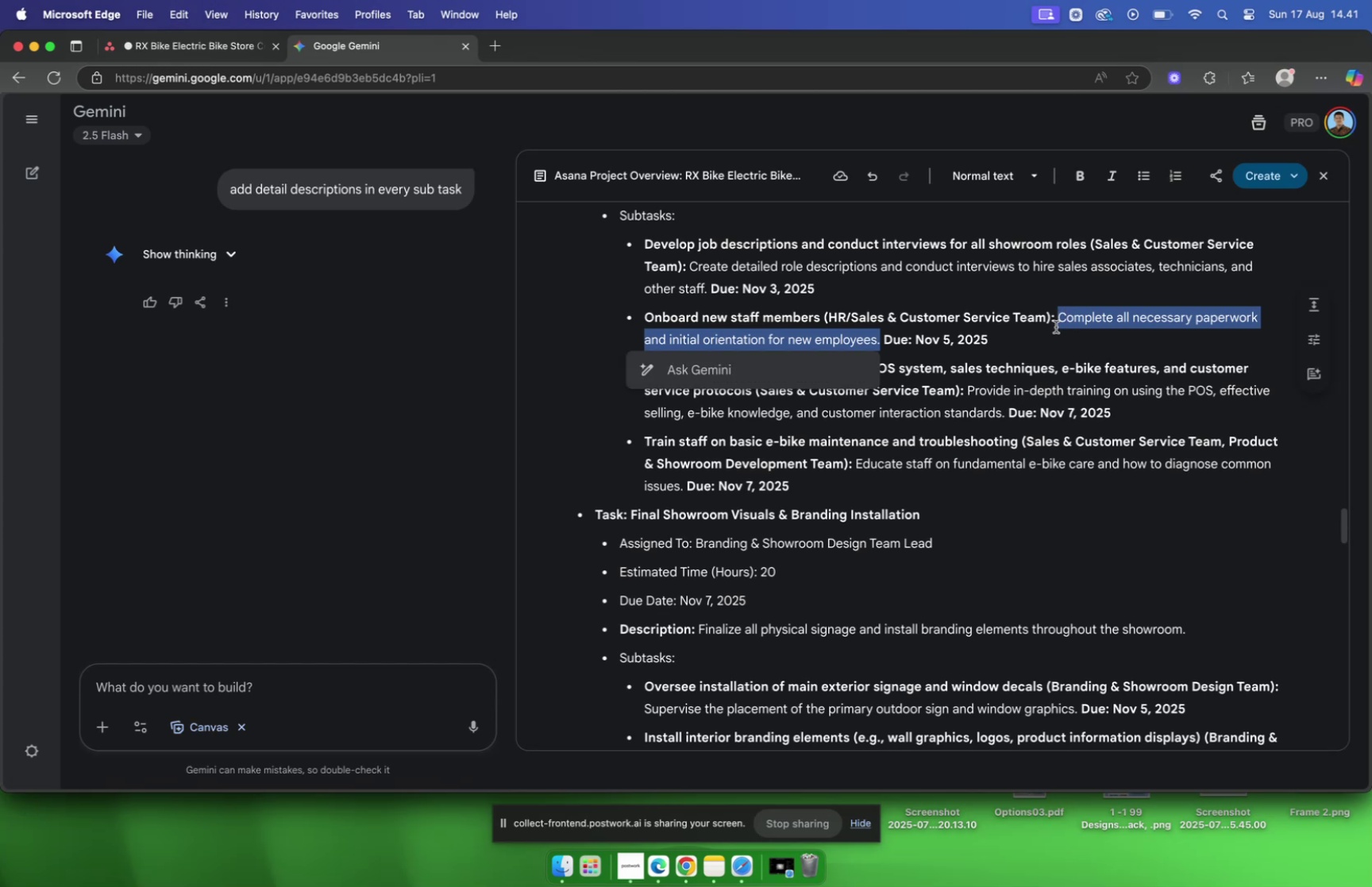 
key(Meta+C)
 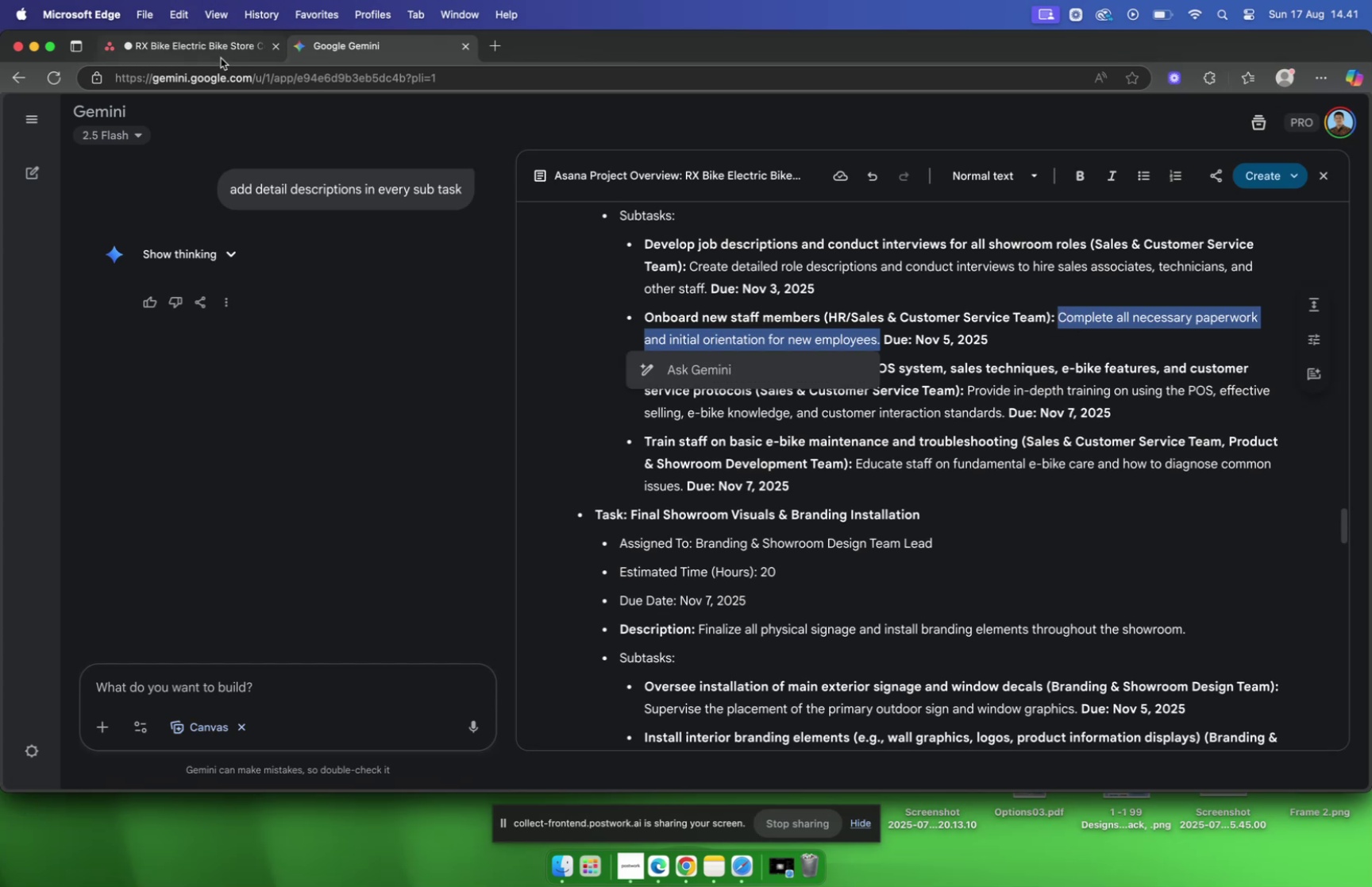 
wait(5.02)
 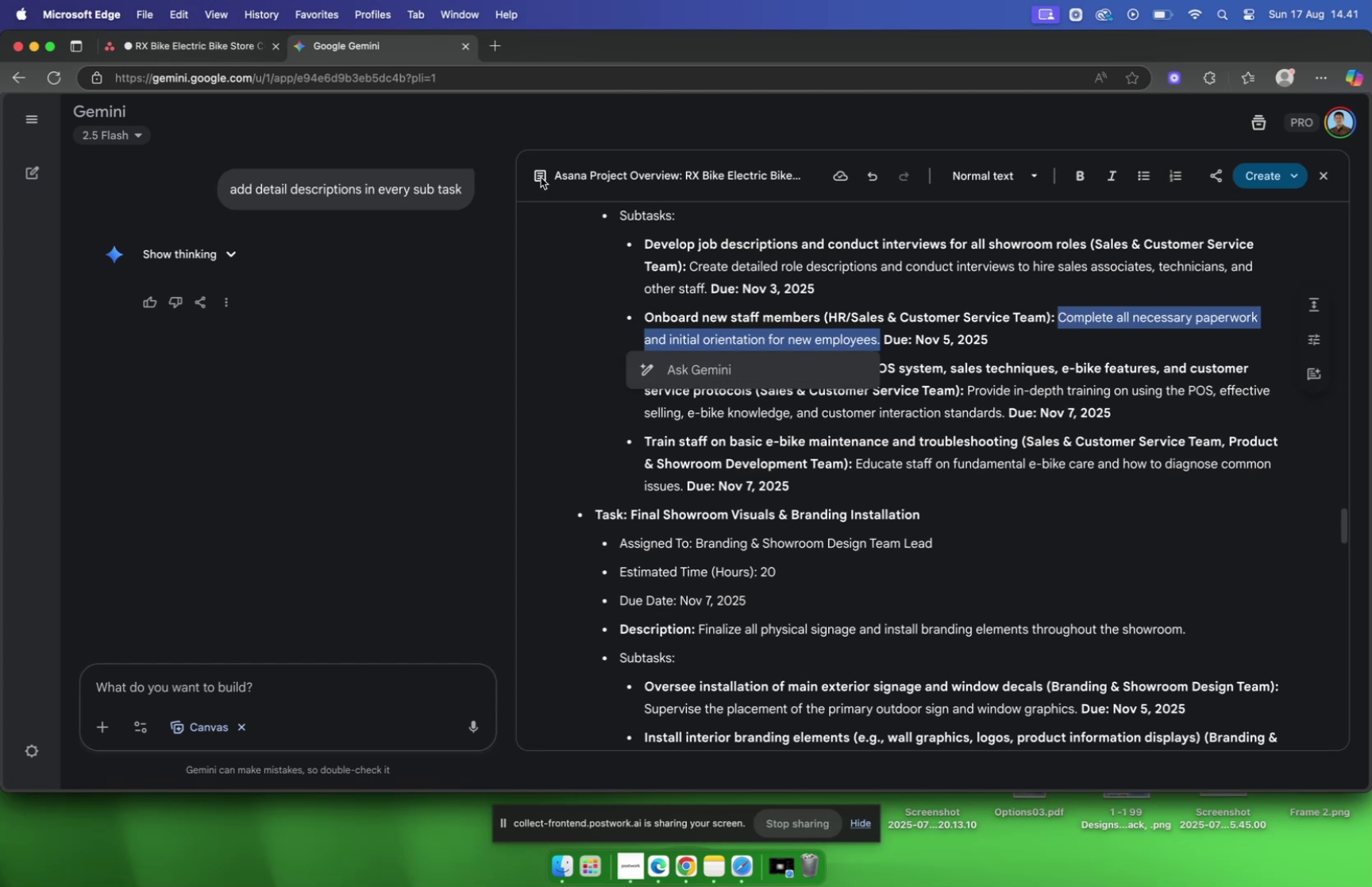 
left_click([179, 50])
 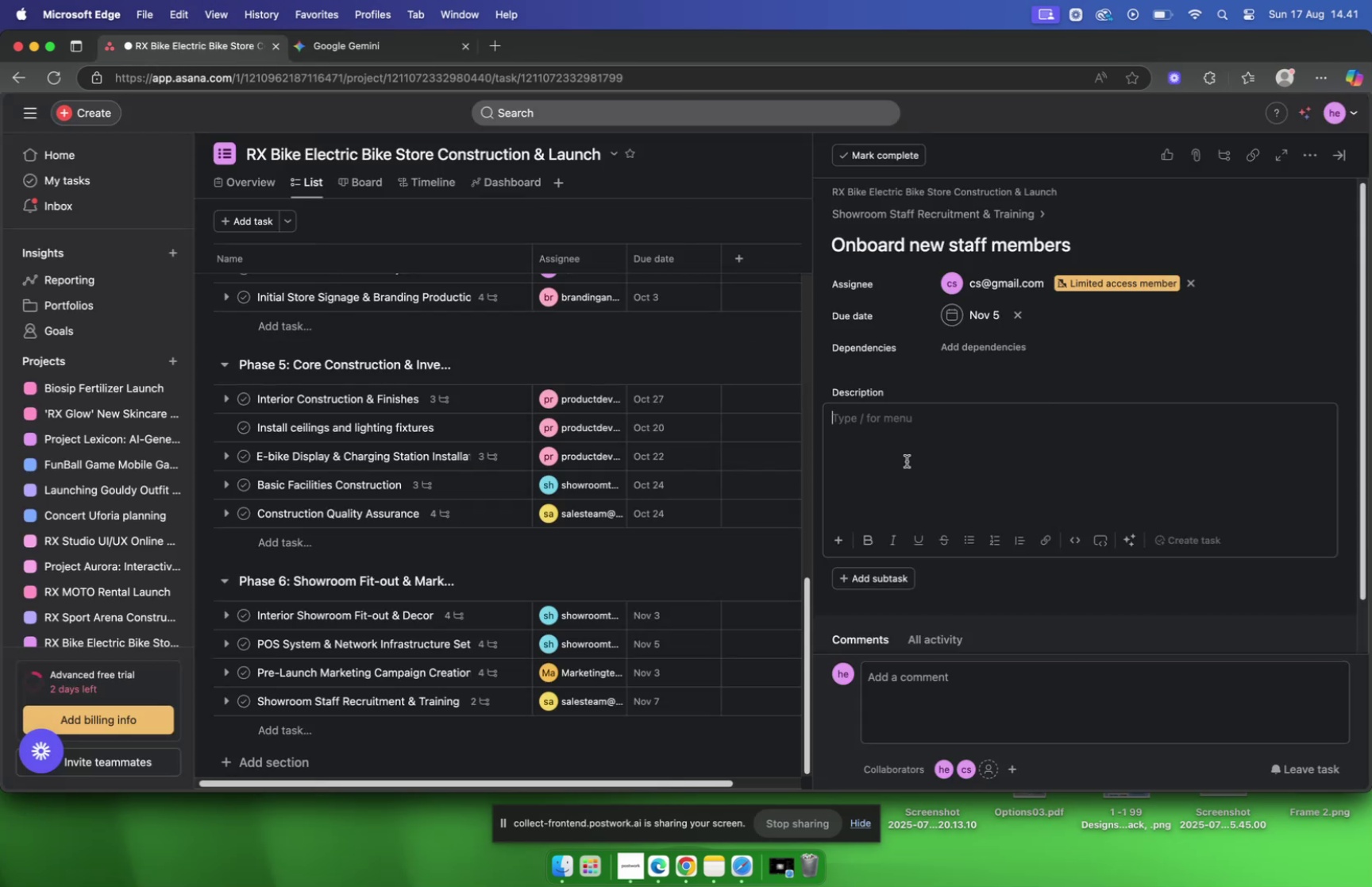 
key(Meta+V)
 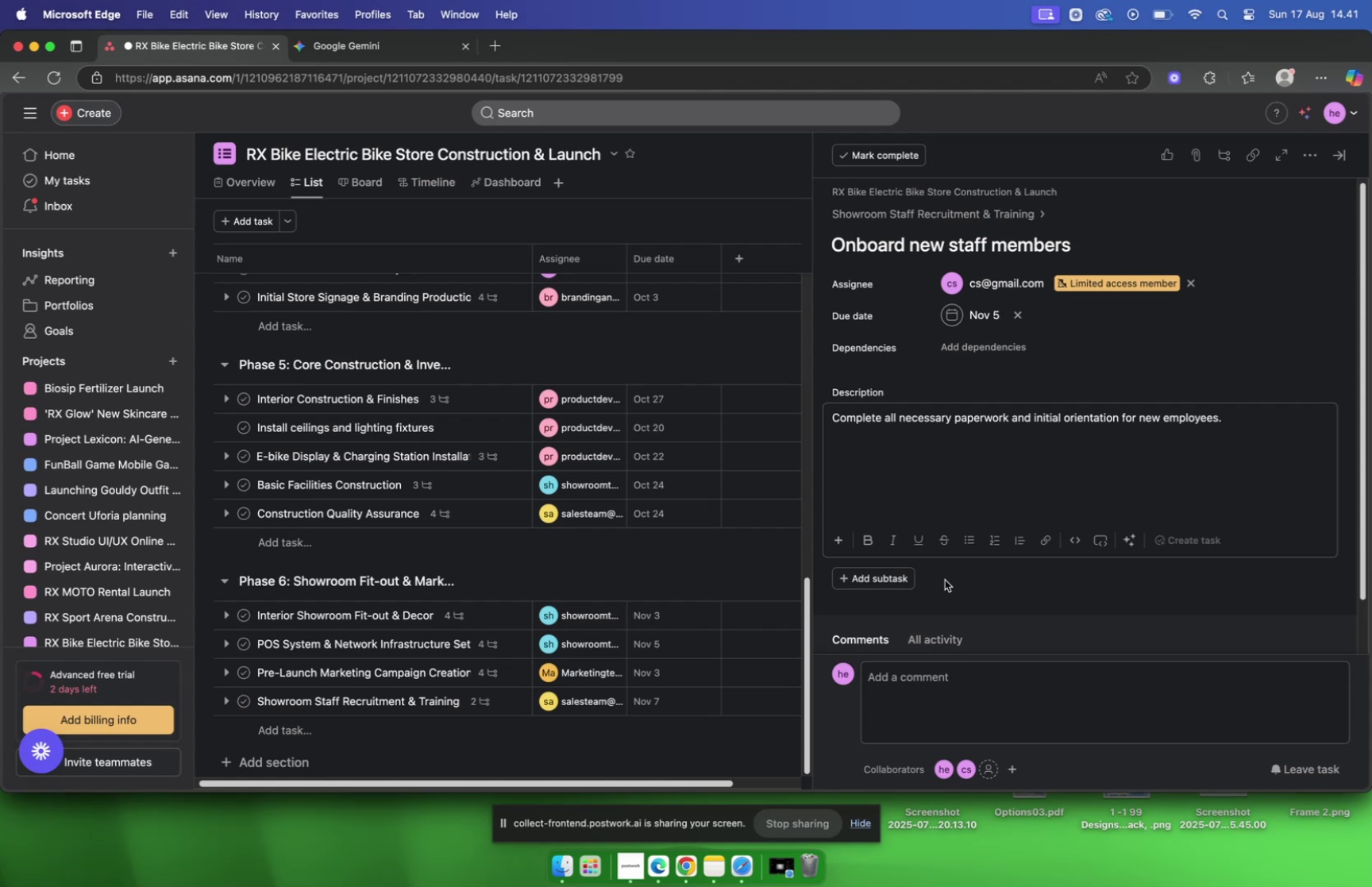 
left_click([946, 580])
 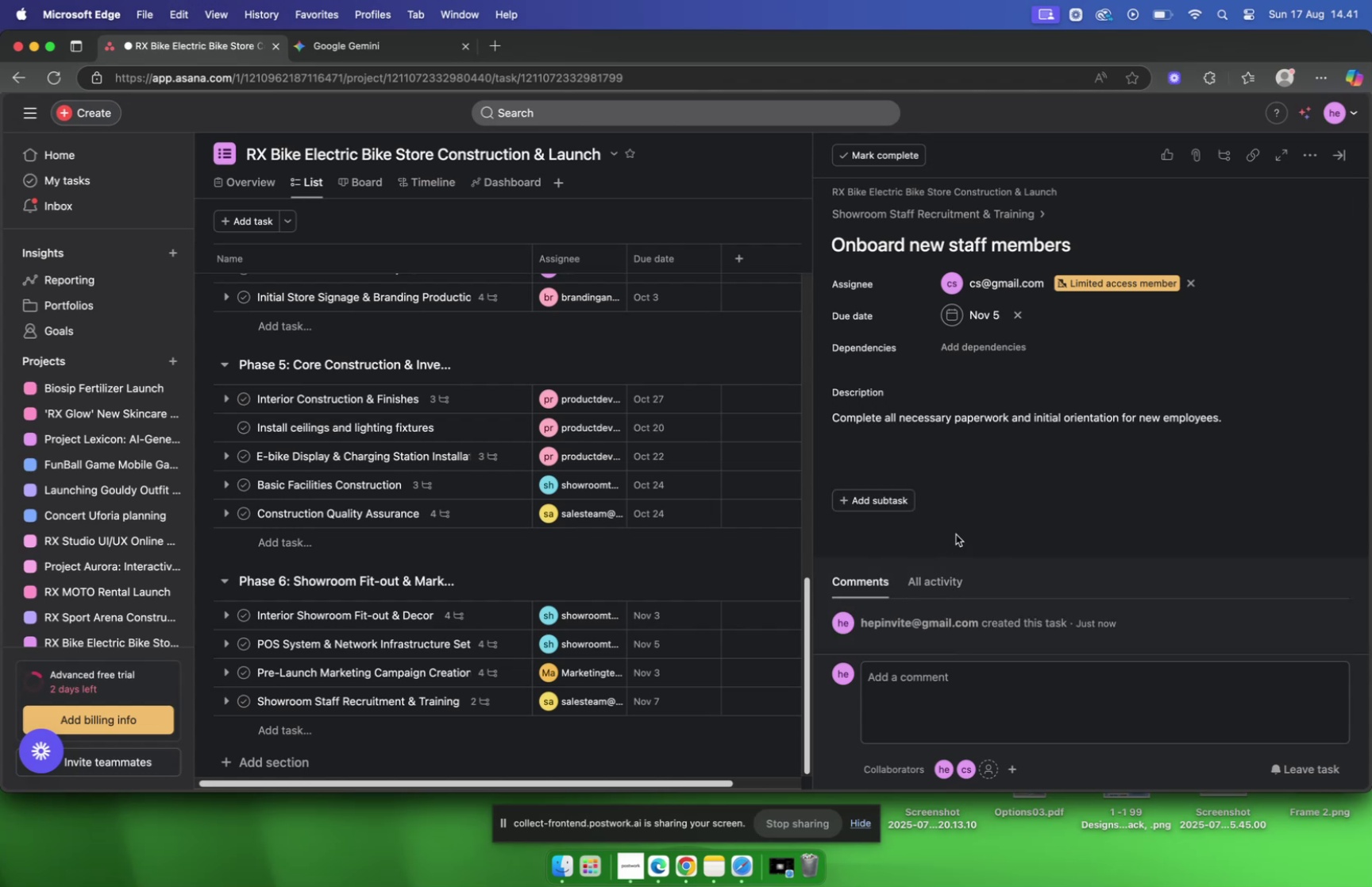 
left_click([956, 534])
 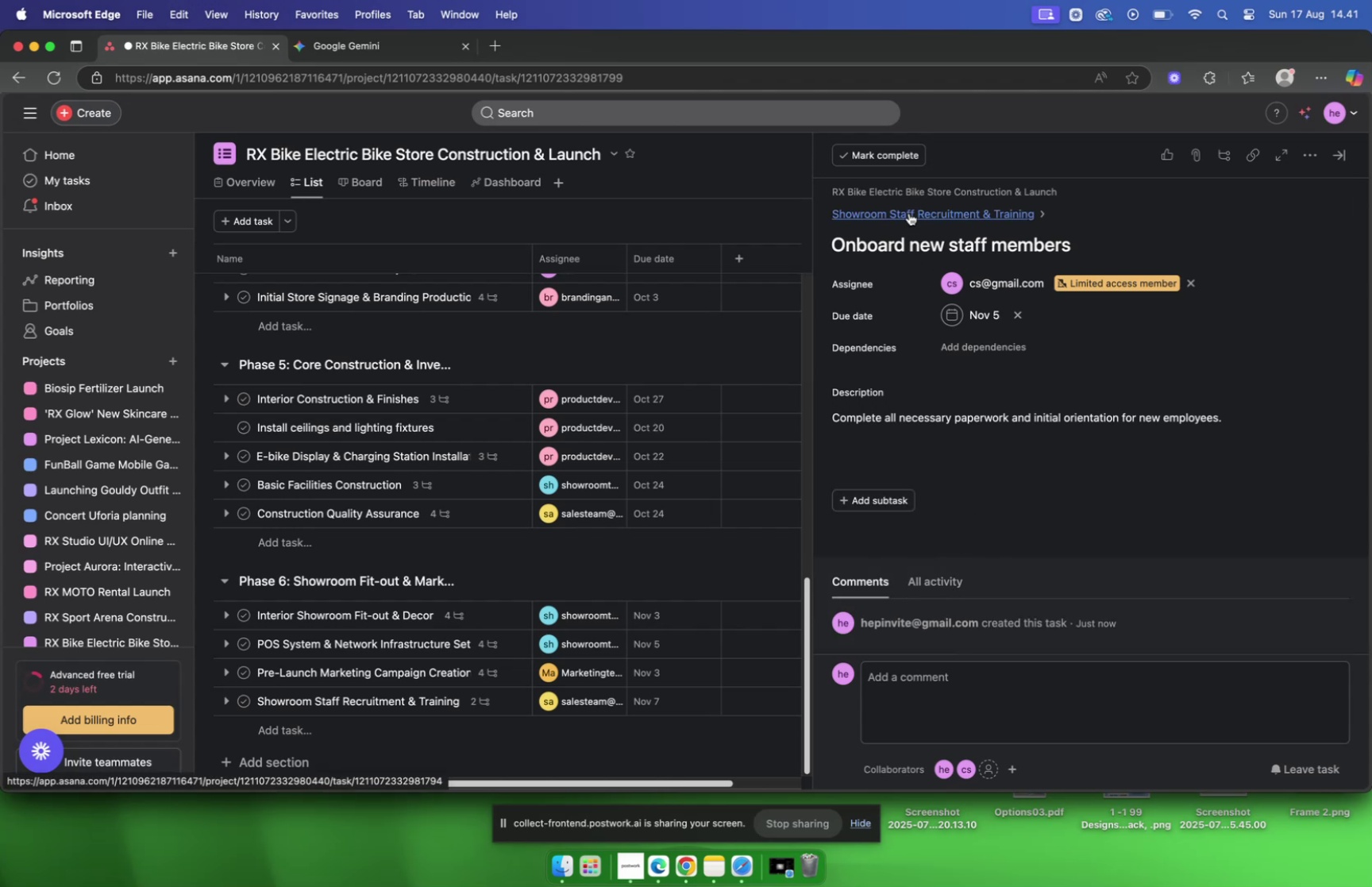 
wait(5.44)
 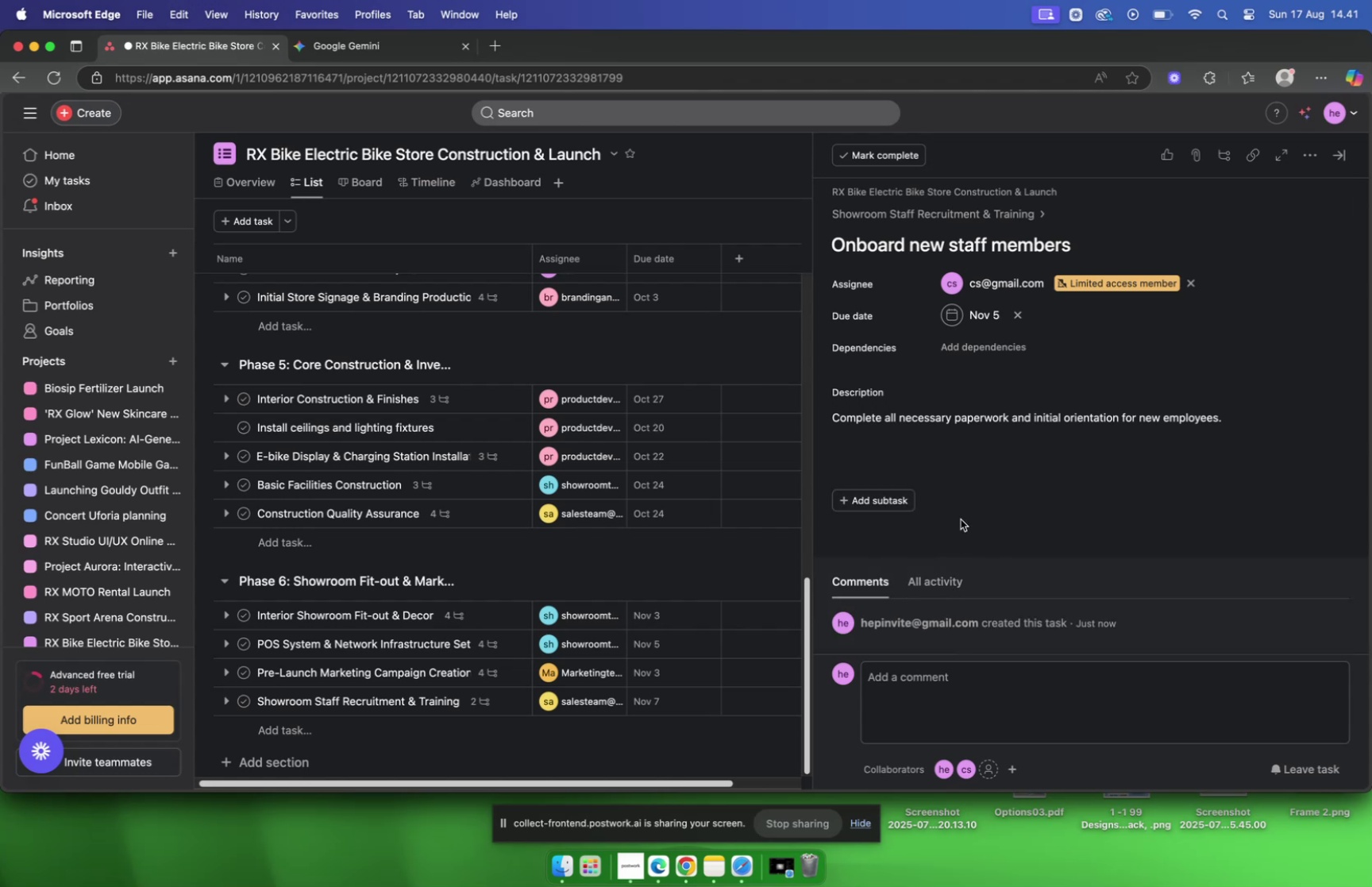 
left_click([909, 213])
 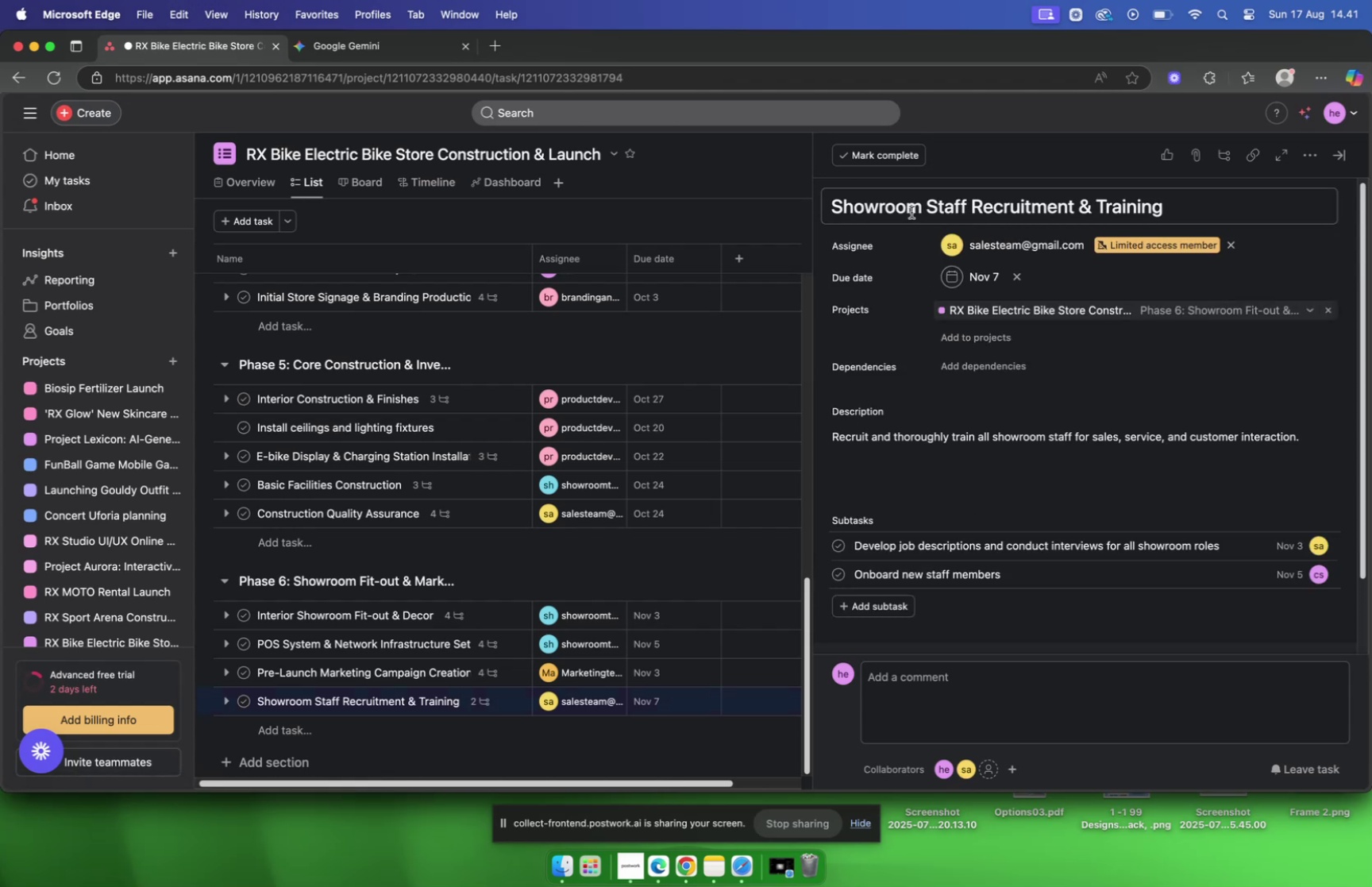 
scroll: coordinate [953, 303], scroll_direction: down, amount: 17.0
 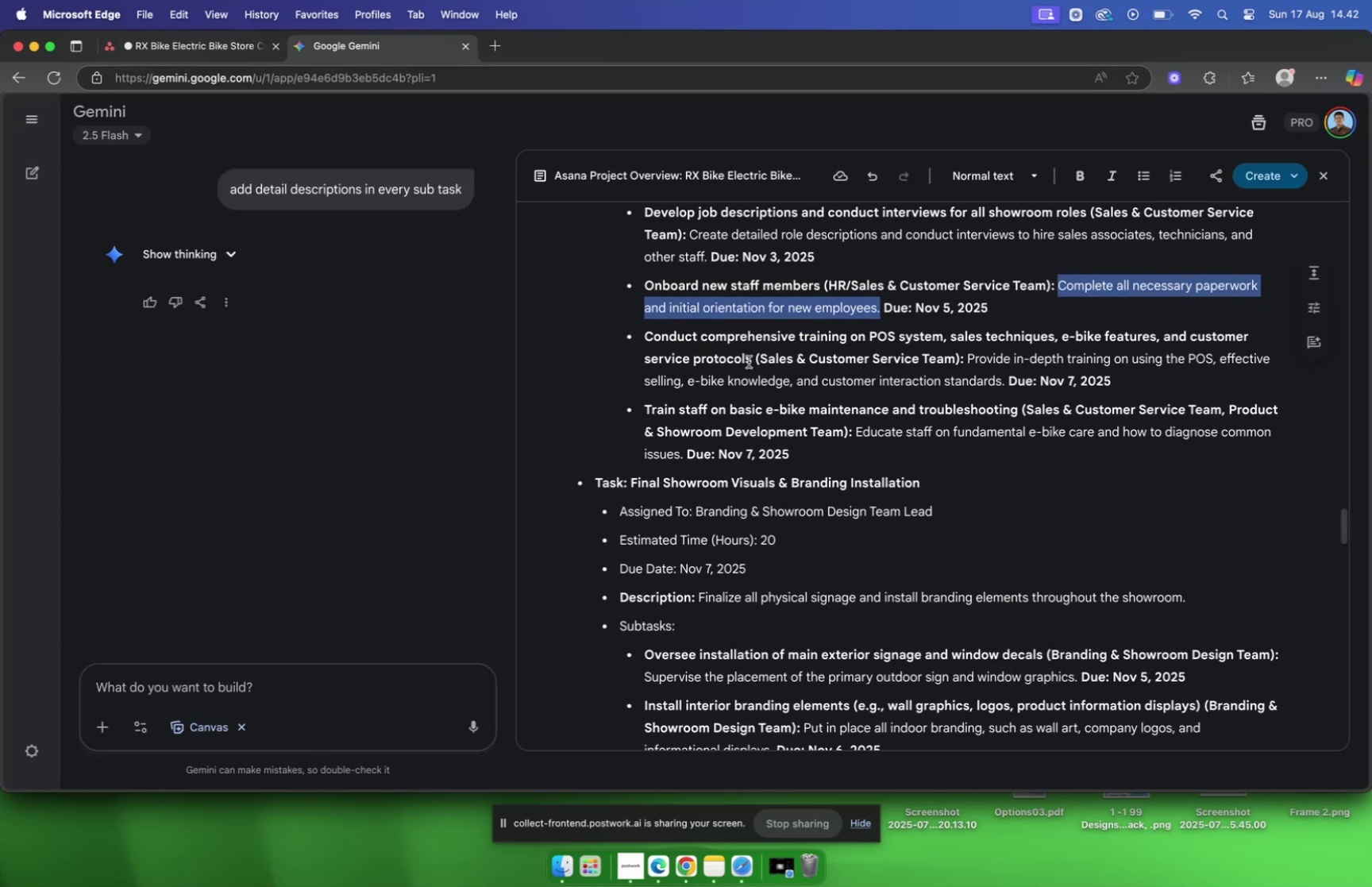 
left_click_drag(start_coordinate=[750, 362], to_coordinate=[649, 343])
 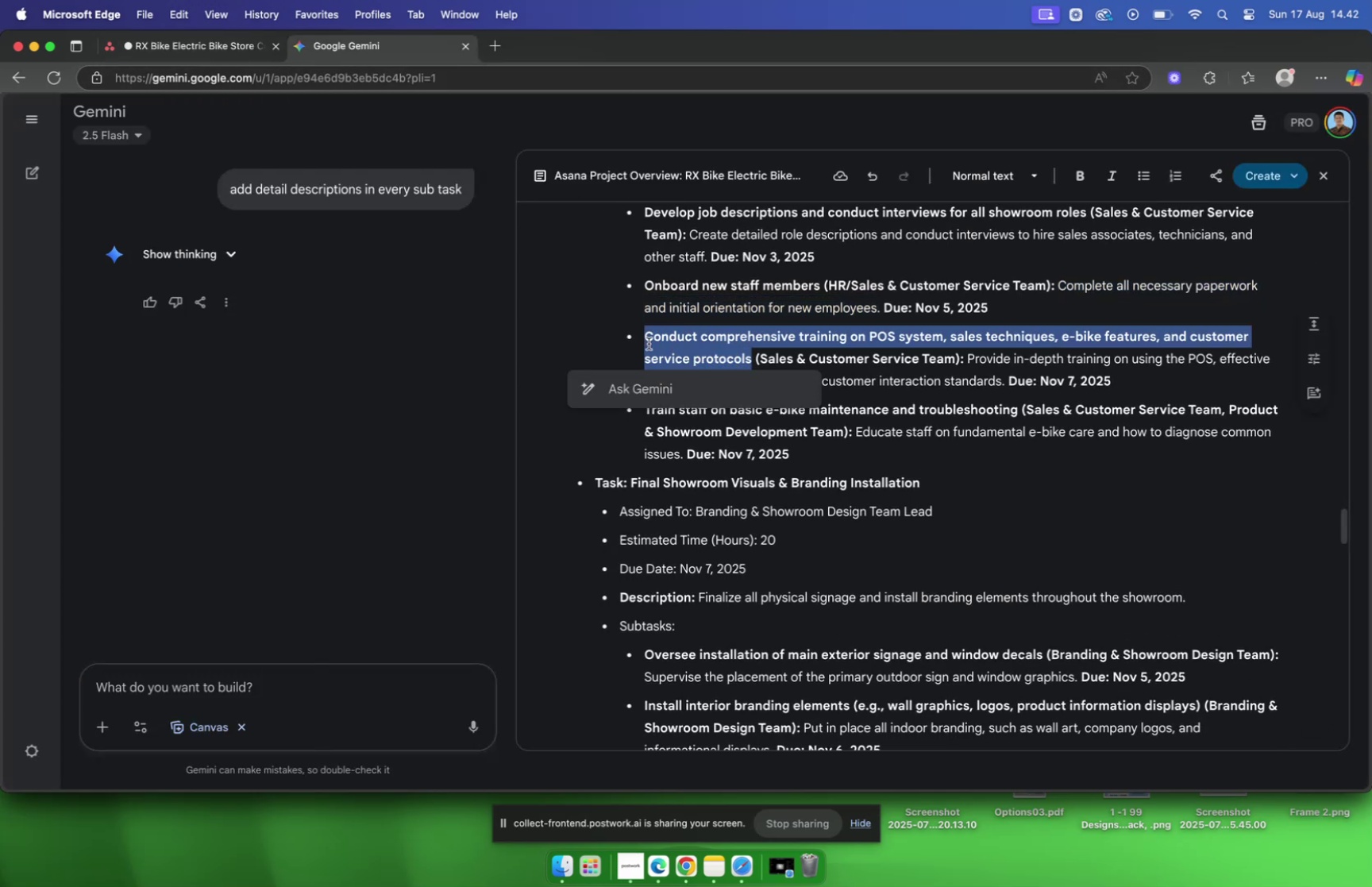 
key(Meta+C)
 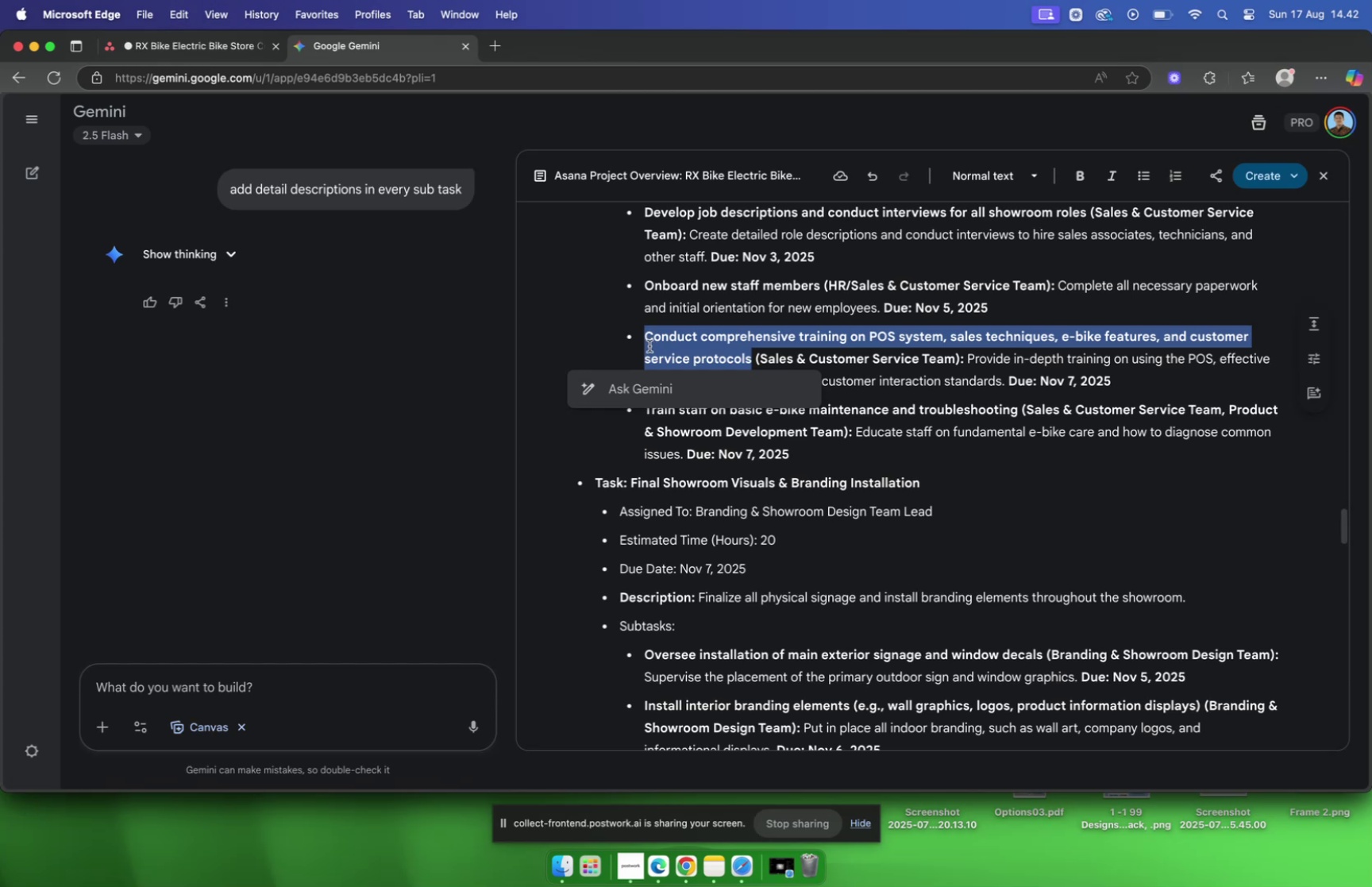 
key(Meta+C)
 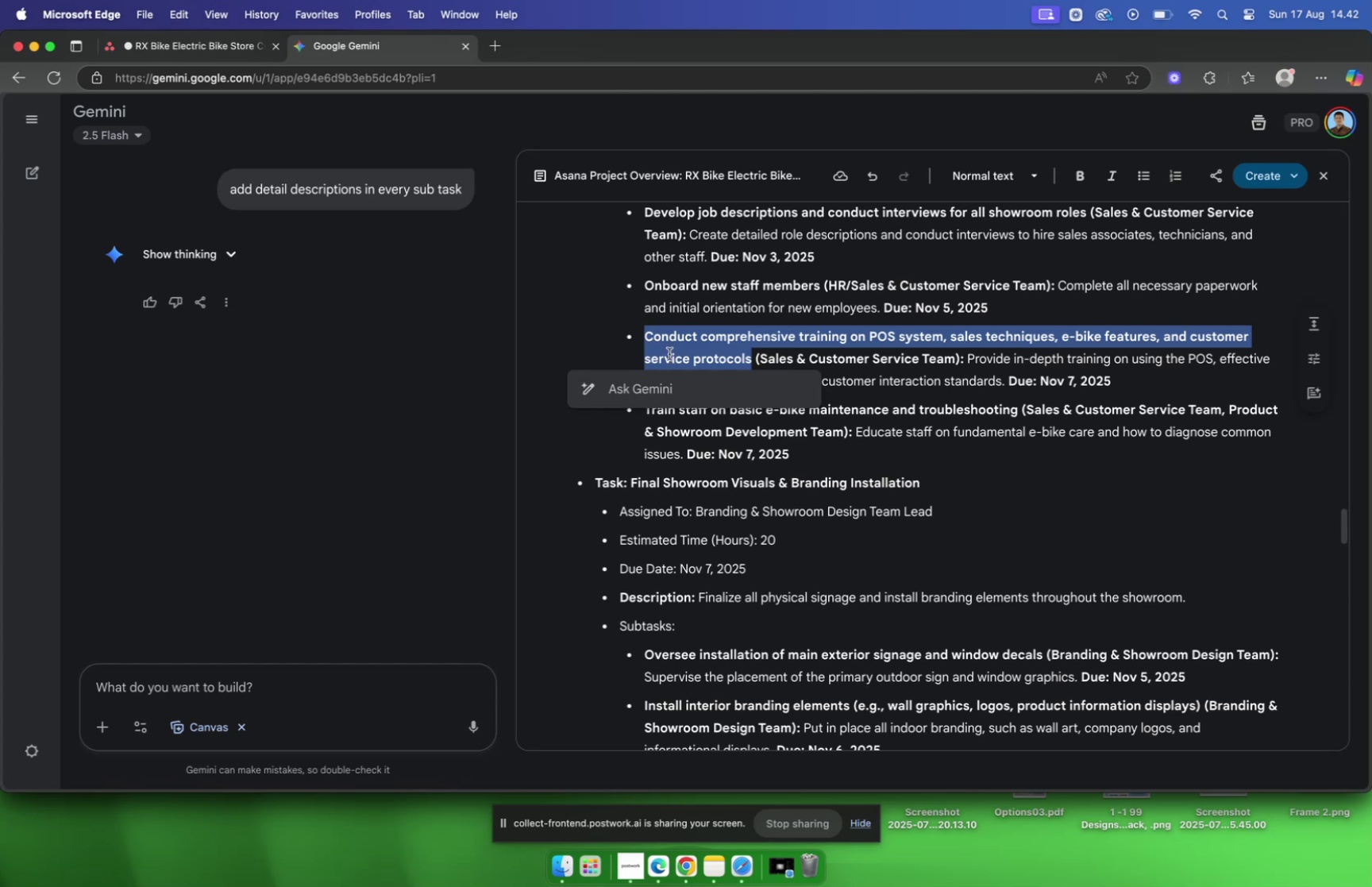 
key(Meta+C)
 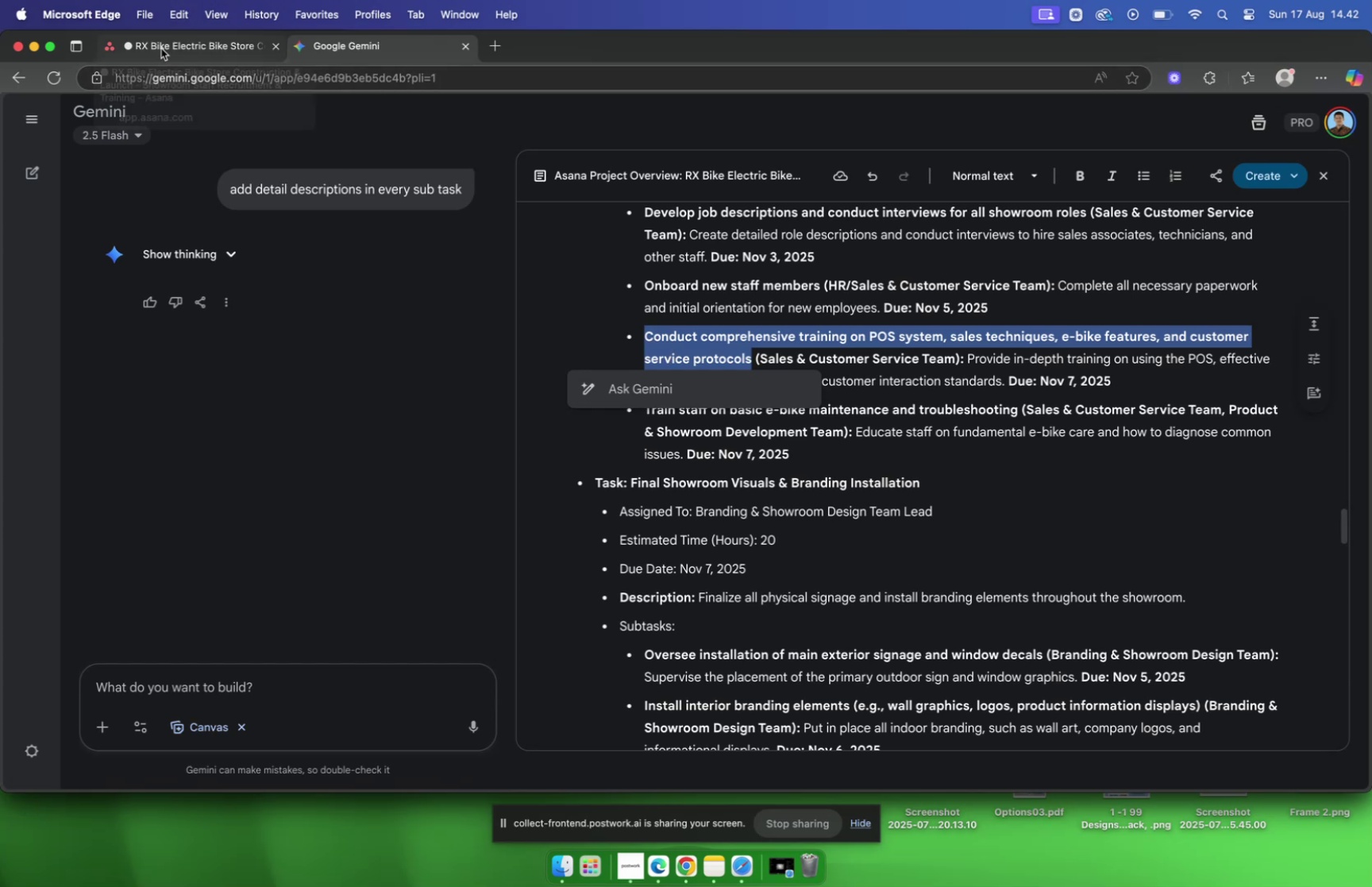 
left_click([161, 48])
 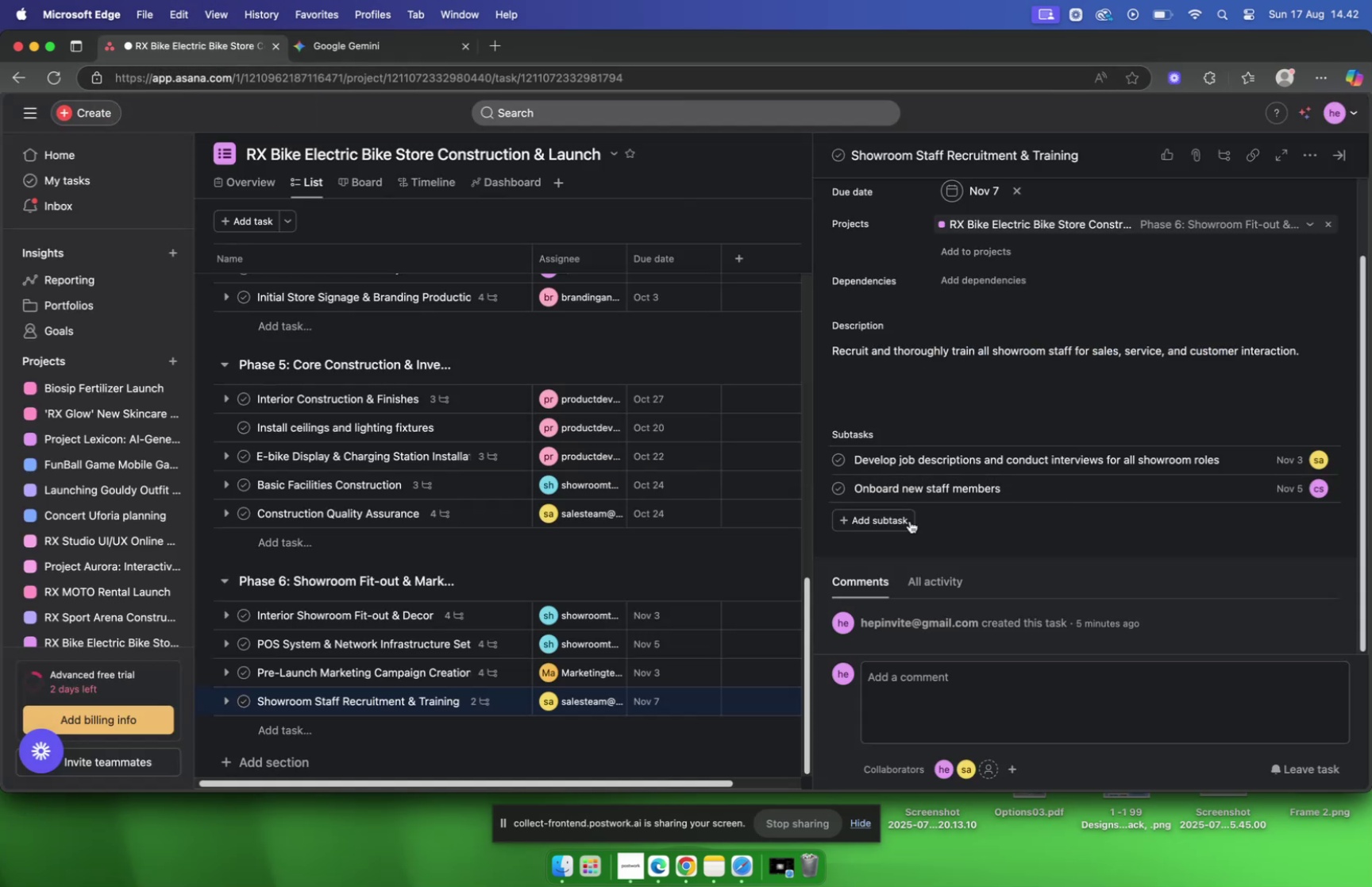 
left_click([908, 519])
 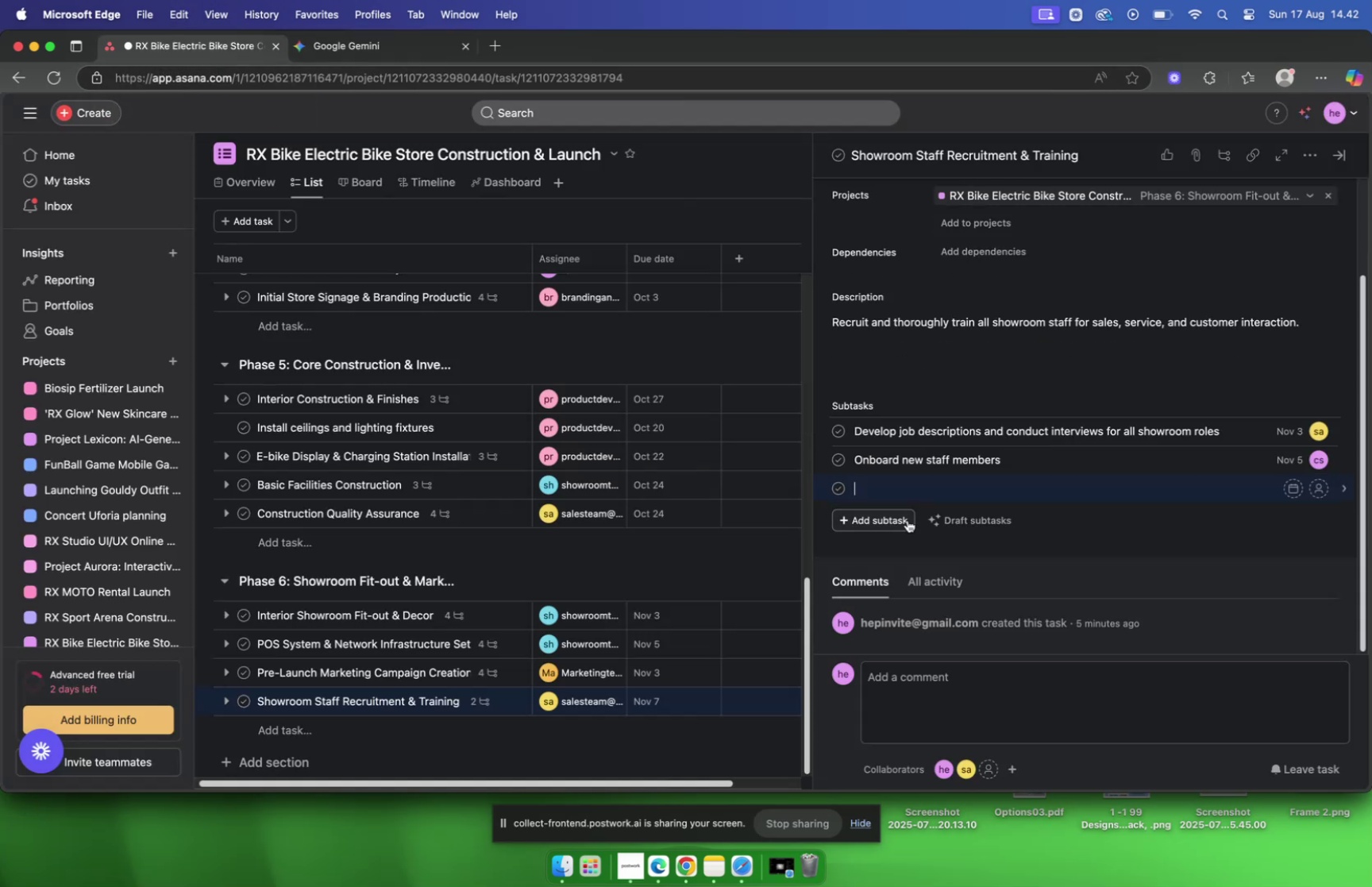 
key(Meta+V)
 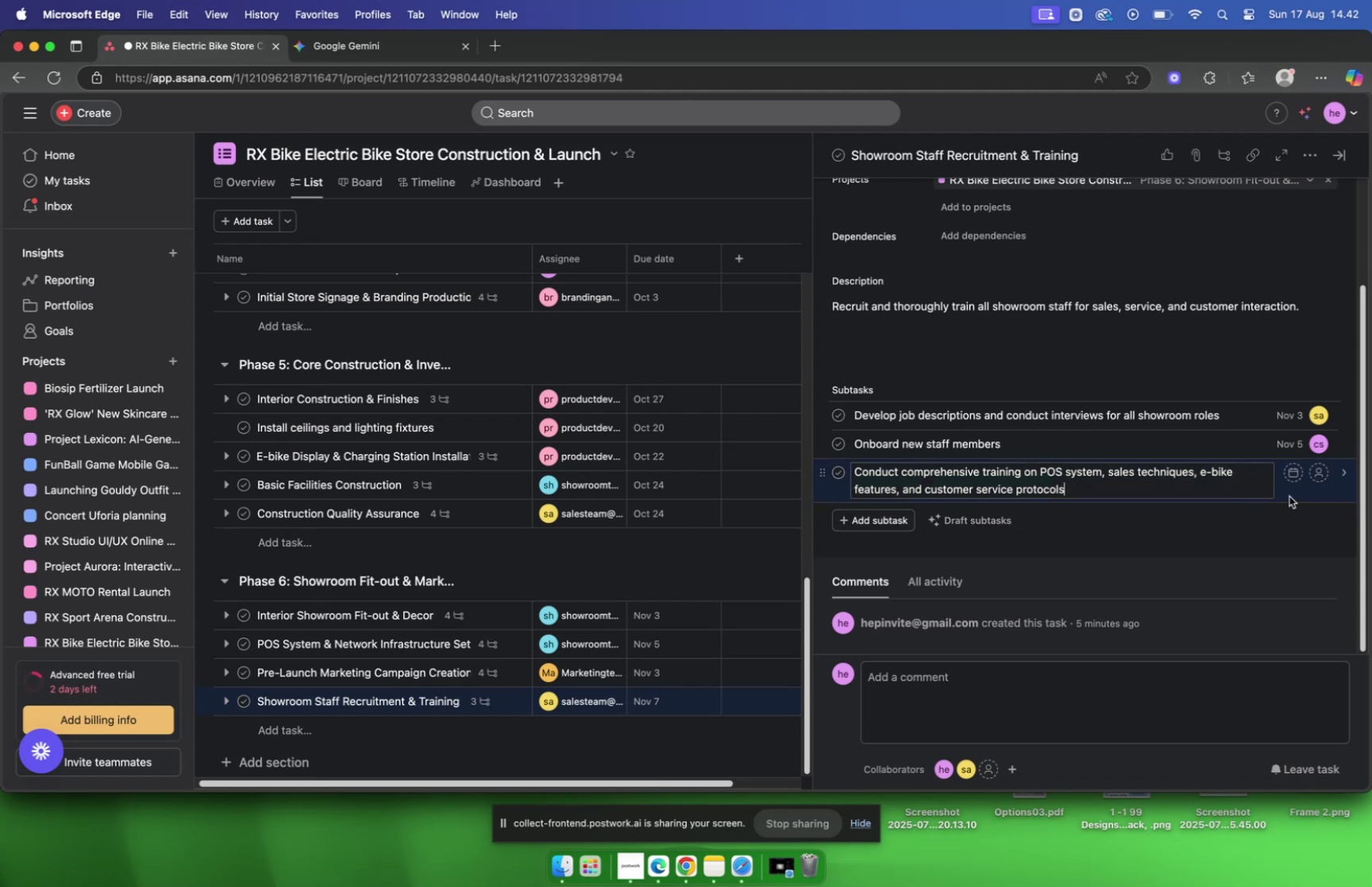 
left_click([1289, 496])
 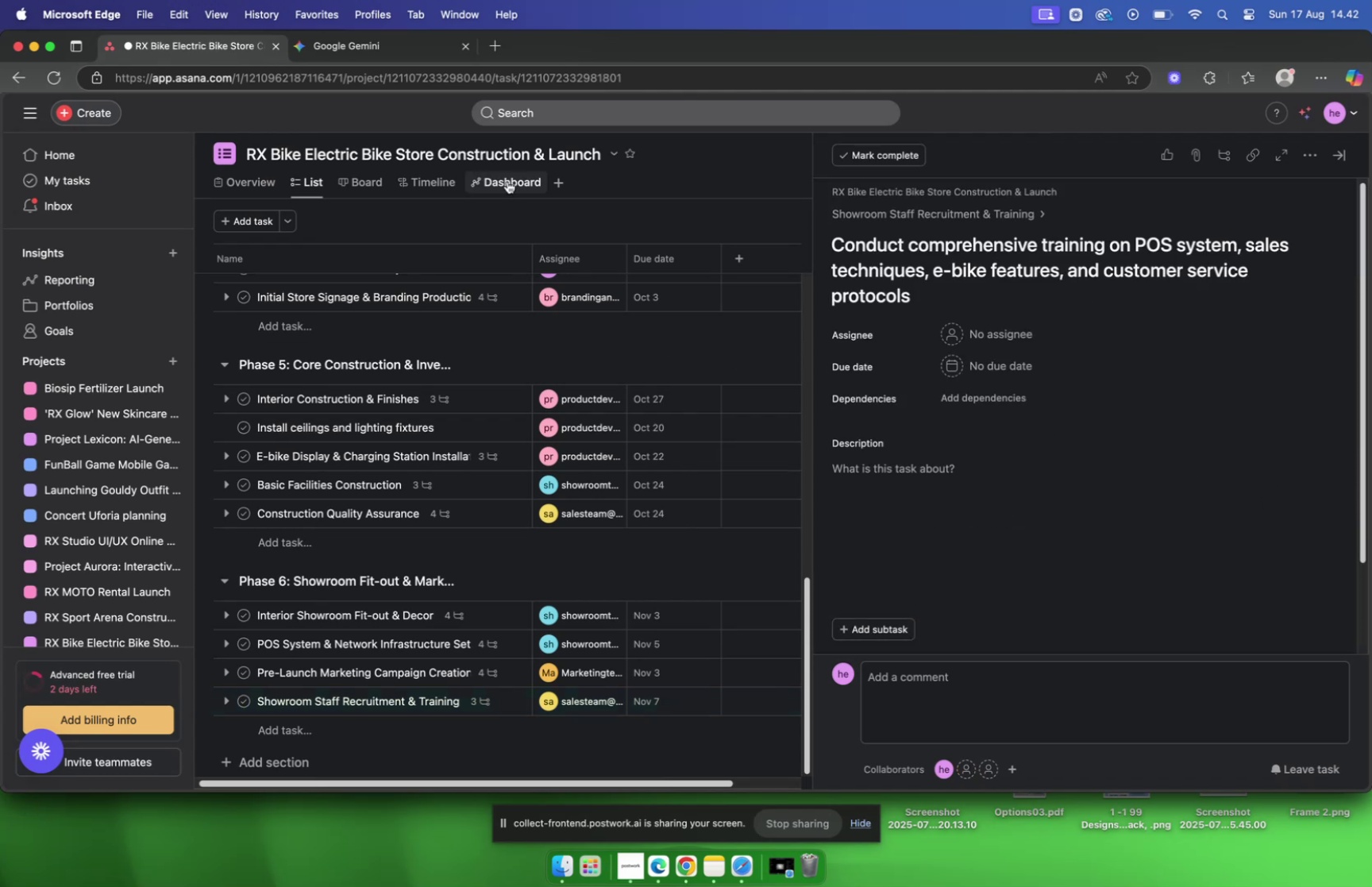 
wait(6.47)
 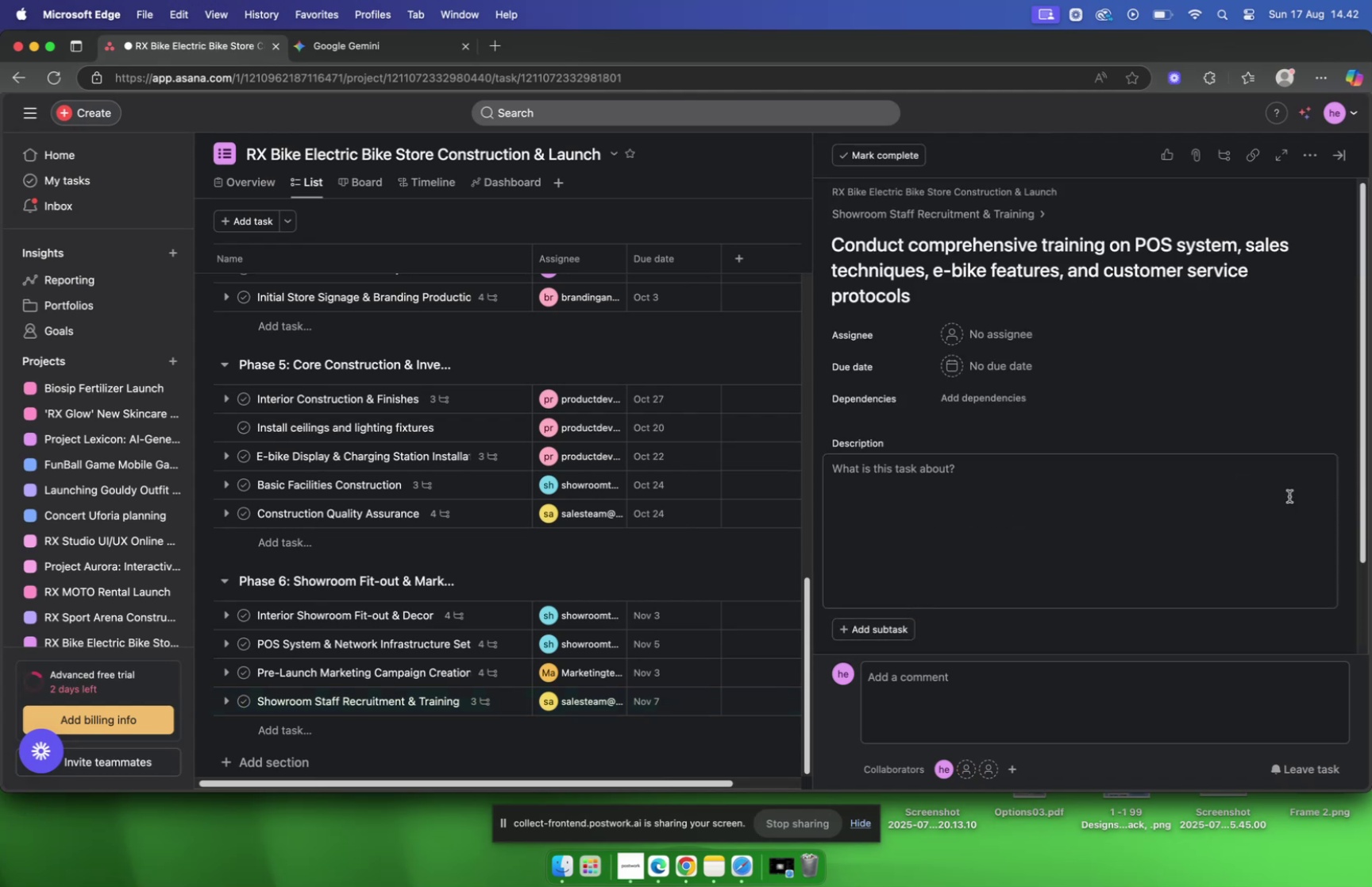 
left_click([350, 54])
 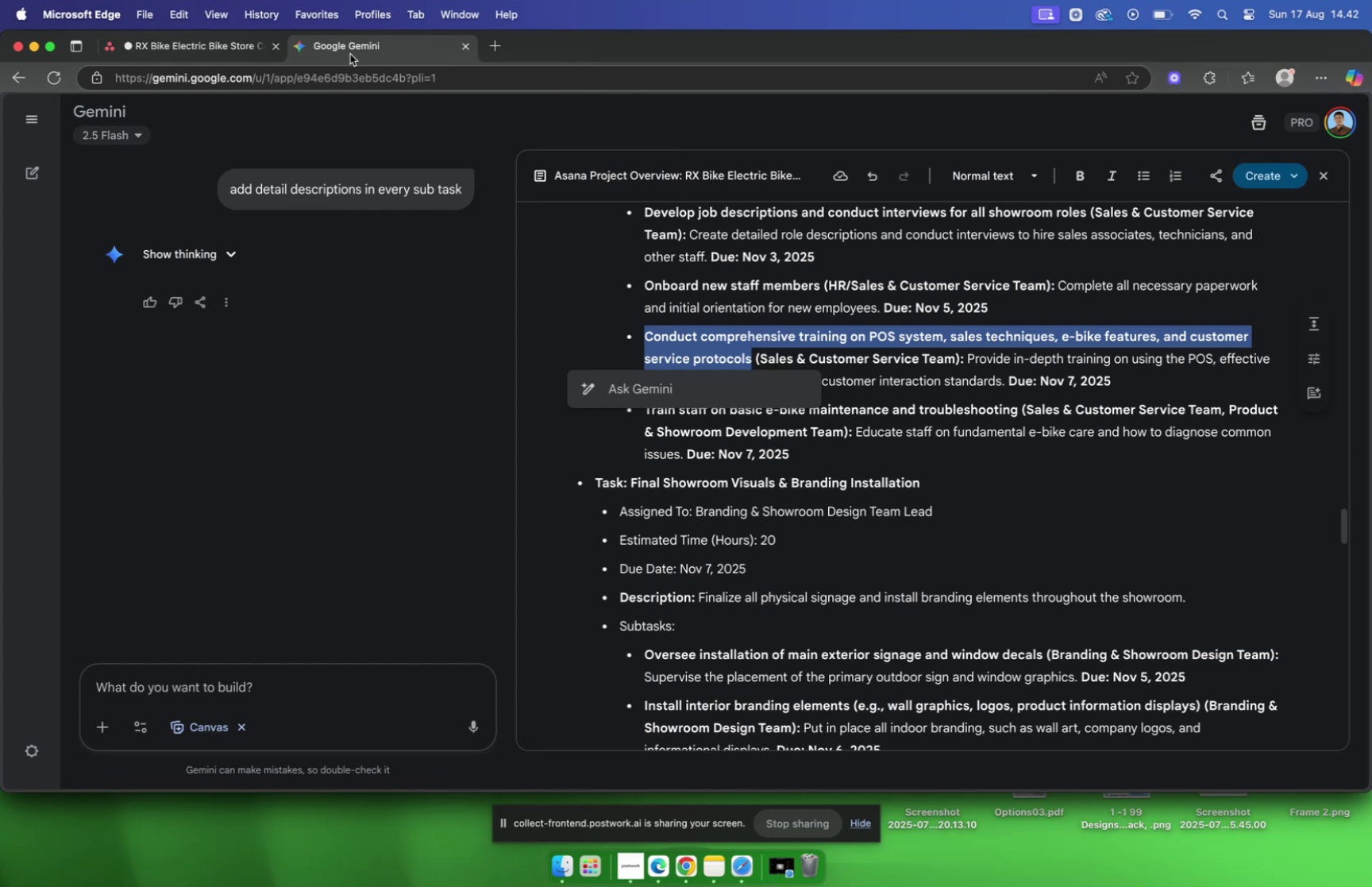 
wait(7.37)
 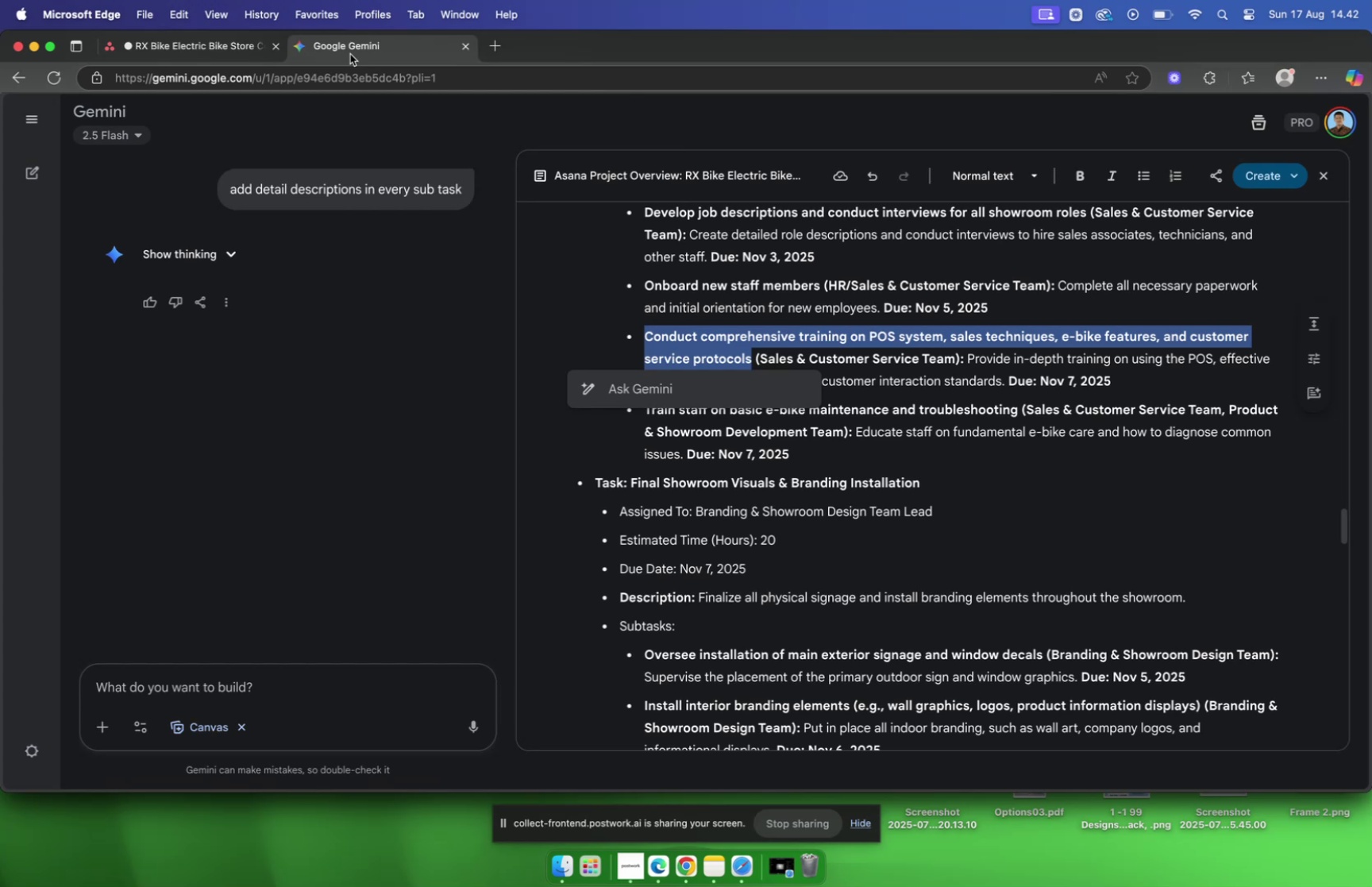 
mouse_move([206, 59])
 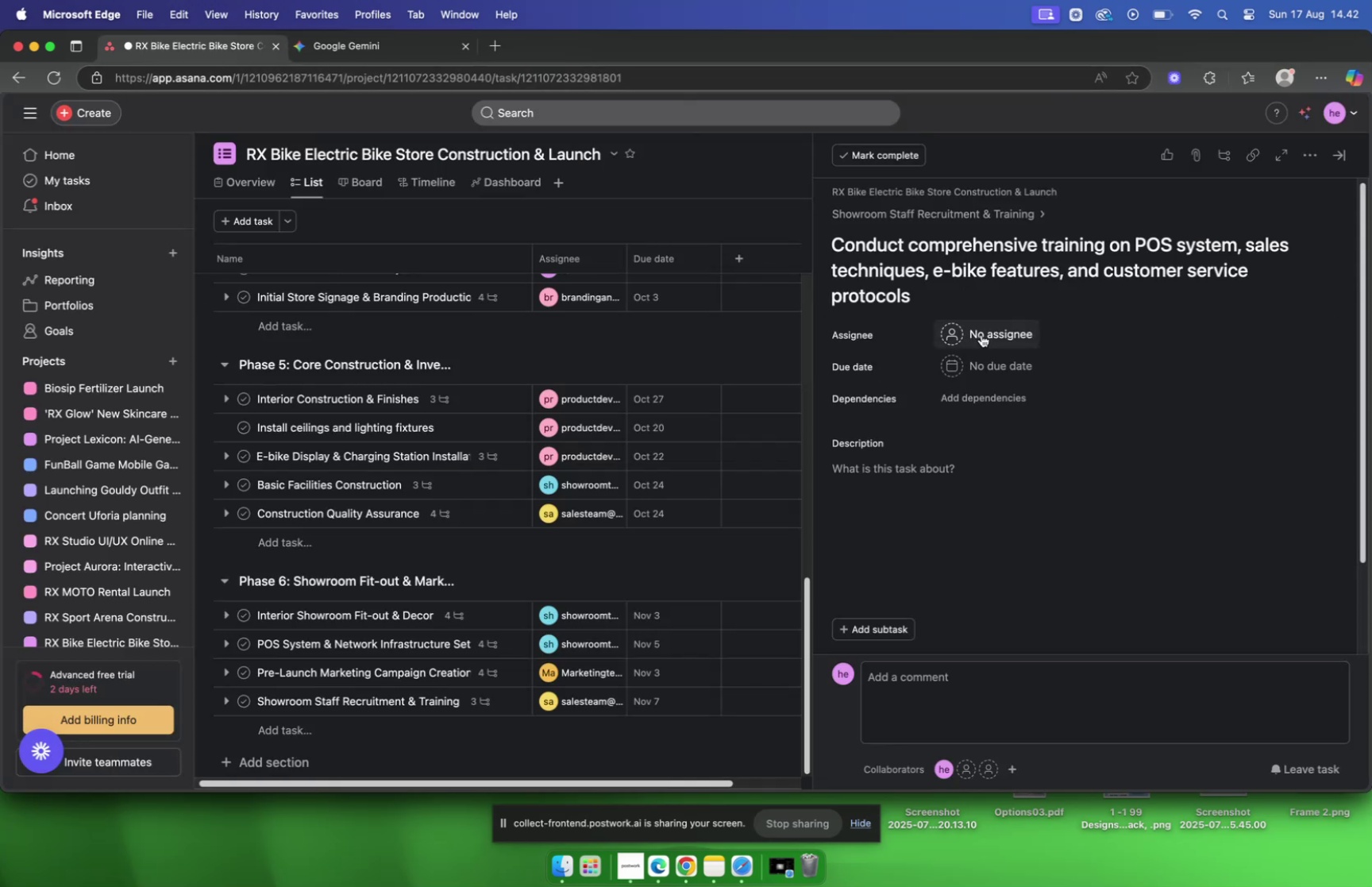 
left_click([981, 334])
 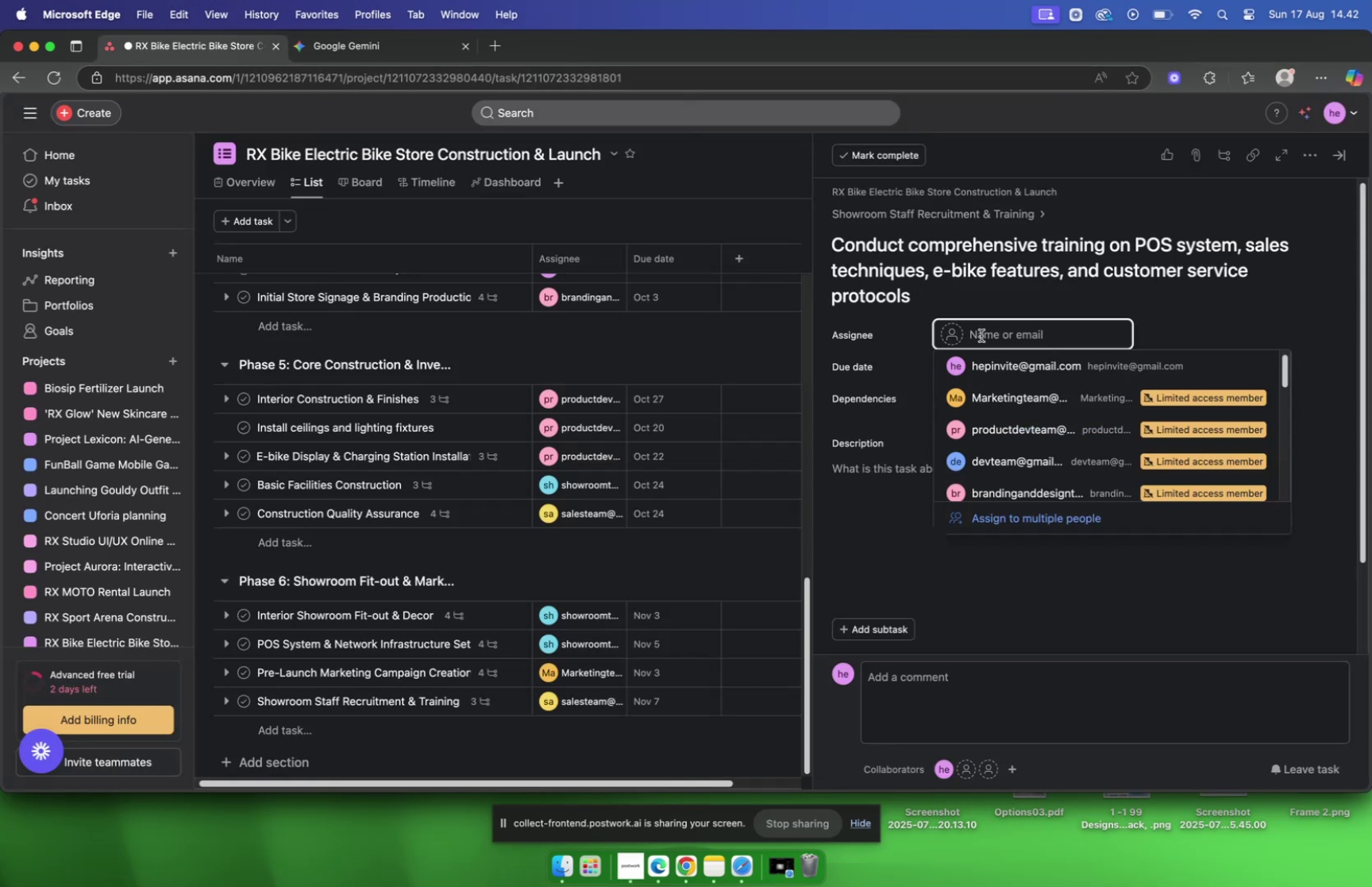 
type(sales)
 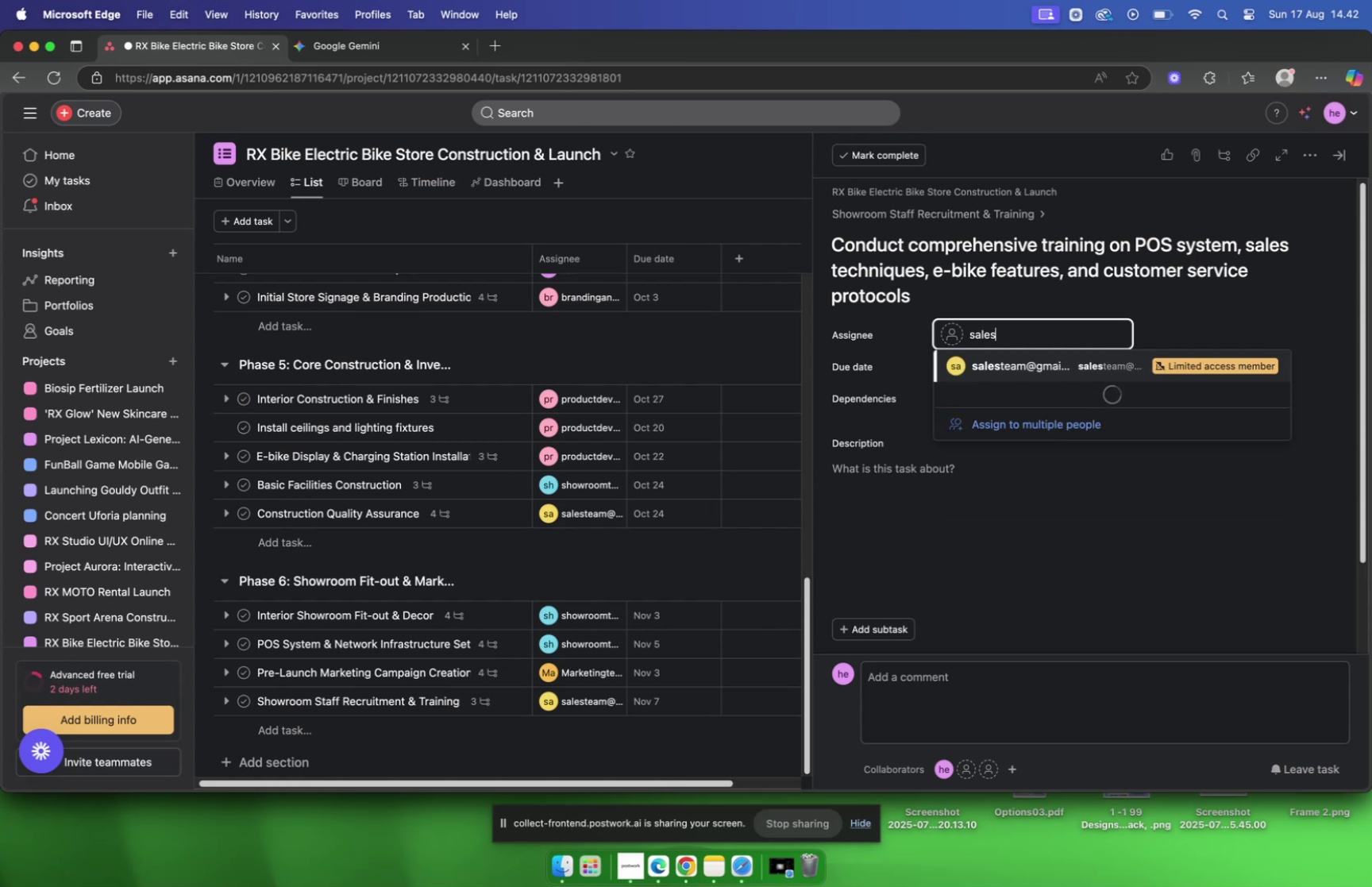 
key(Enter)
 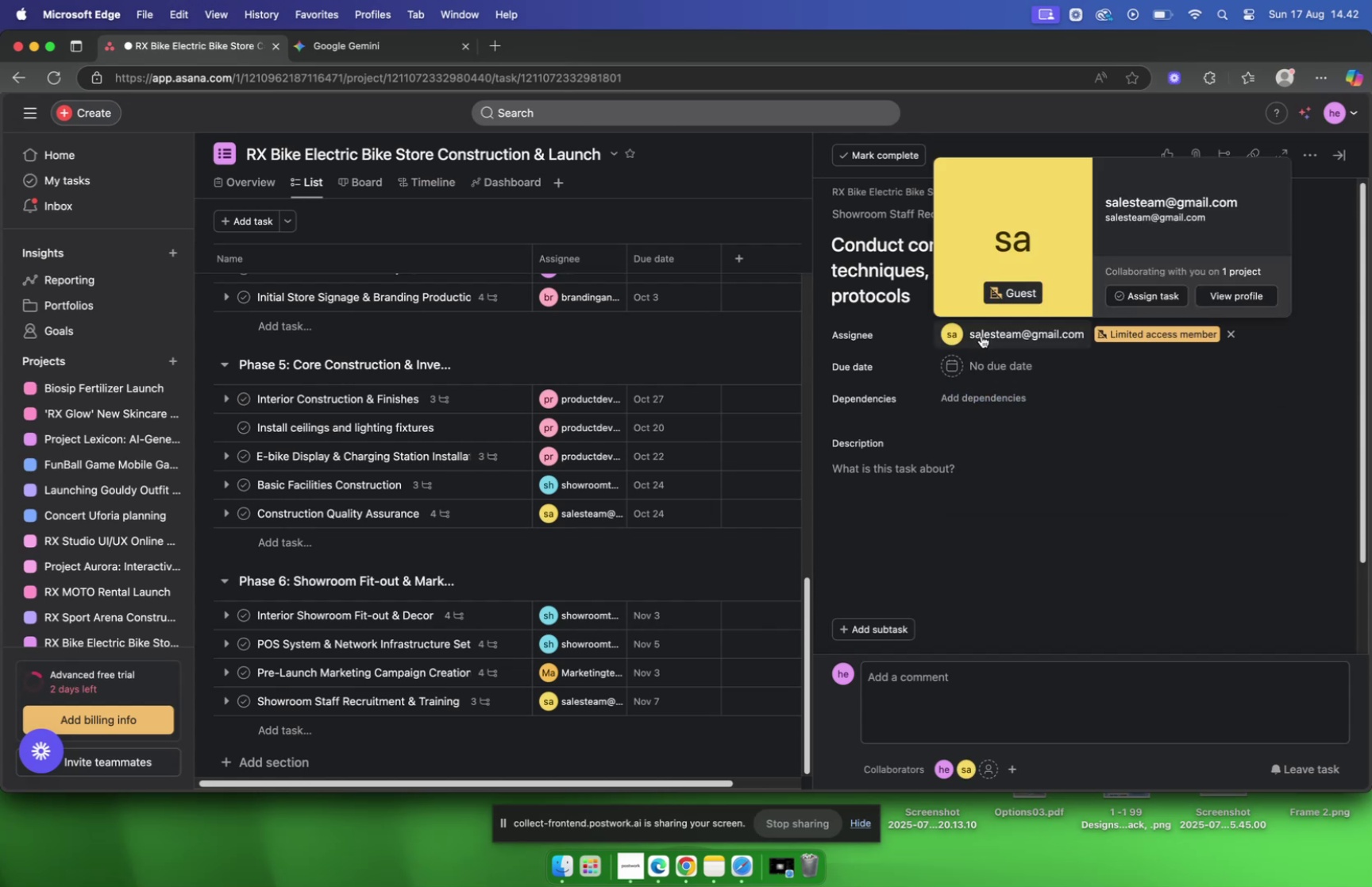 
left_click([985, 355])
 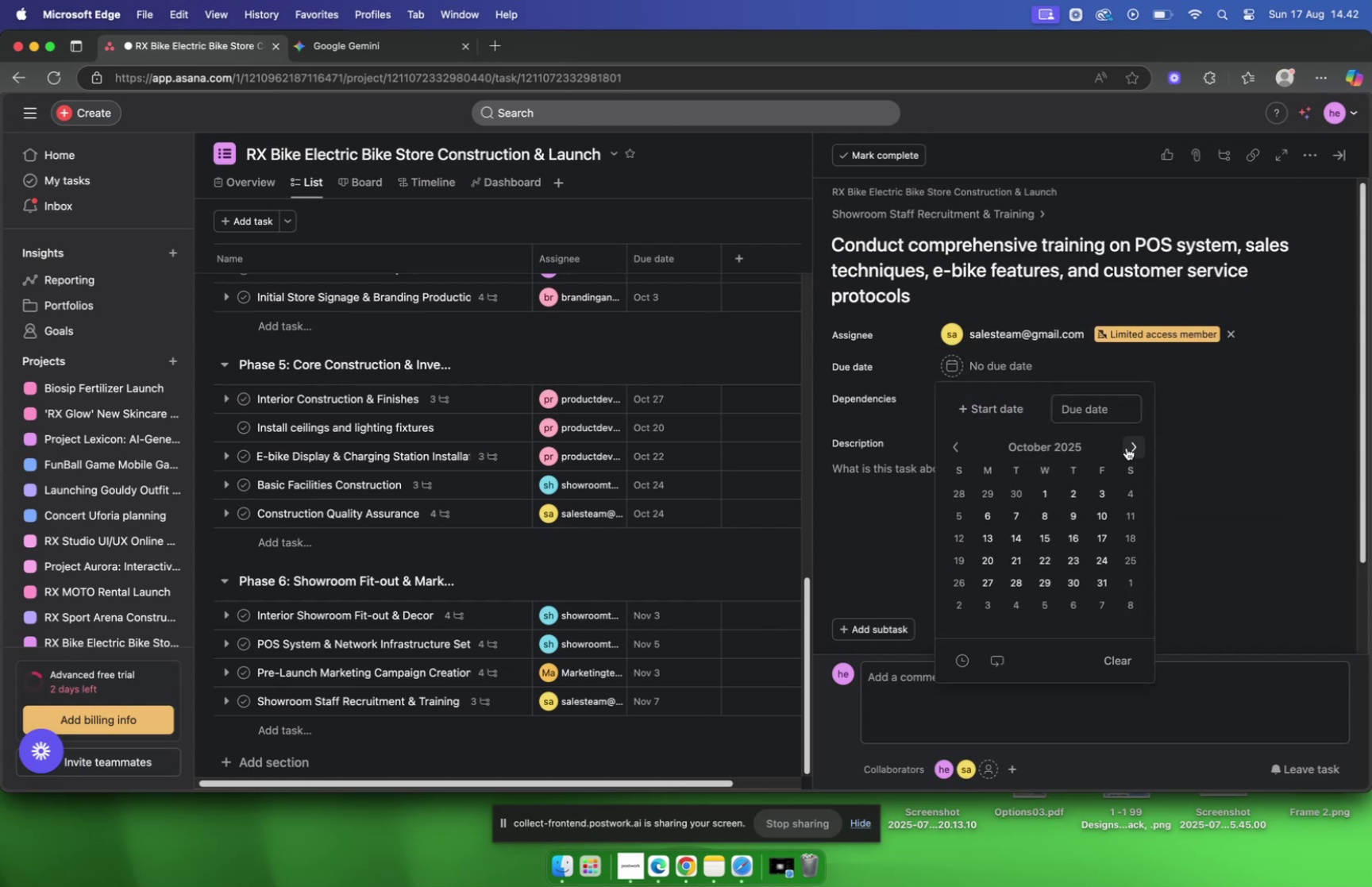 
left_click([1127, 447])
 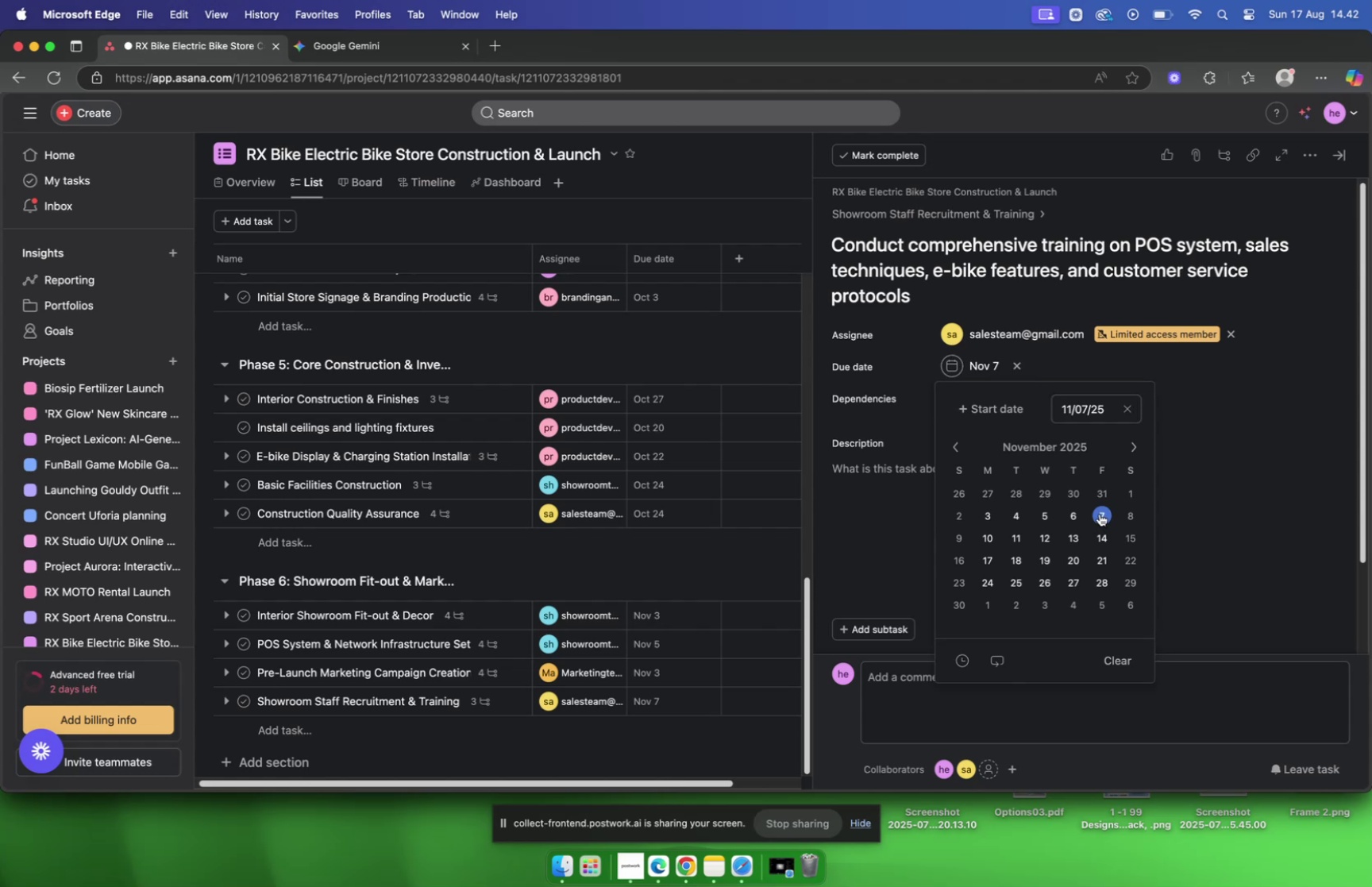 
left_click([911, 507])
 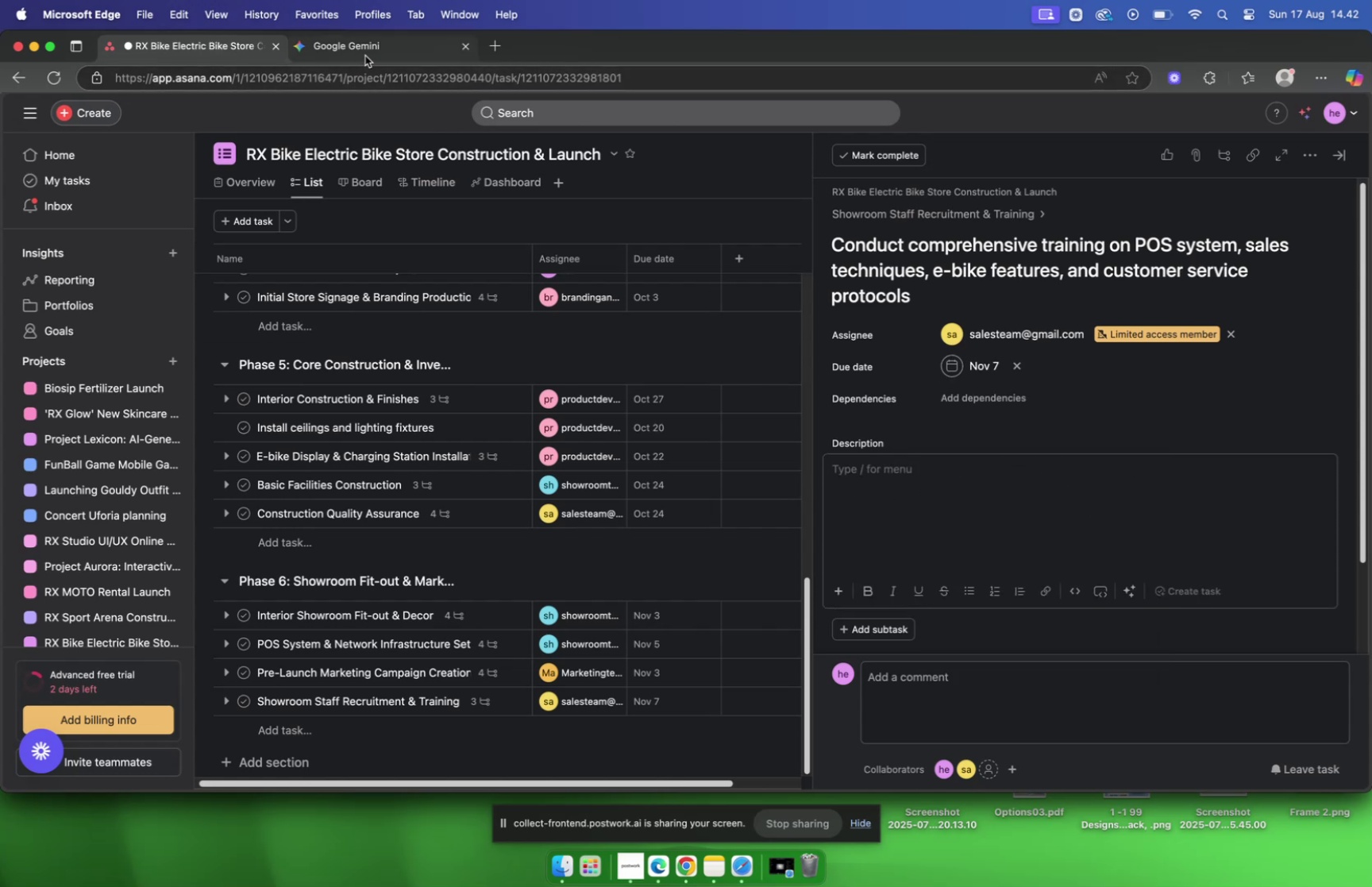 
left_click([365, 56])
 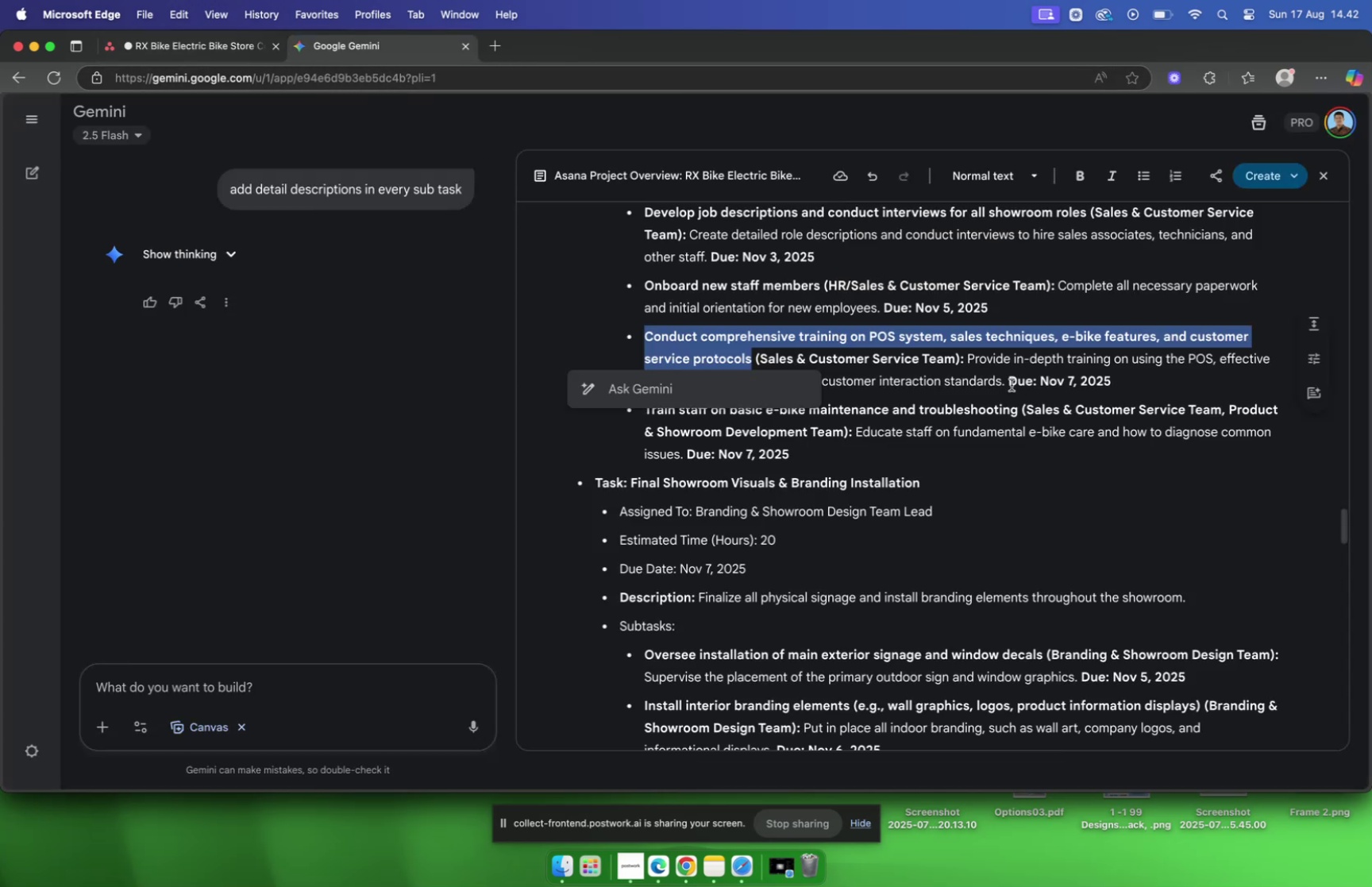 
left_click_drag(start_coordinate=[1003, 384], to_coordinate=[979, 373])
 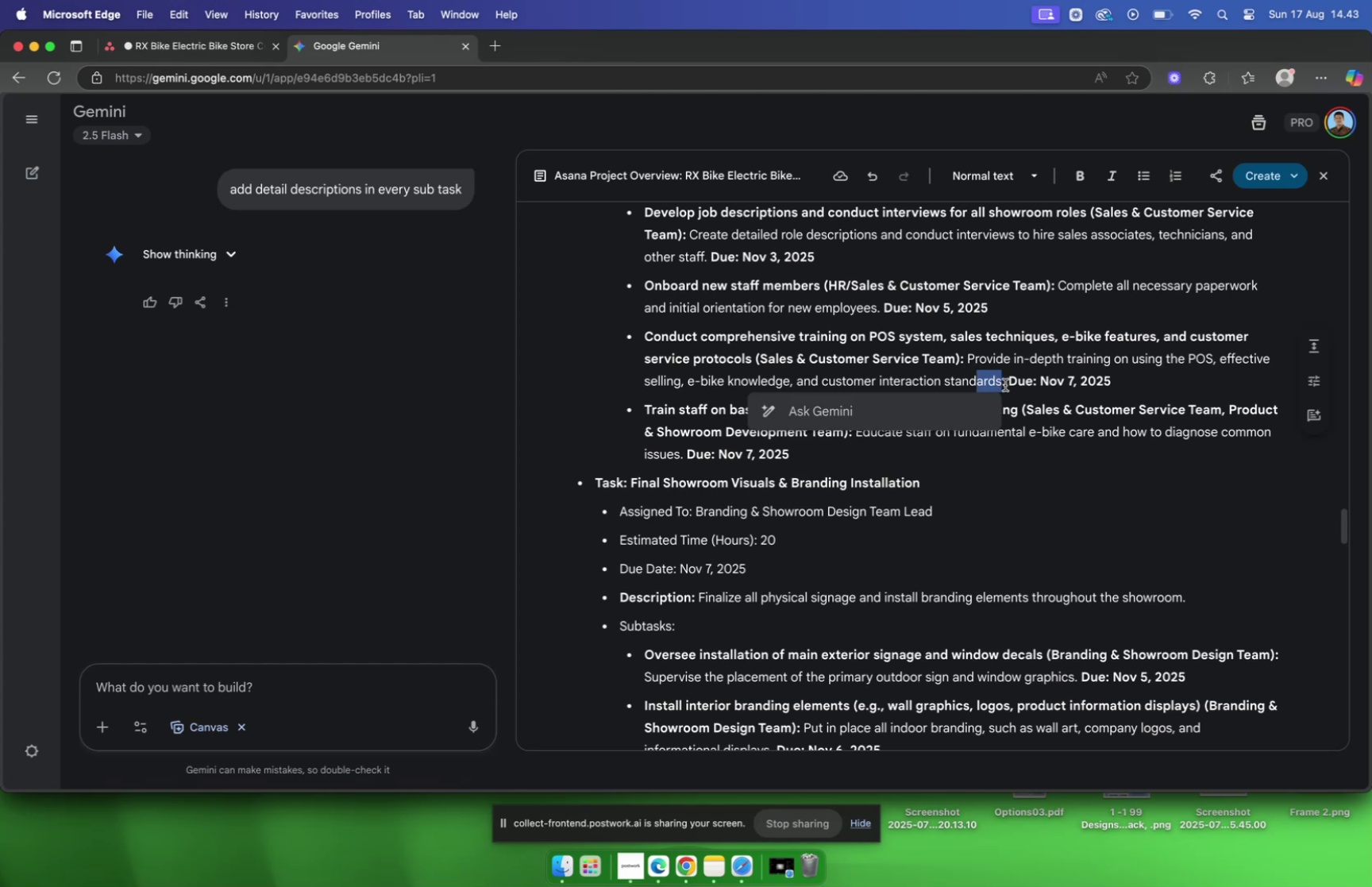 
left_click_drag(start_coordinate=[1006, 384], to_coordinate=[969, 364])
 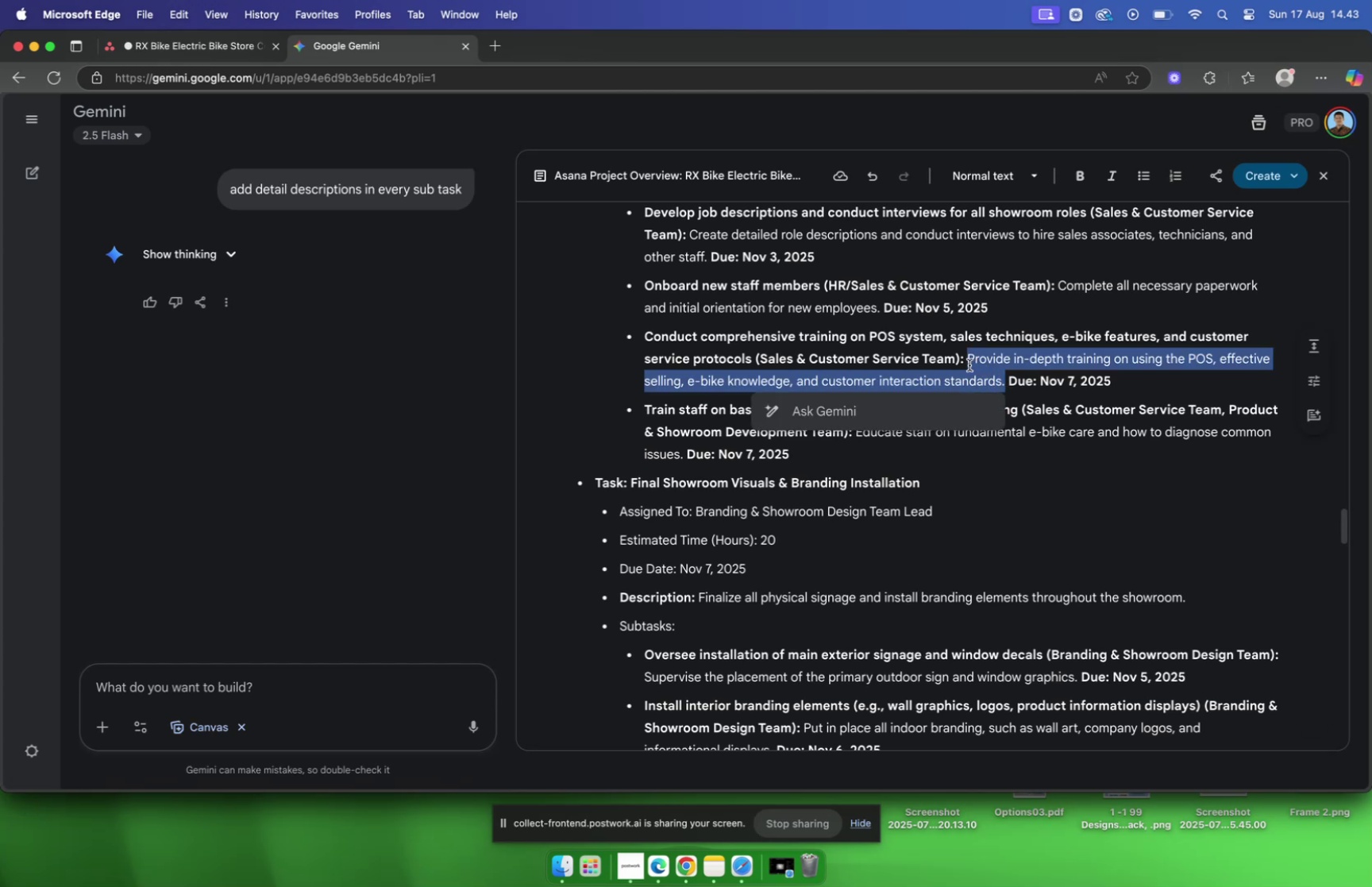 
key(Meta+C)
 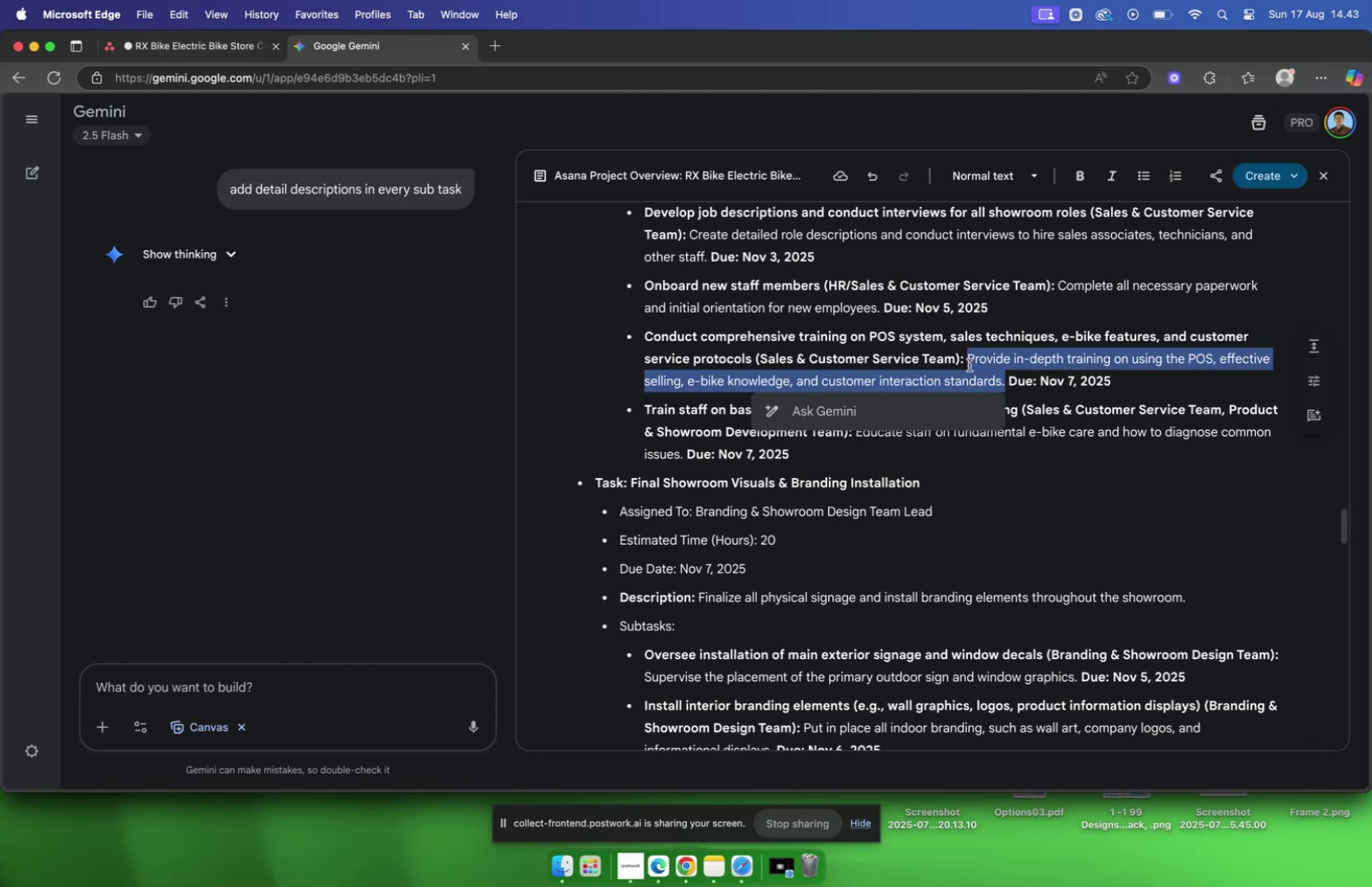 
key(Meta+C)
 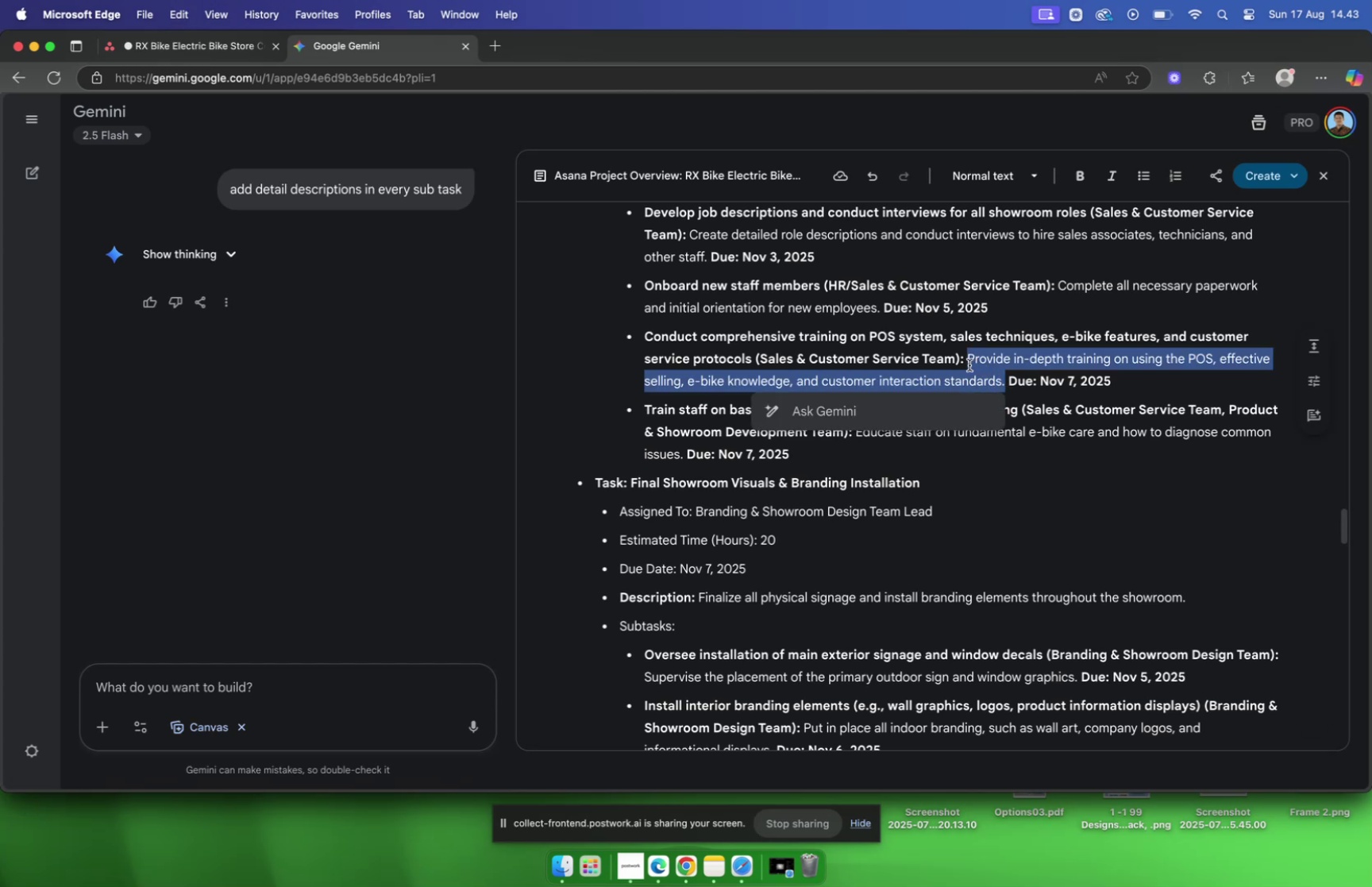 
key(Meta+C)
 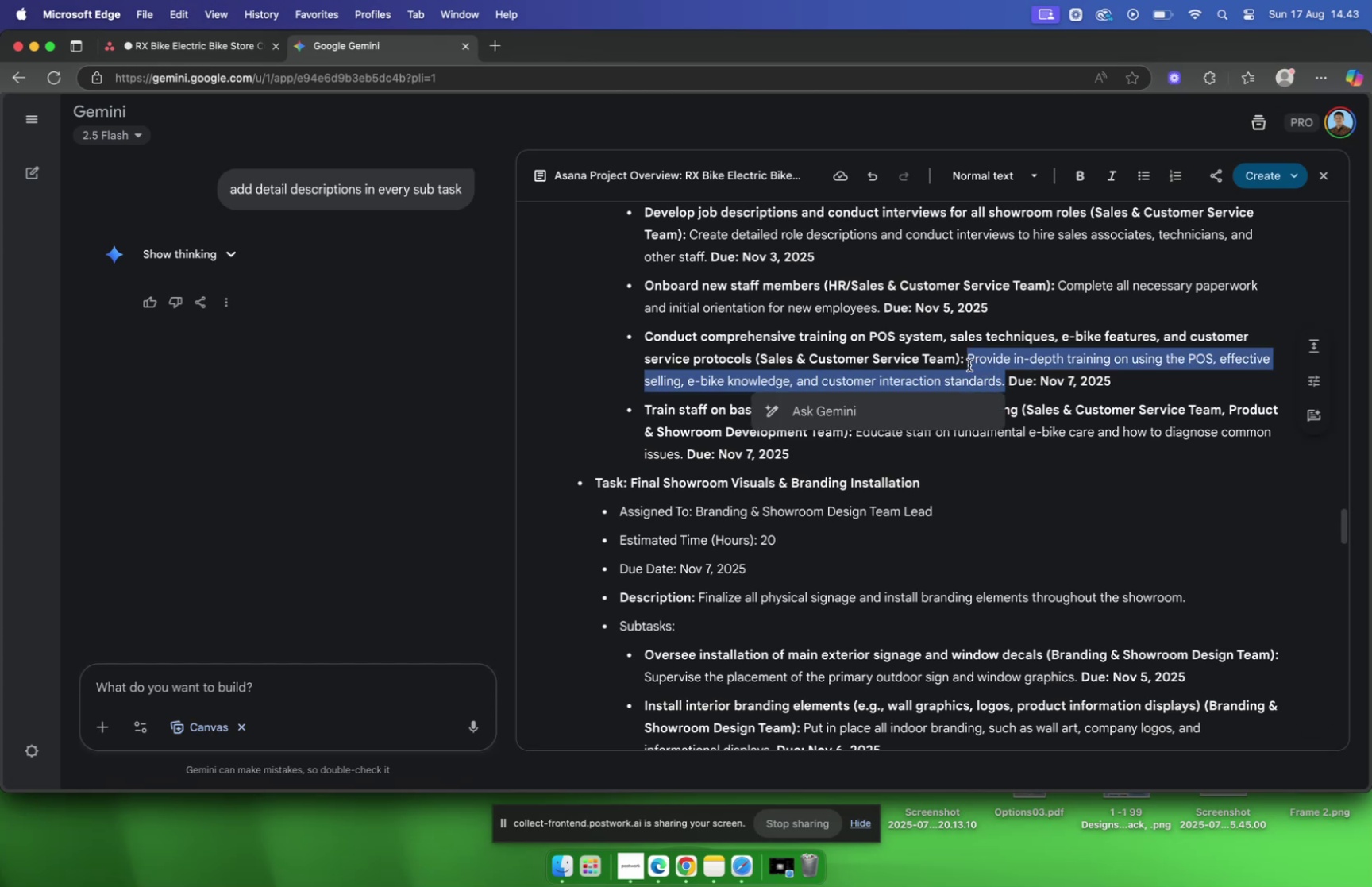 
key(Meta+C)
 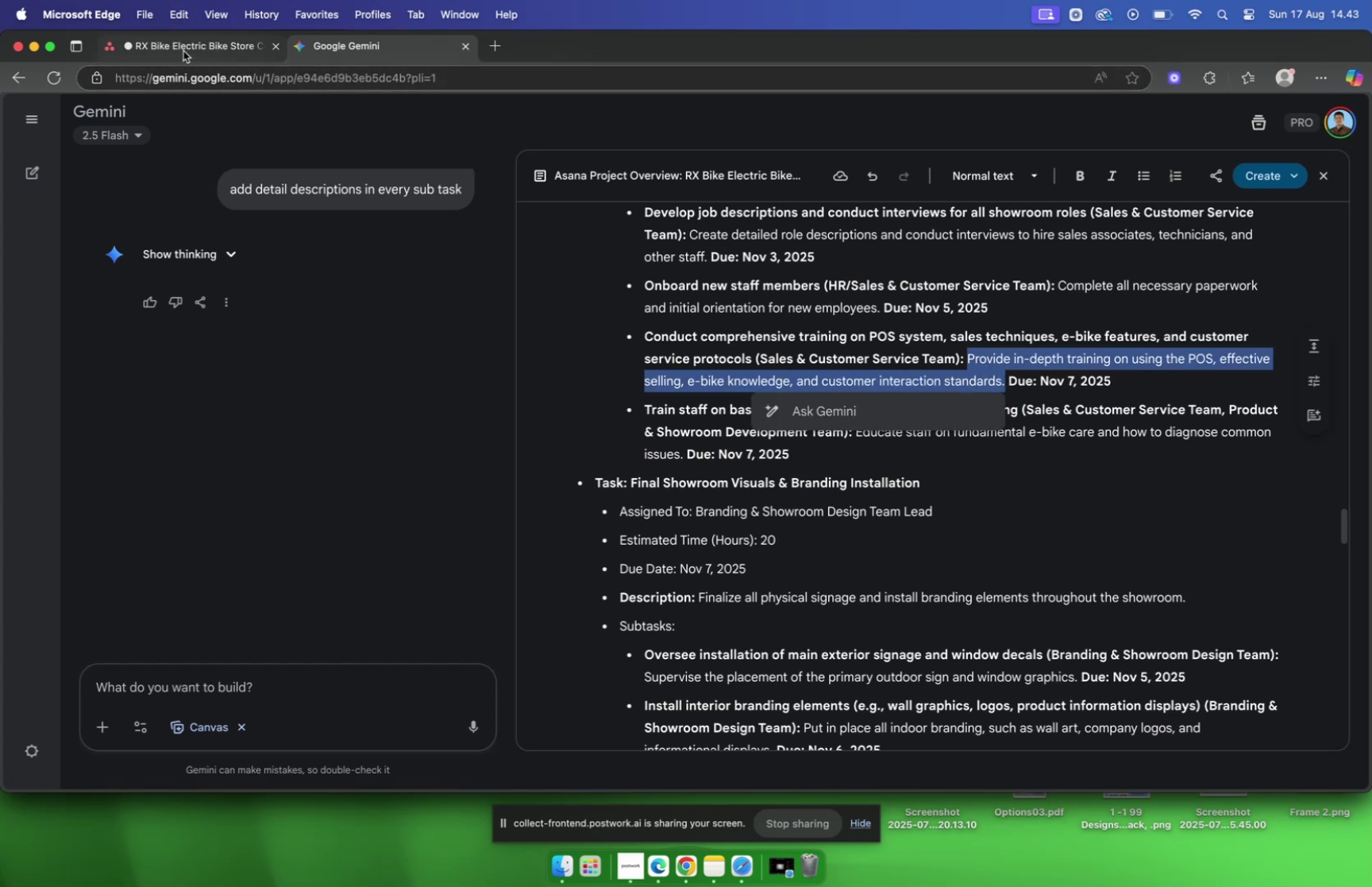 
left_click([183, 51])
 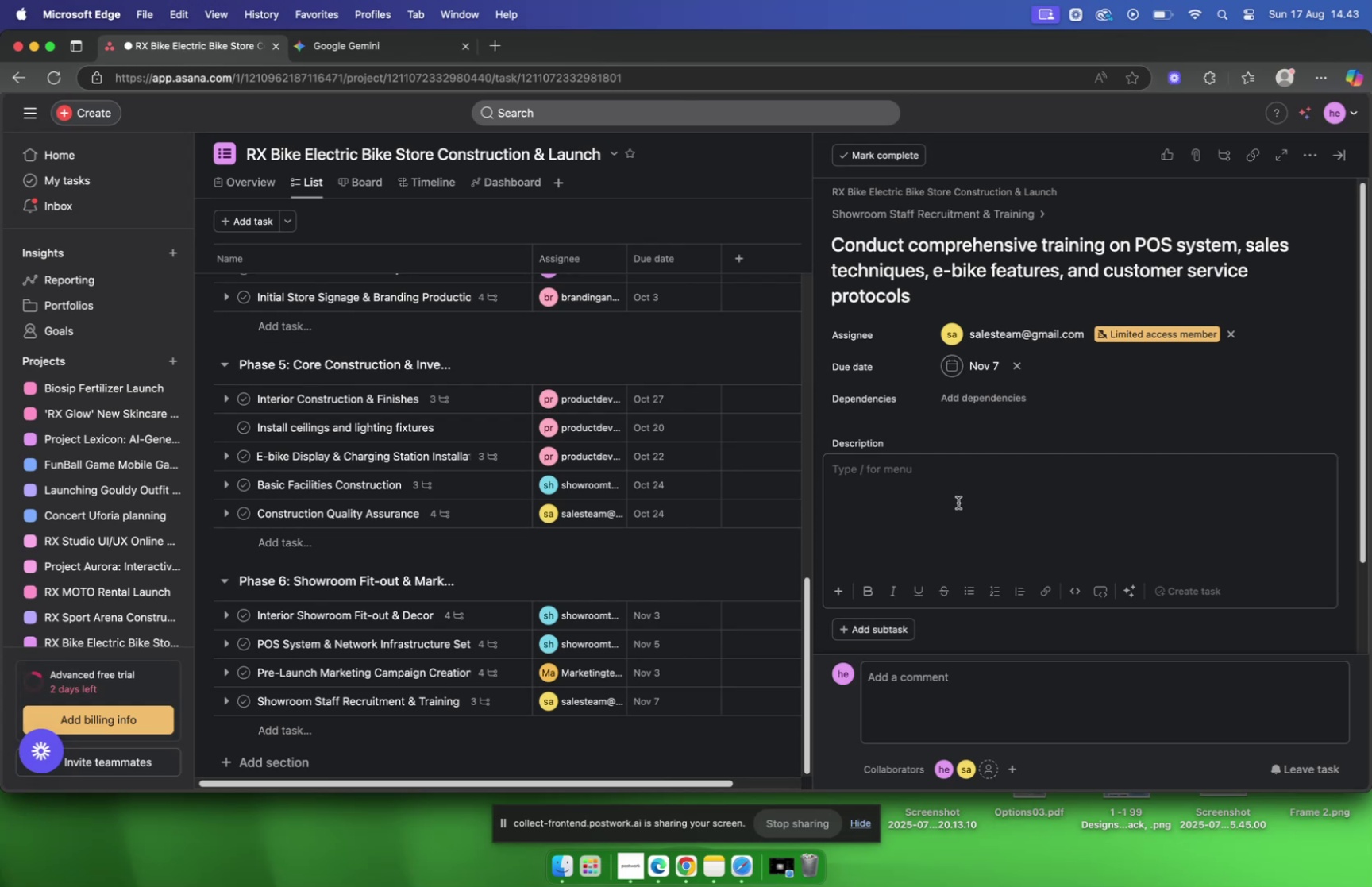 
key(Meta+V)
 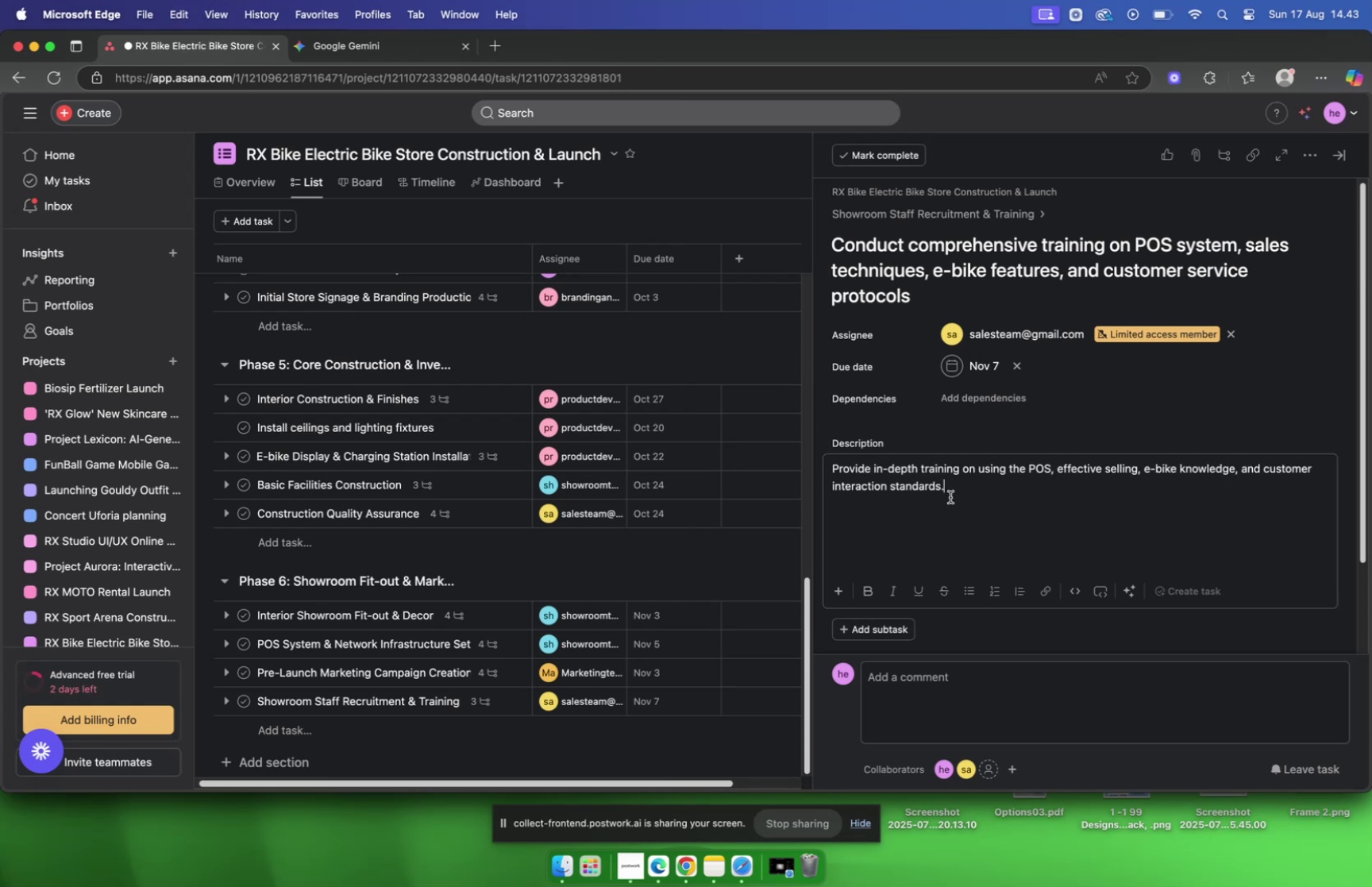 
wait(8.3)
 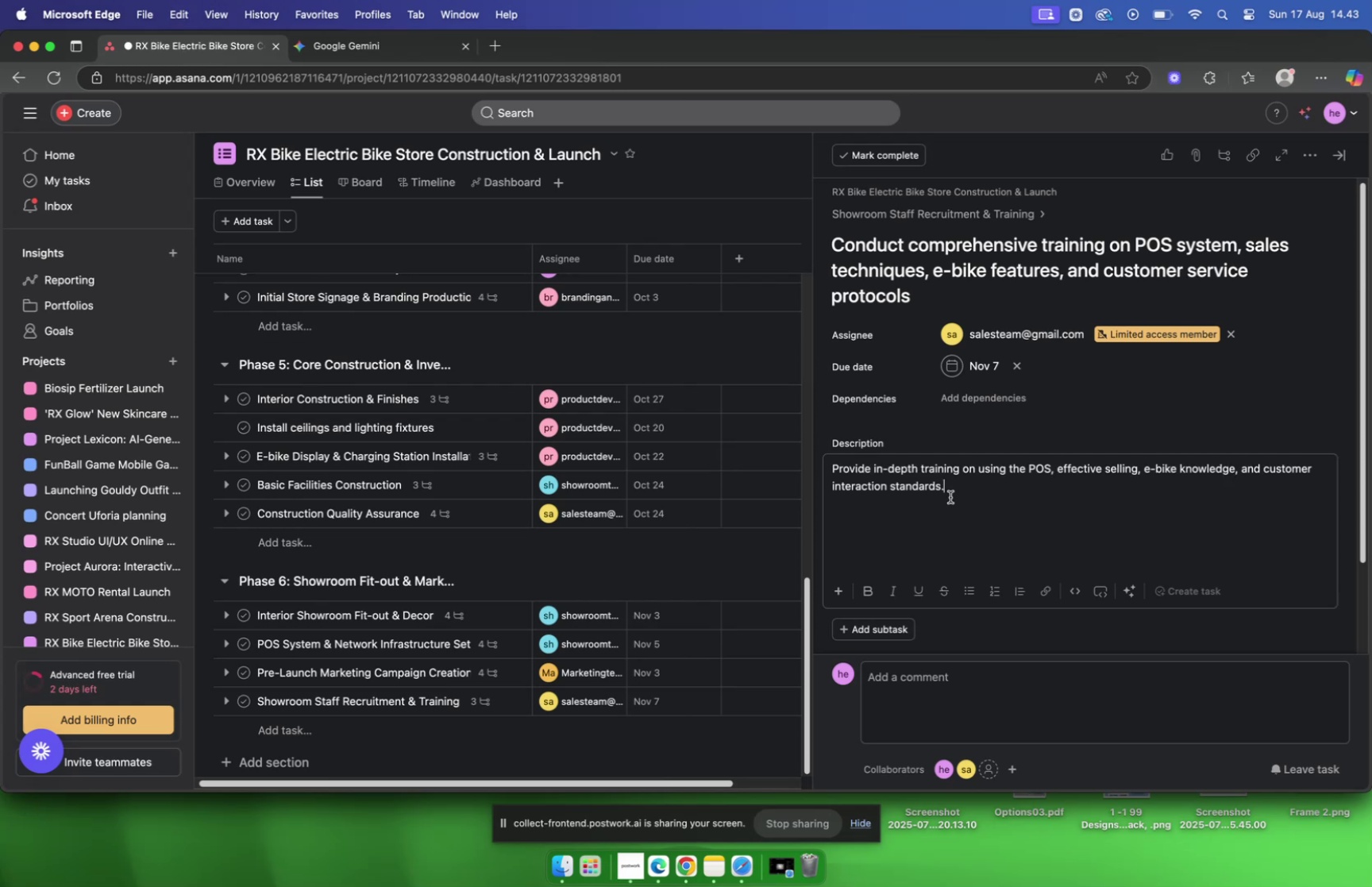 
scroll: coordinate [894, 222], scroll_direction: down, amount: 12.0
 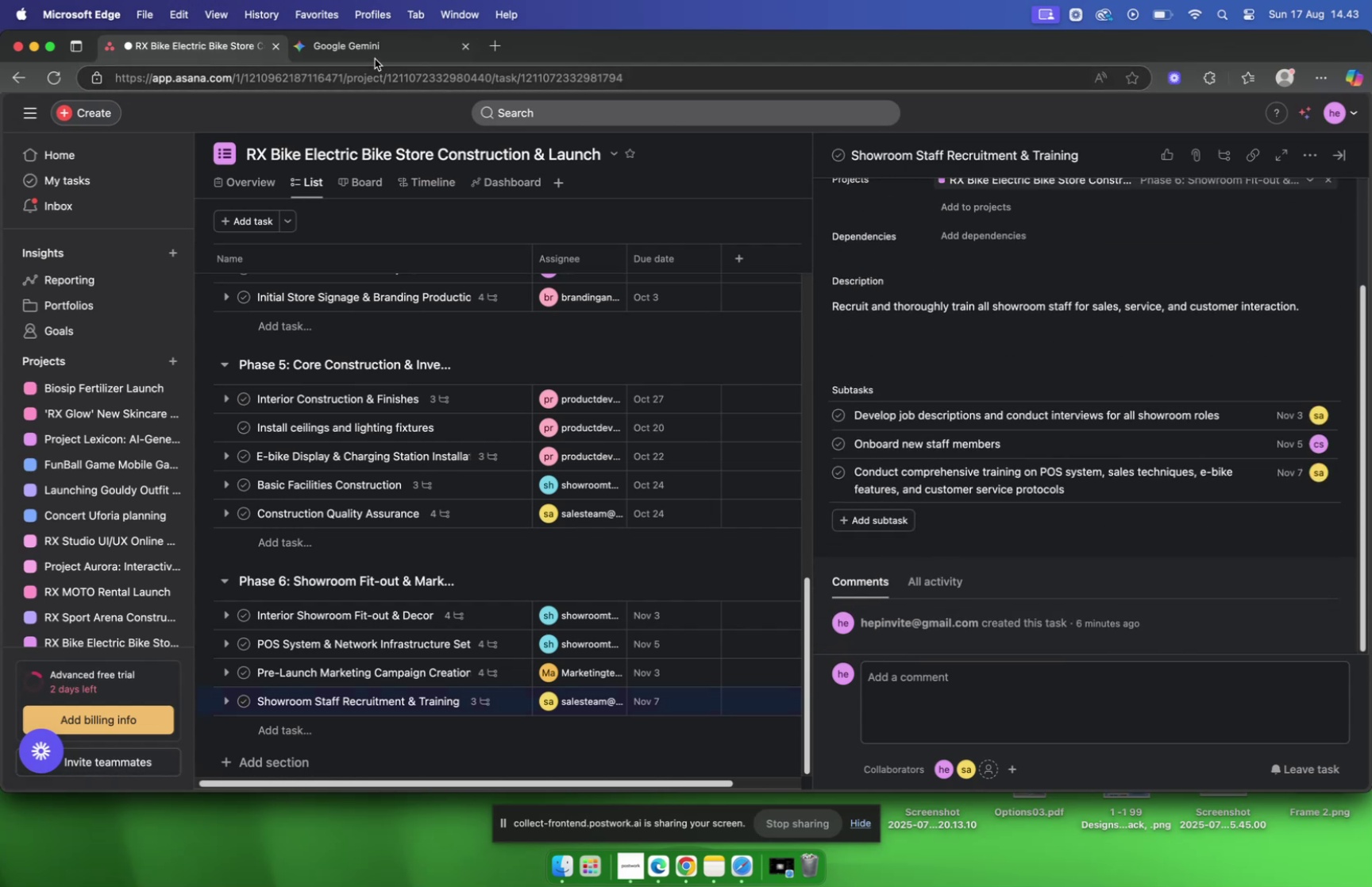 
left_click([370, 53])
 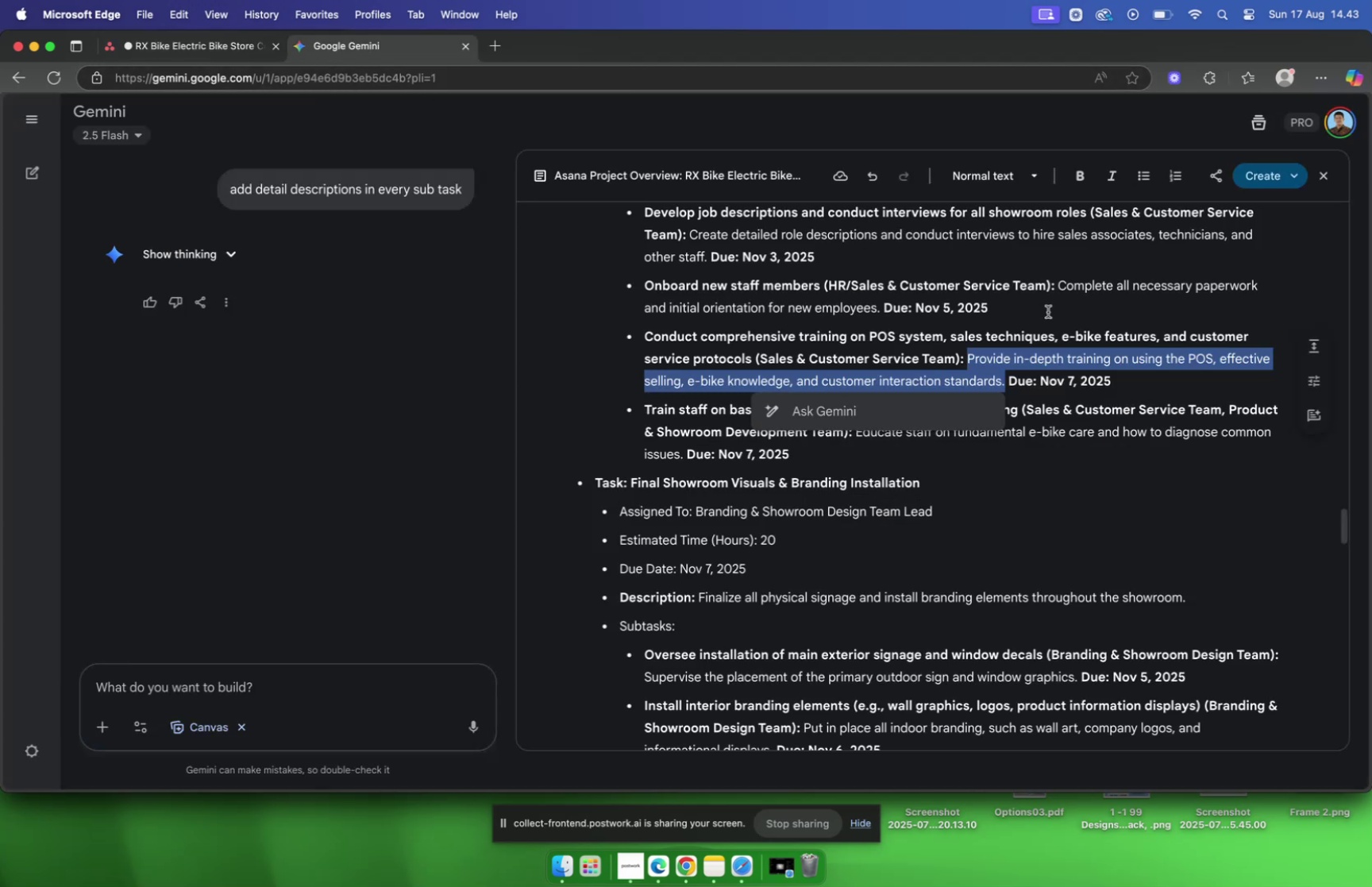 
scroll: coordinate [1051, 306], scroll_direction: down, amount: 6.0
 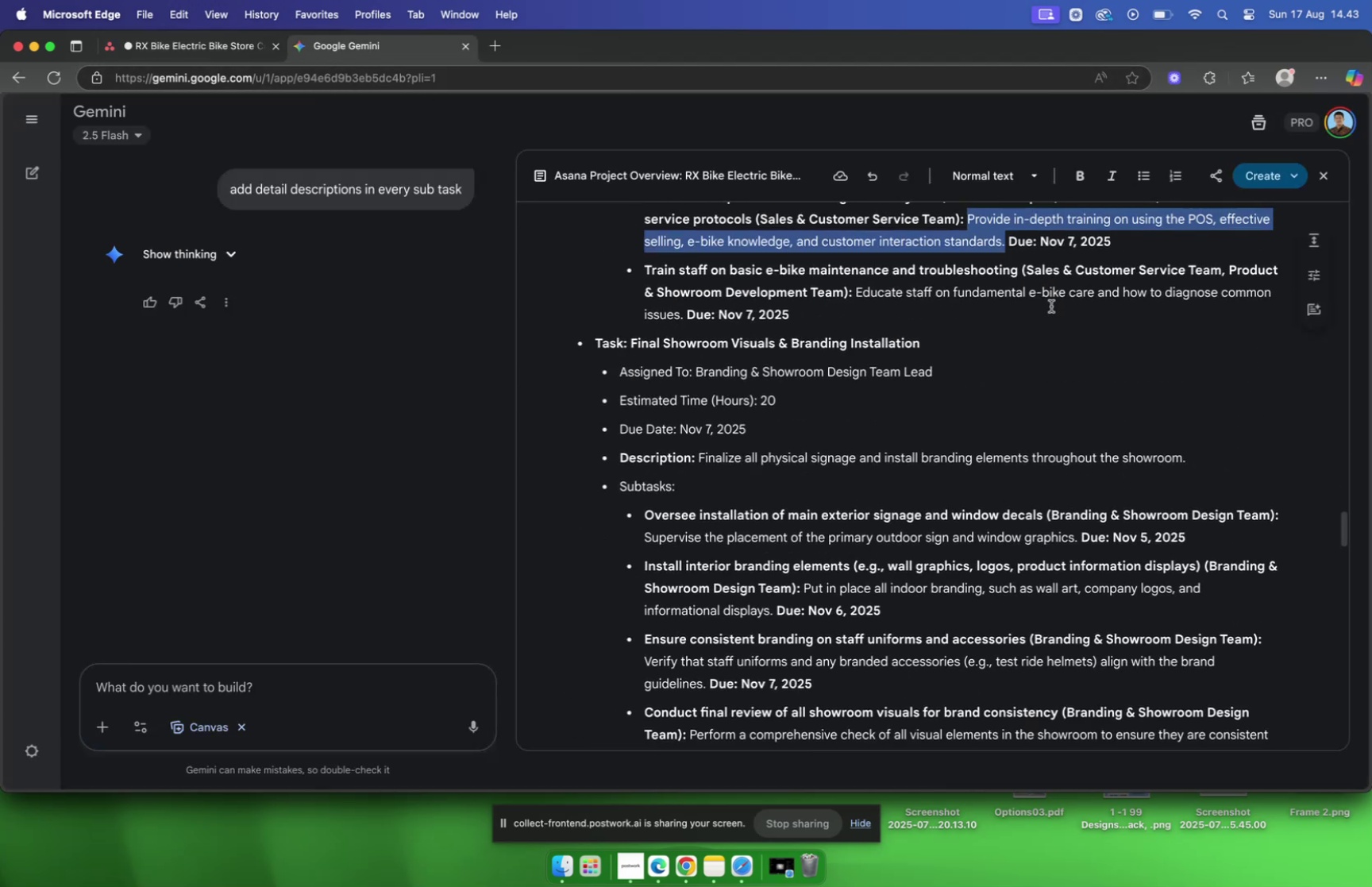 
scroll: coordinate [1050, 306], scroll_direction: up, amount: 4.0
 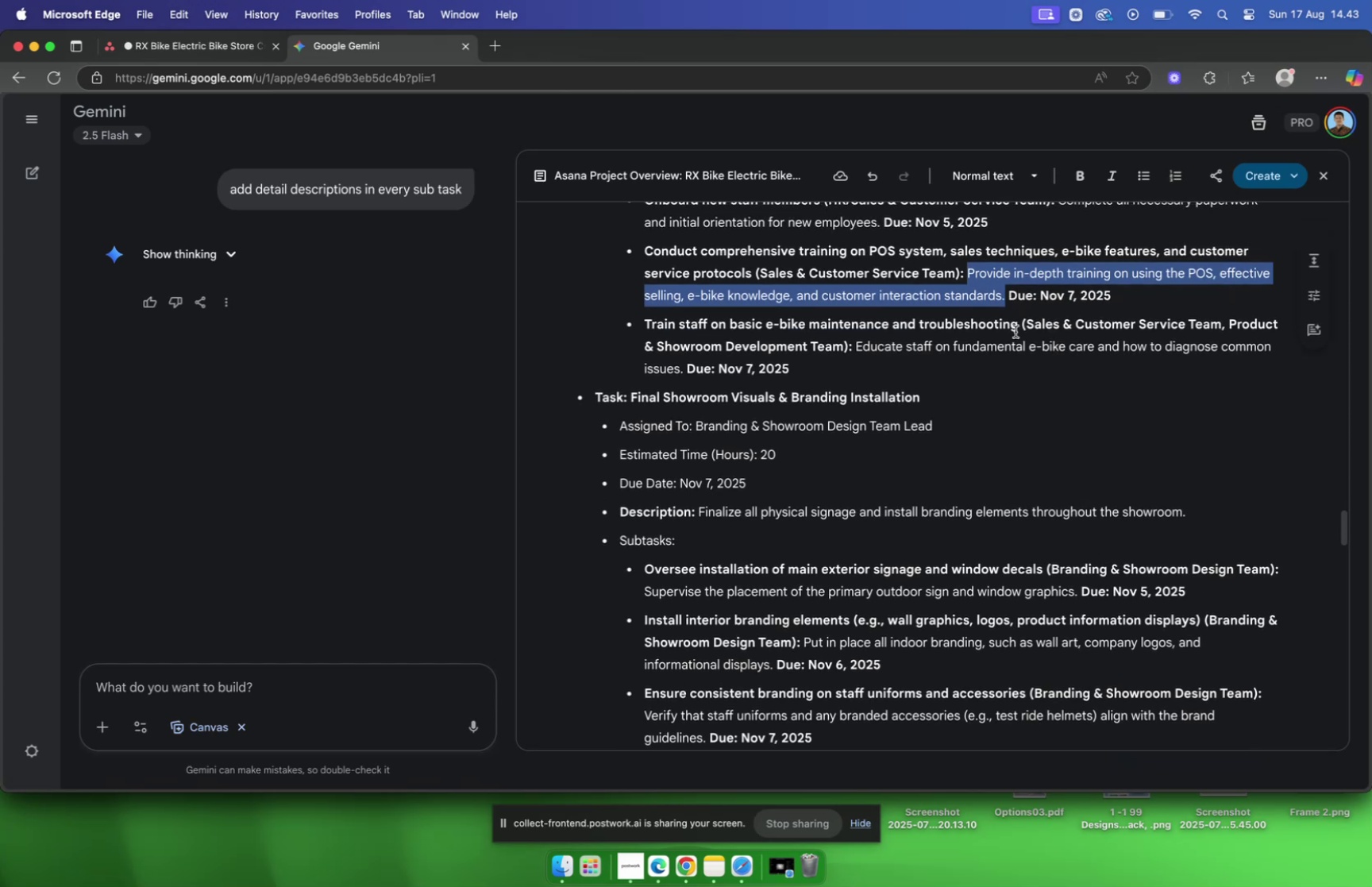 
left_click([1016, 331])
 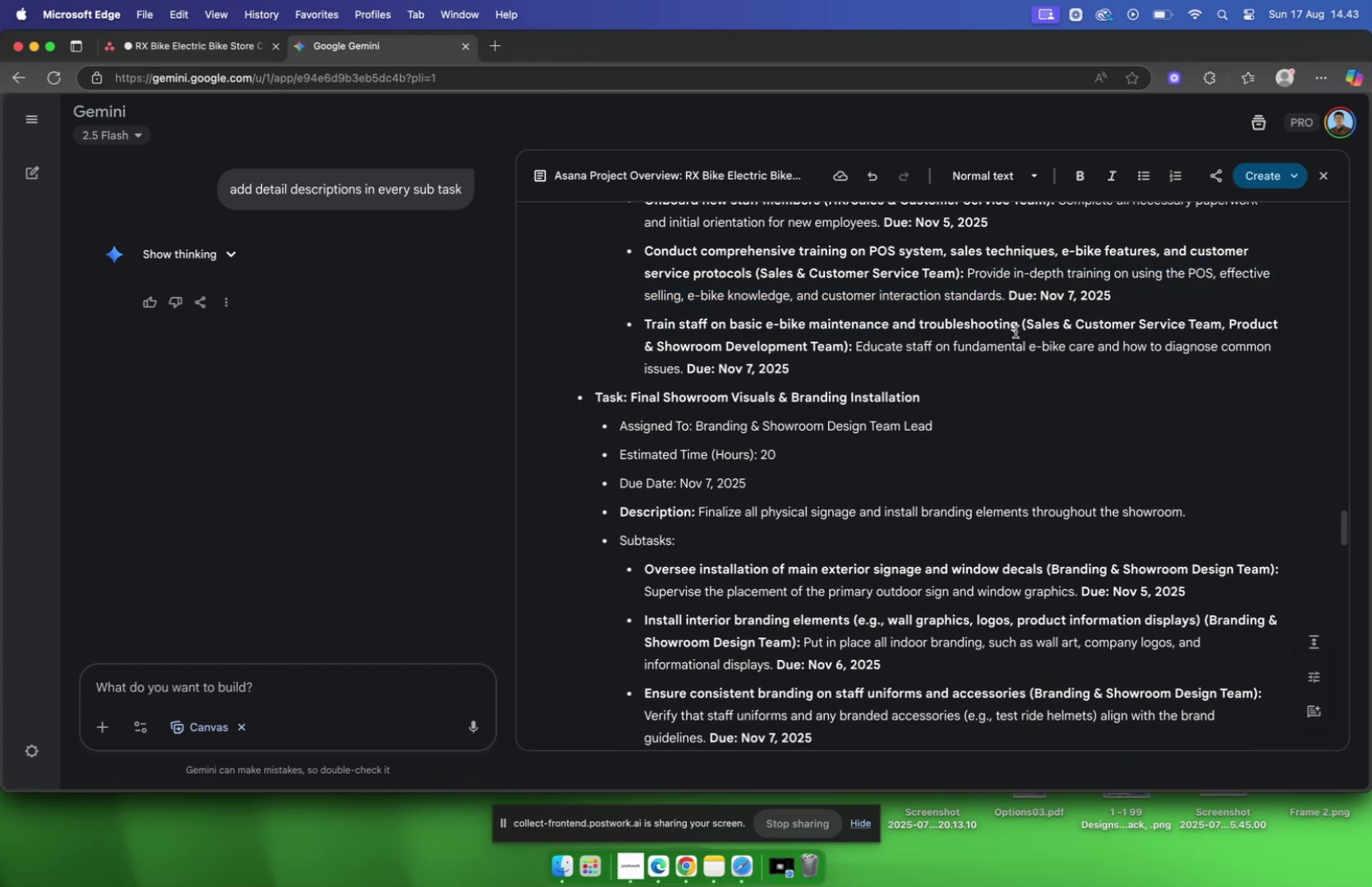 
left_click_drag(start_coordinate=[1016, 331], to_coordinate=[646, 327])
 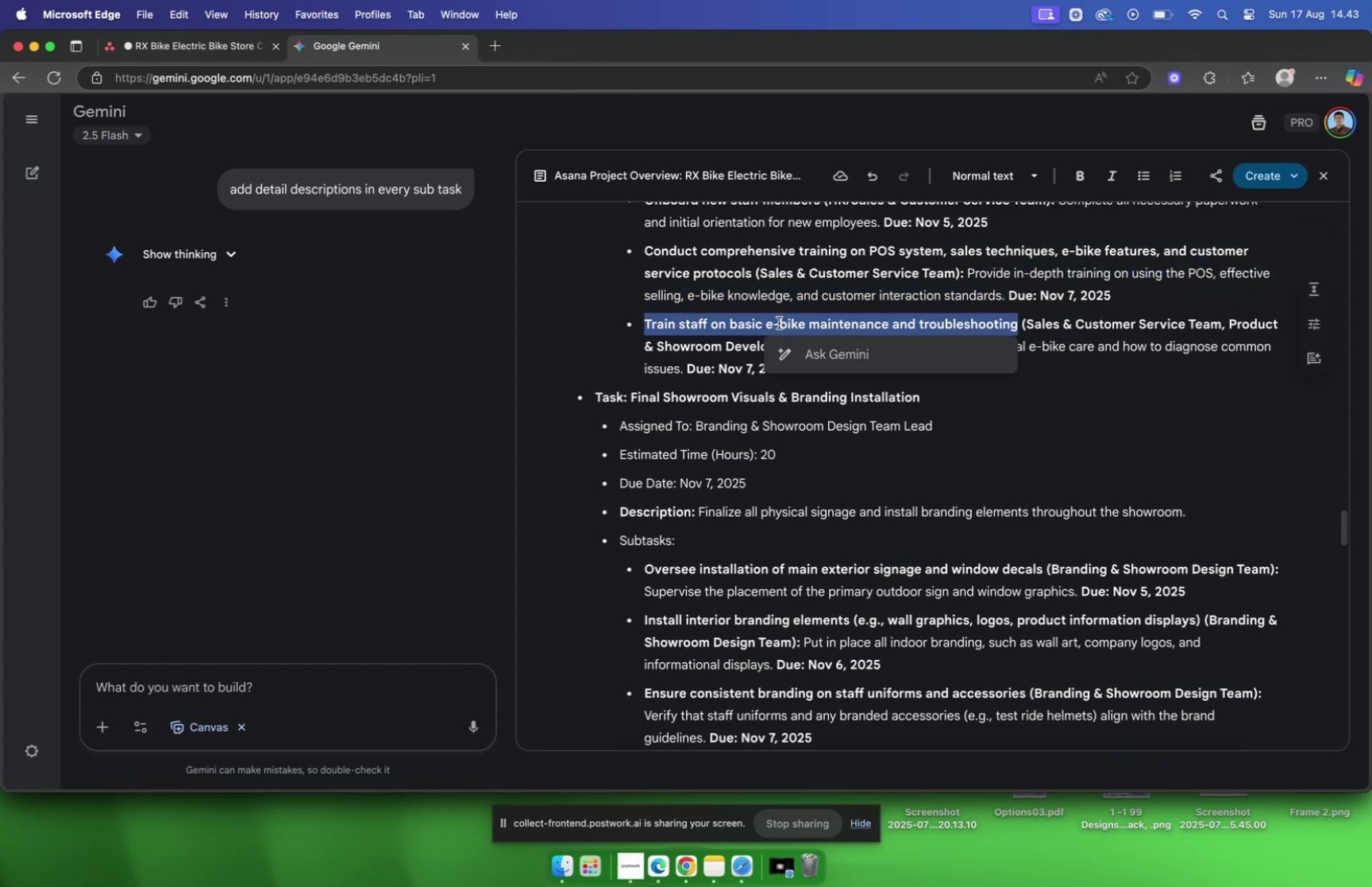 
key(Meta+C)
 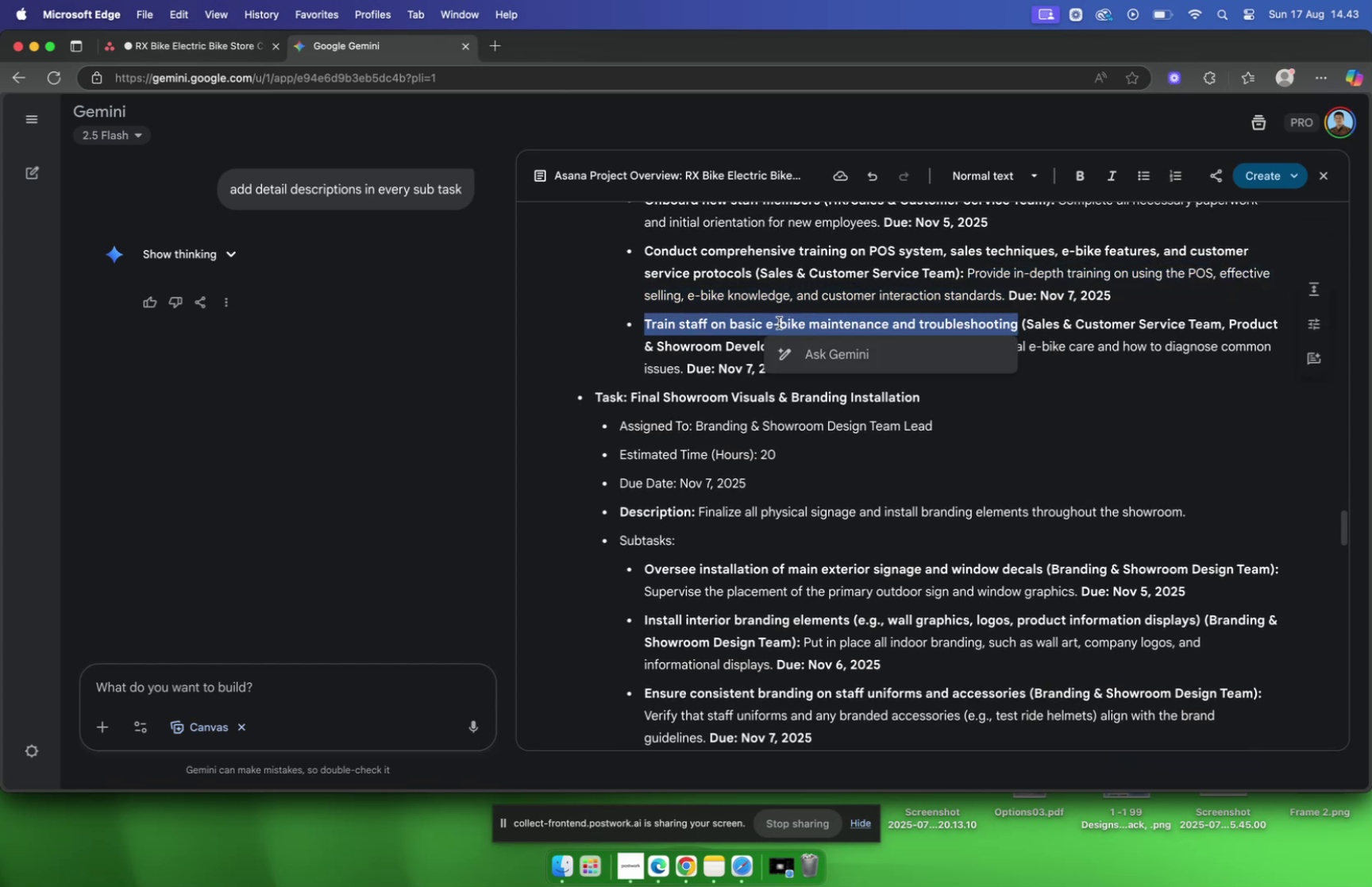 
key(Meta+C)
 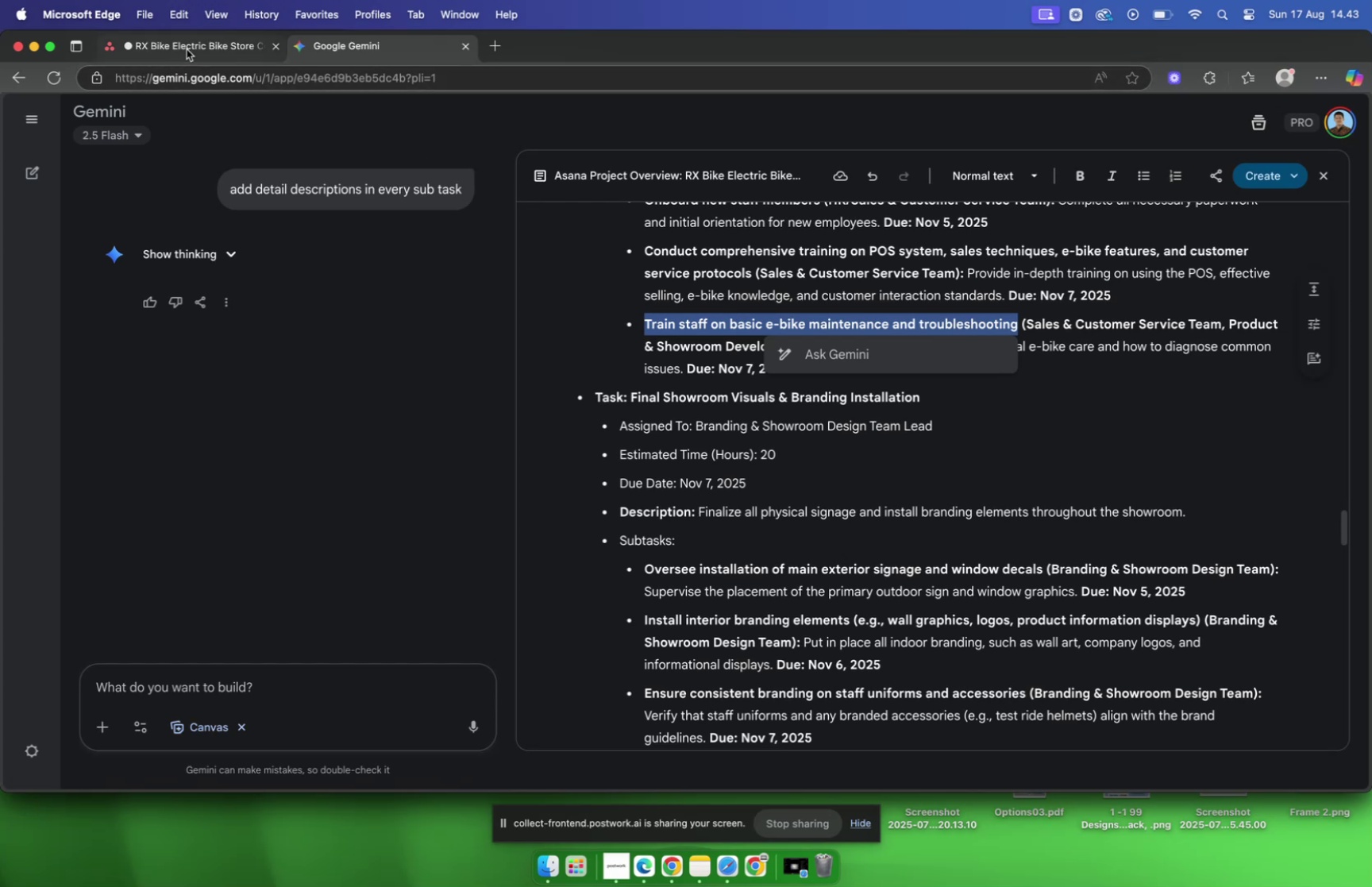 
left_click([186, 48])
 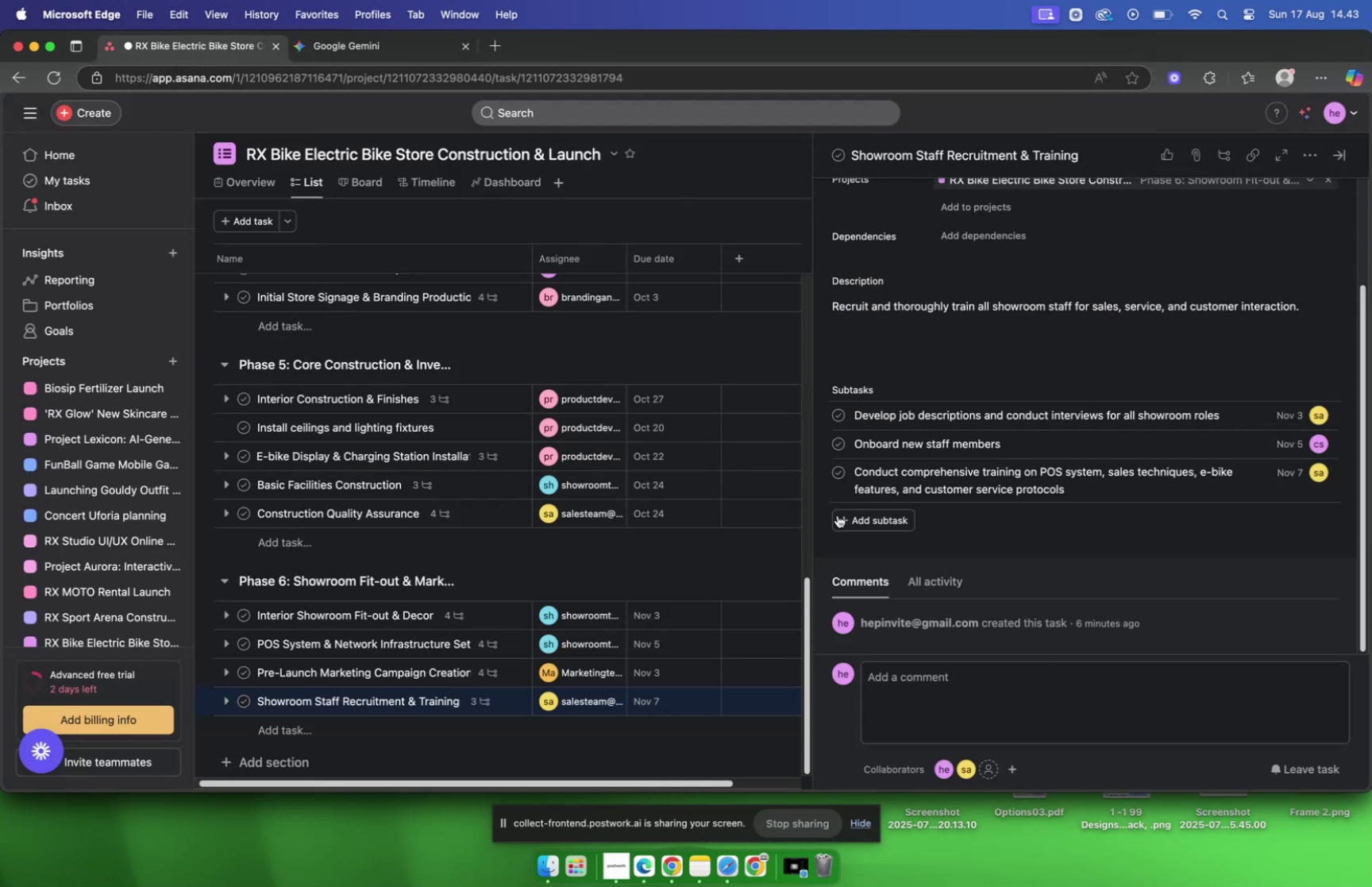 
left_click([848, 514])
 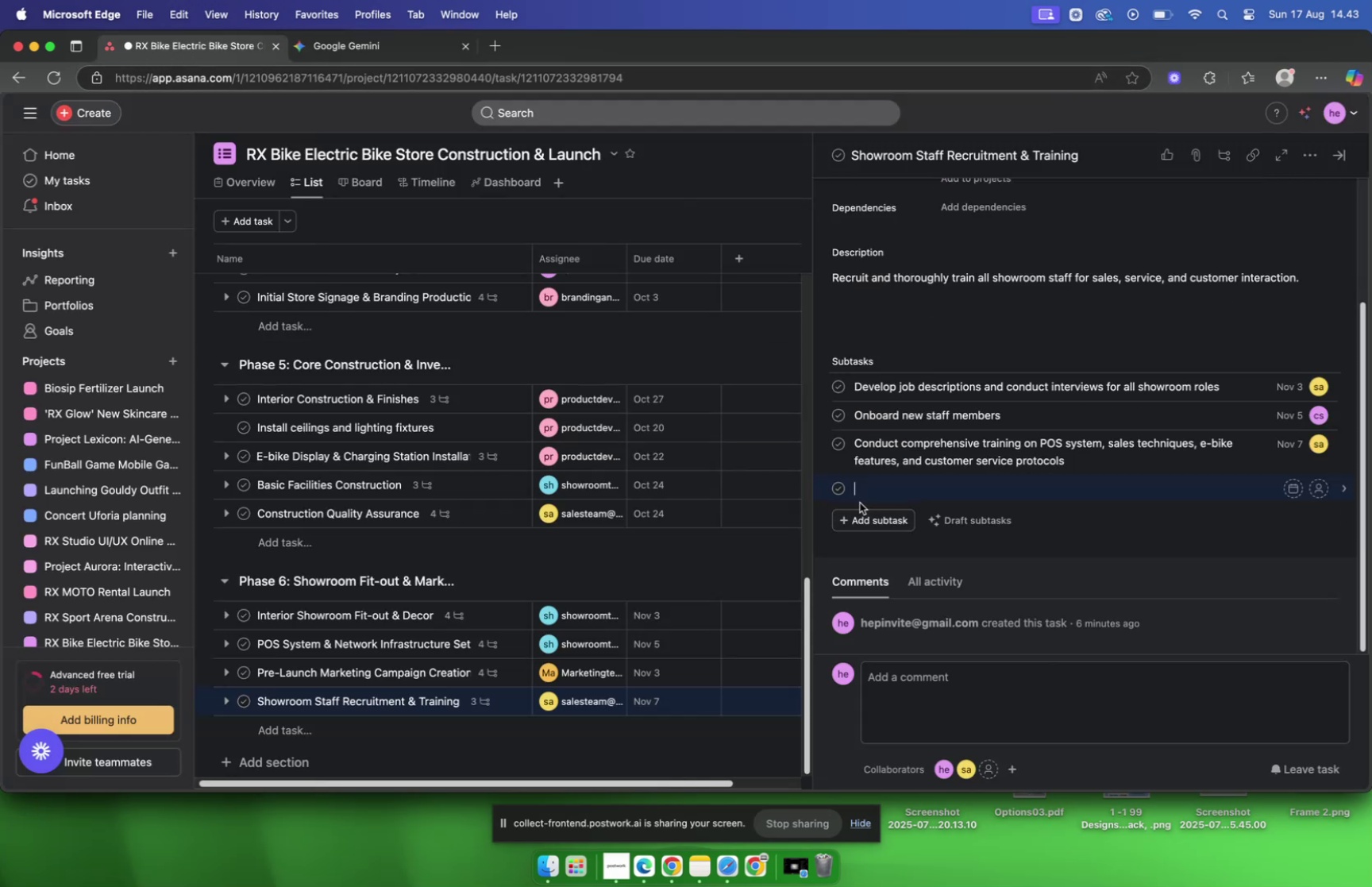 
key(Meta+V)
 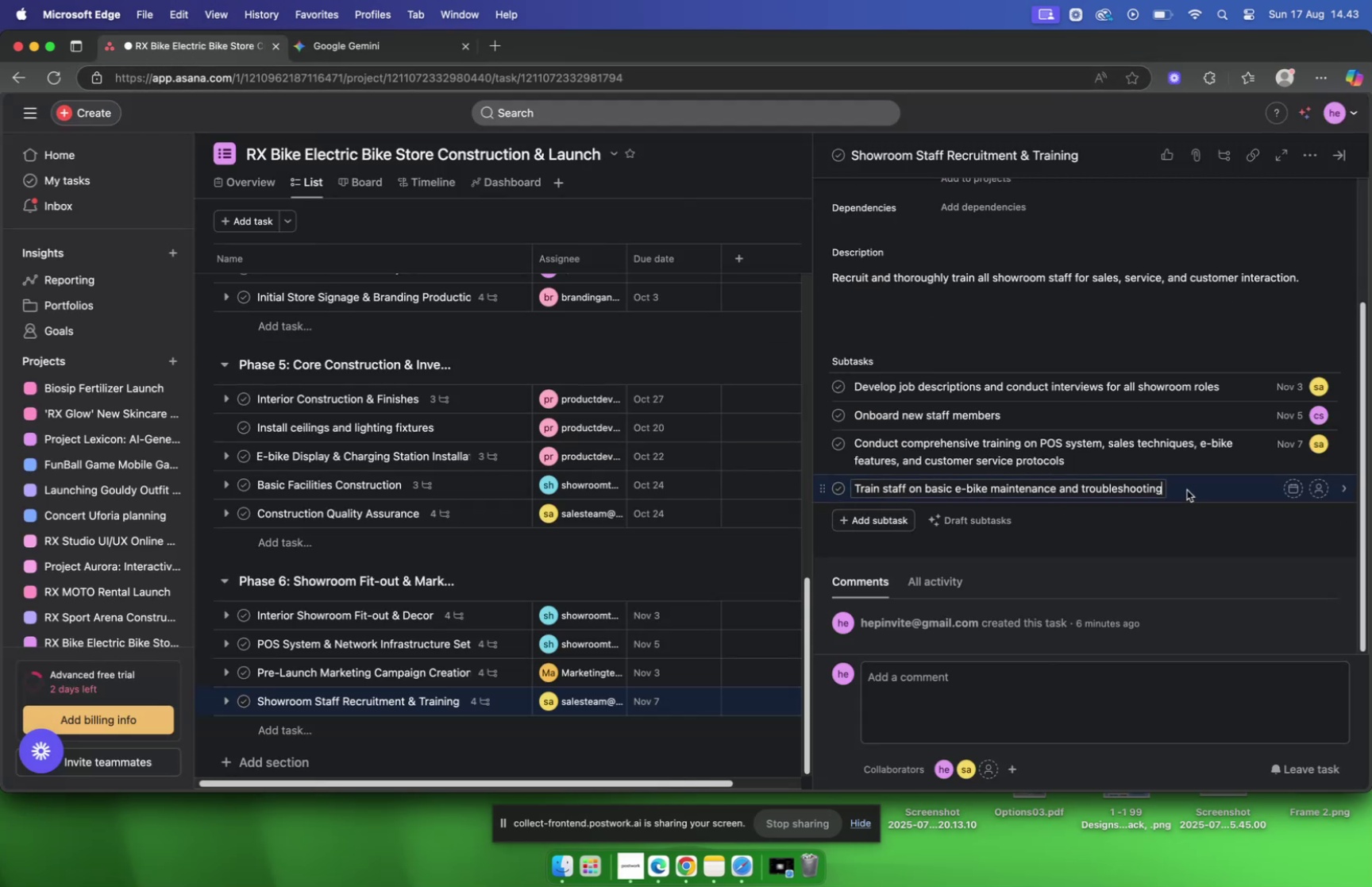 
left_click([1187, 489])
 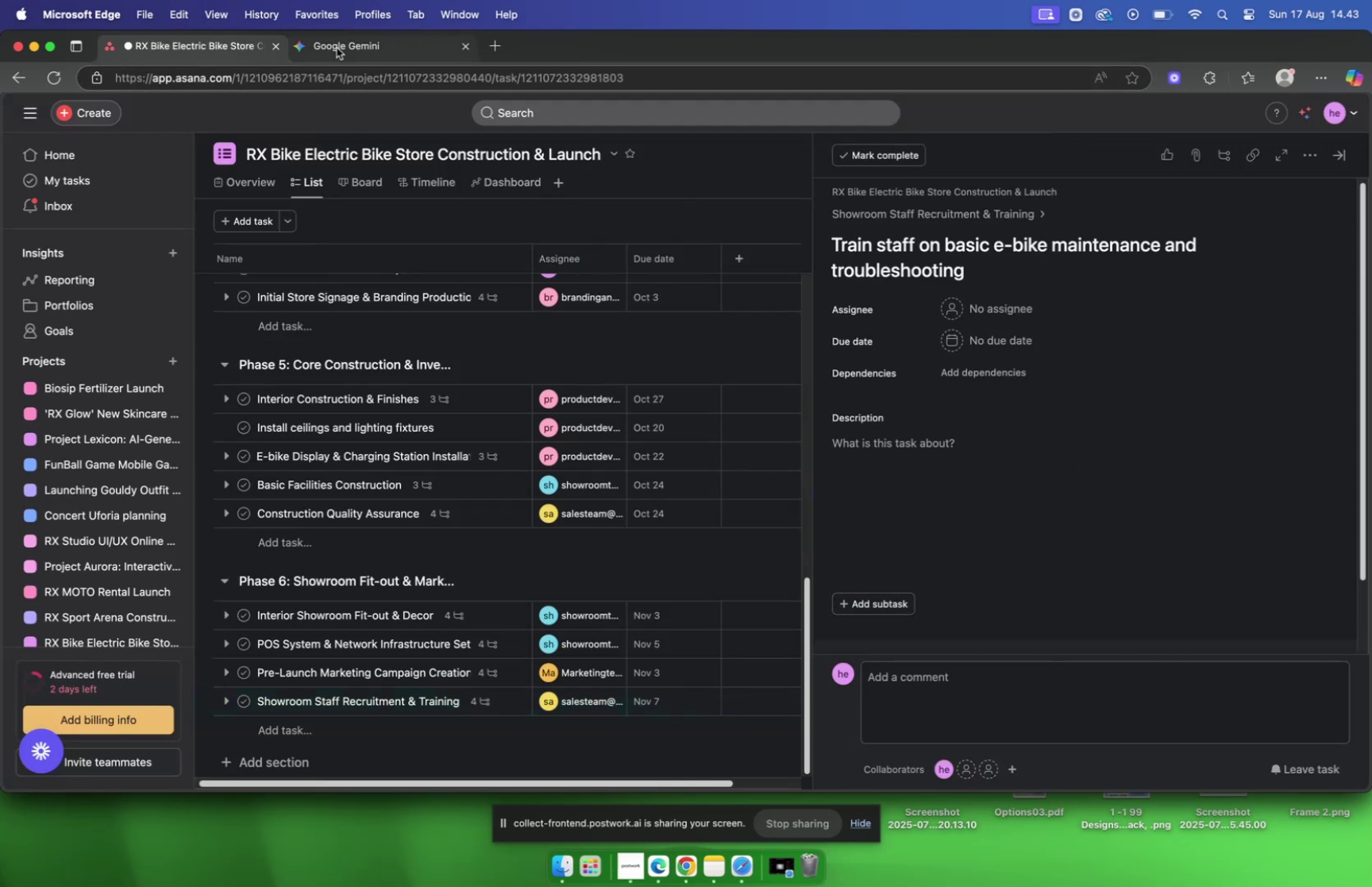 
left_click([337, 48])
 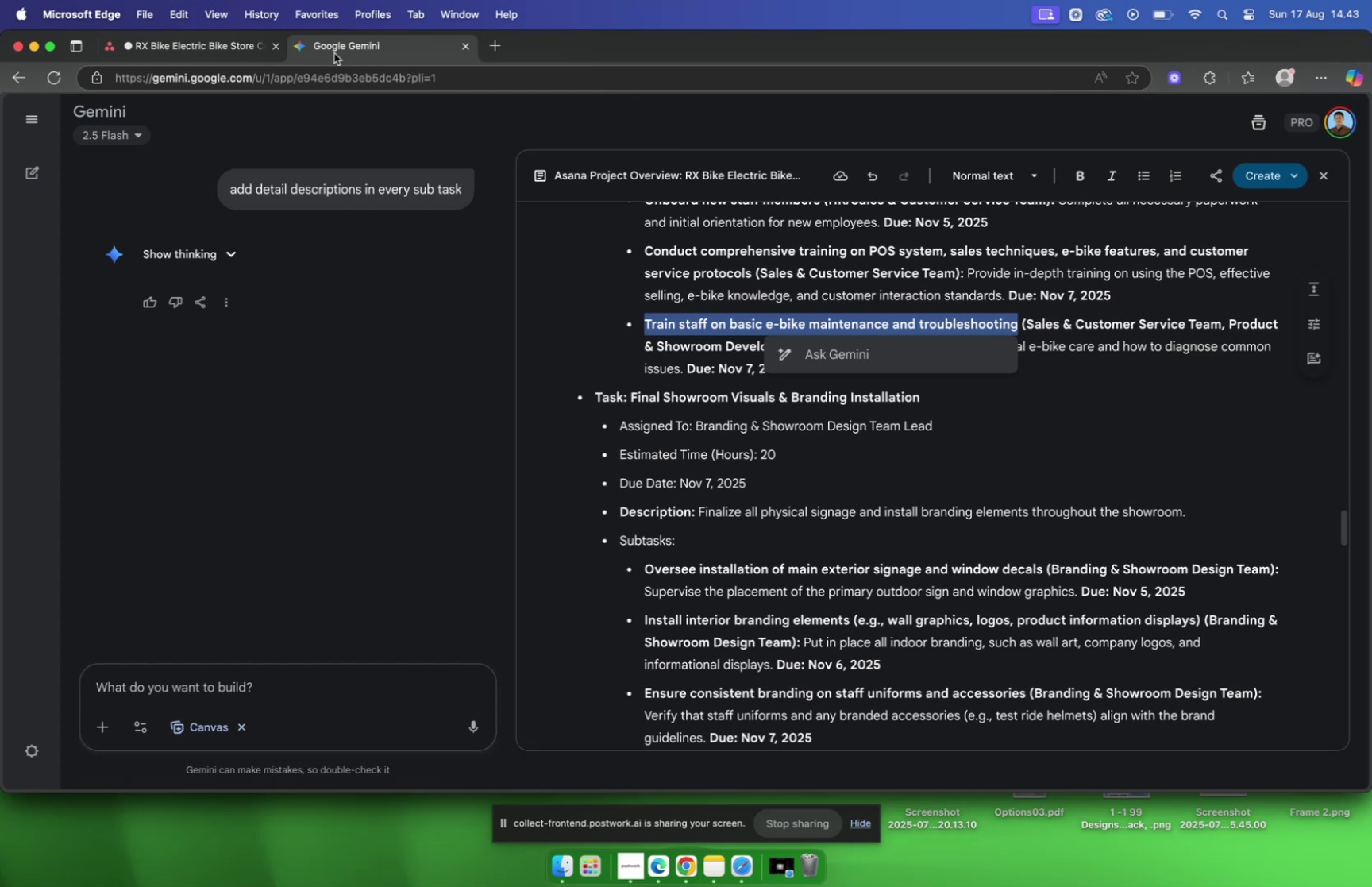 
wait(7.49)
 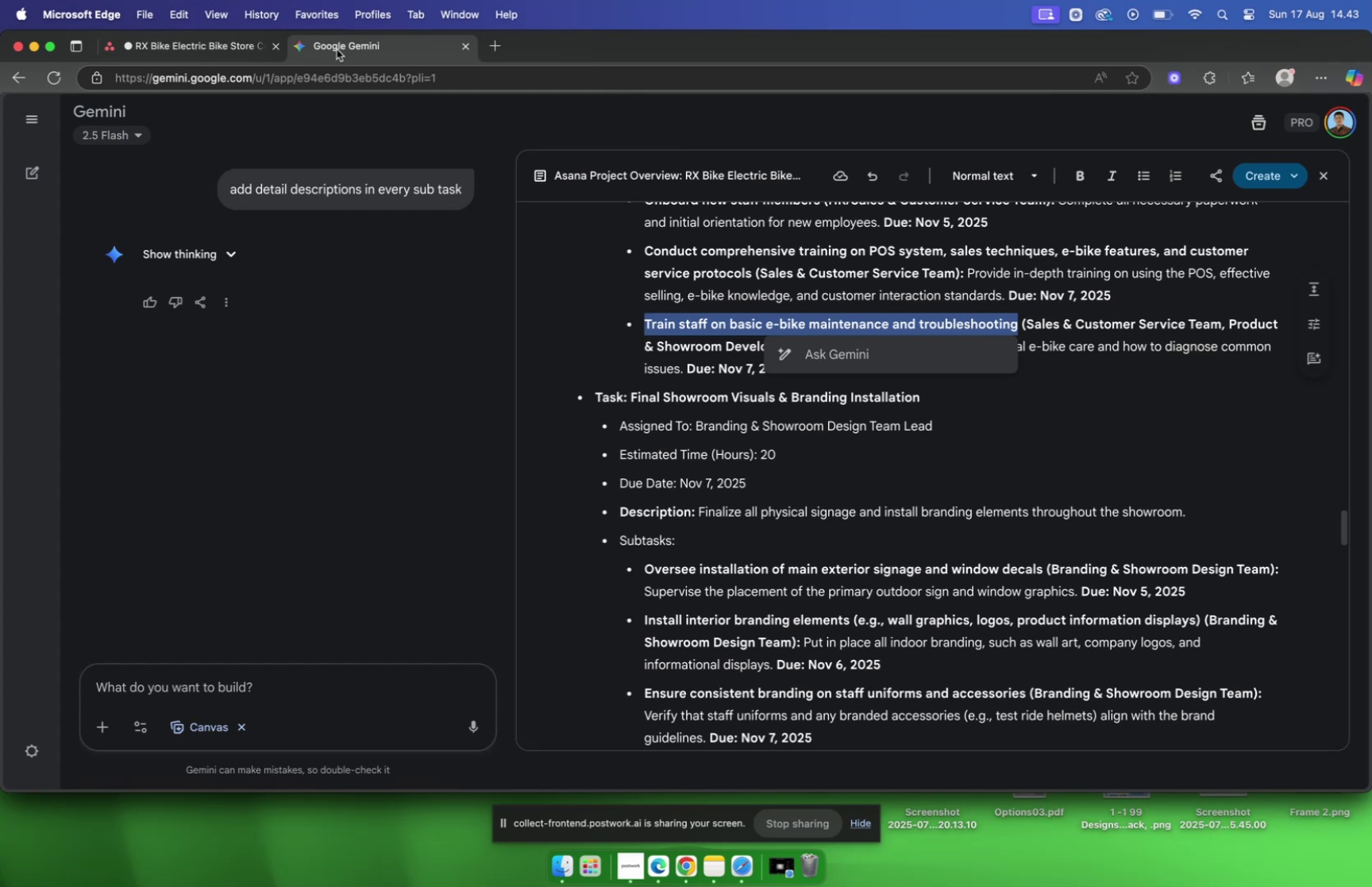 
left_click([194, 56])
 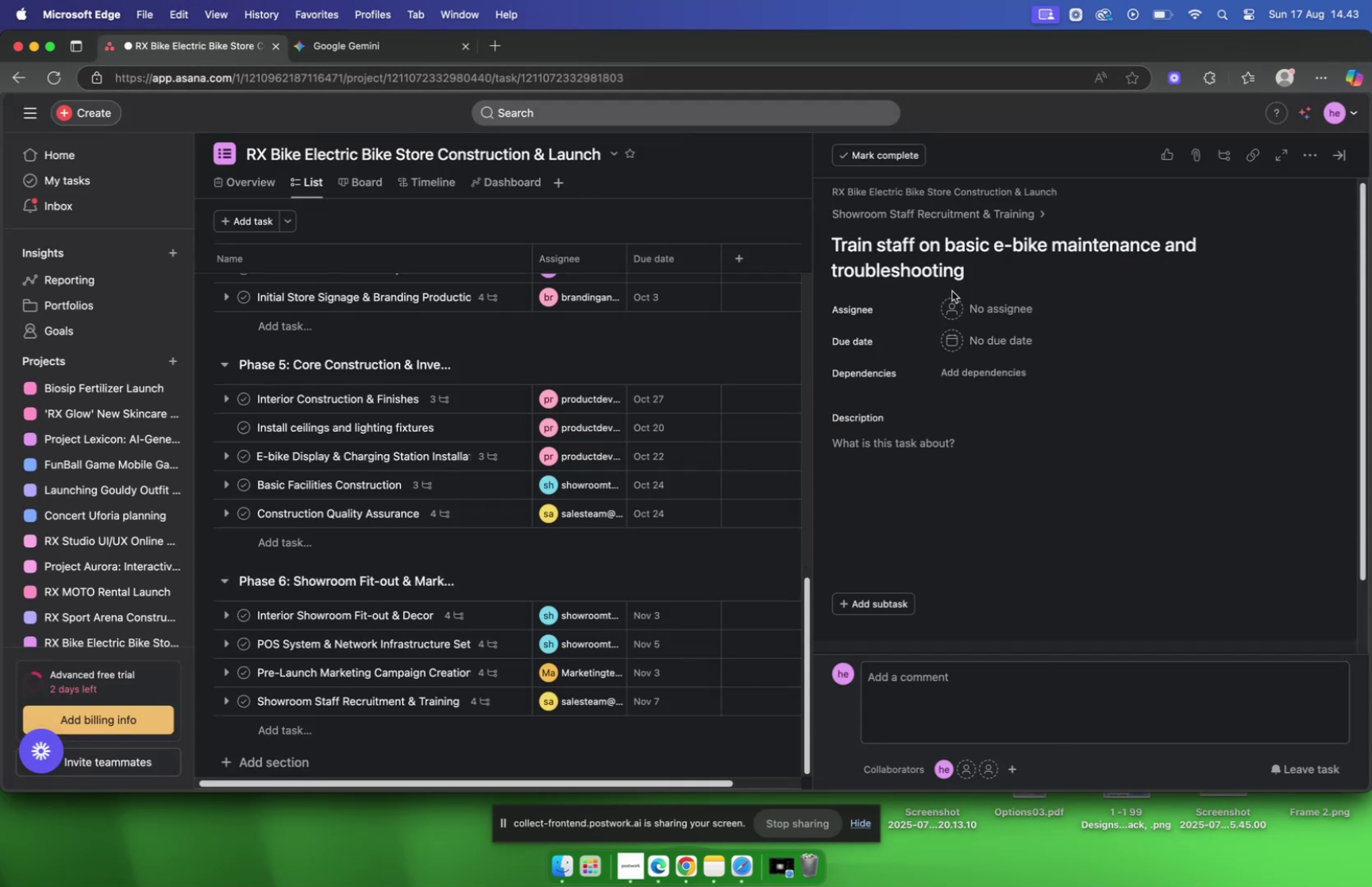 
left_click([961, 299])
 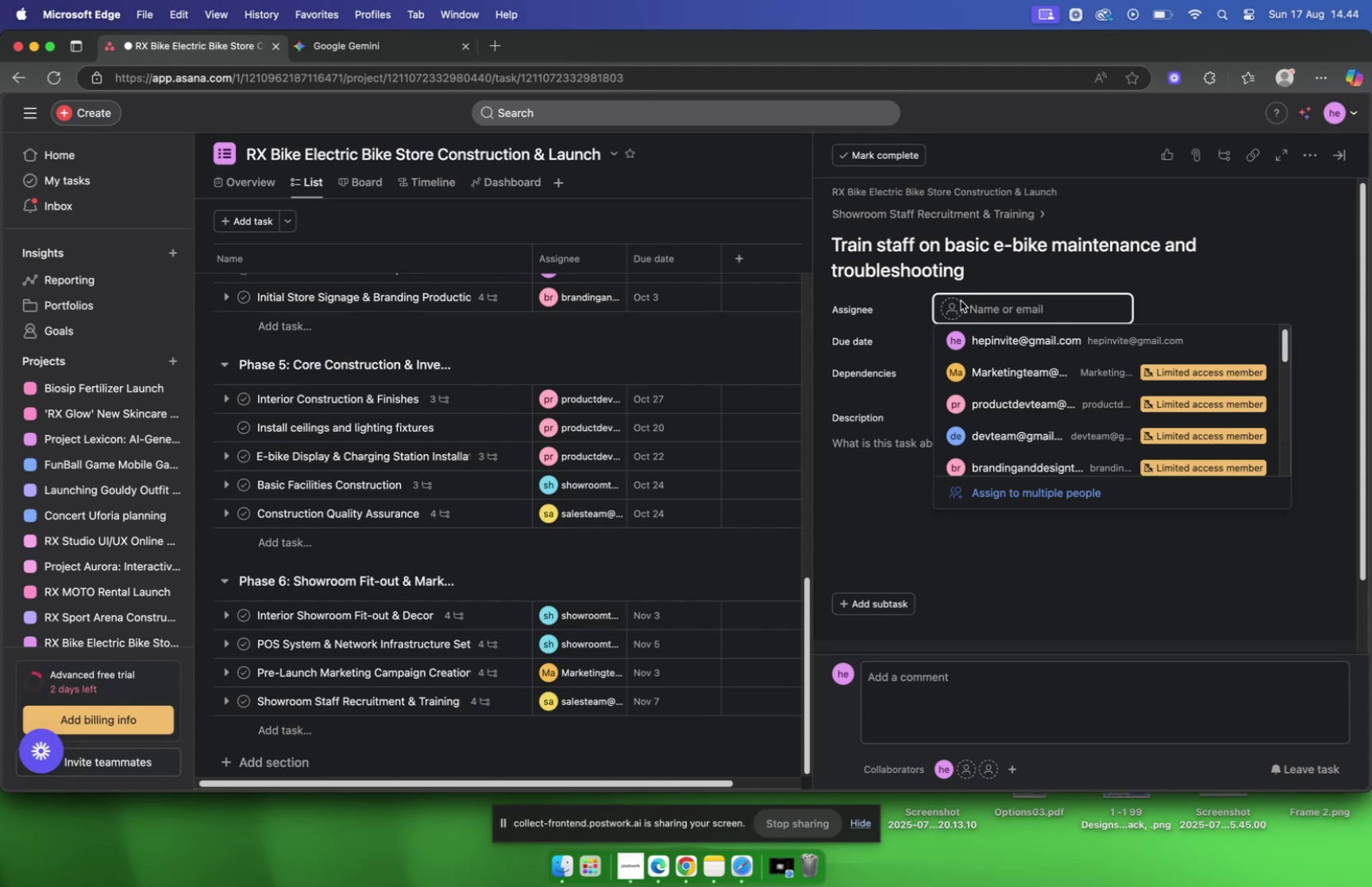 
type(sal)
 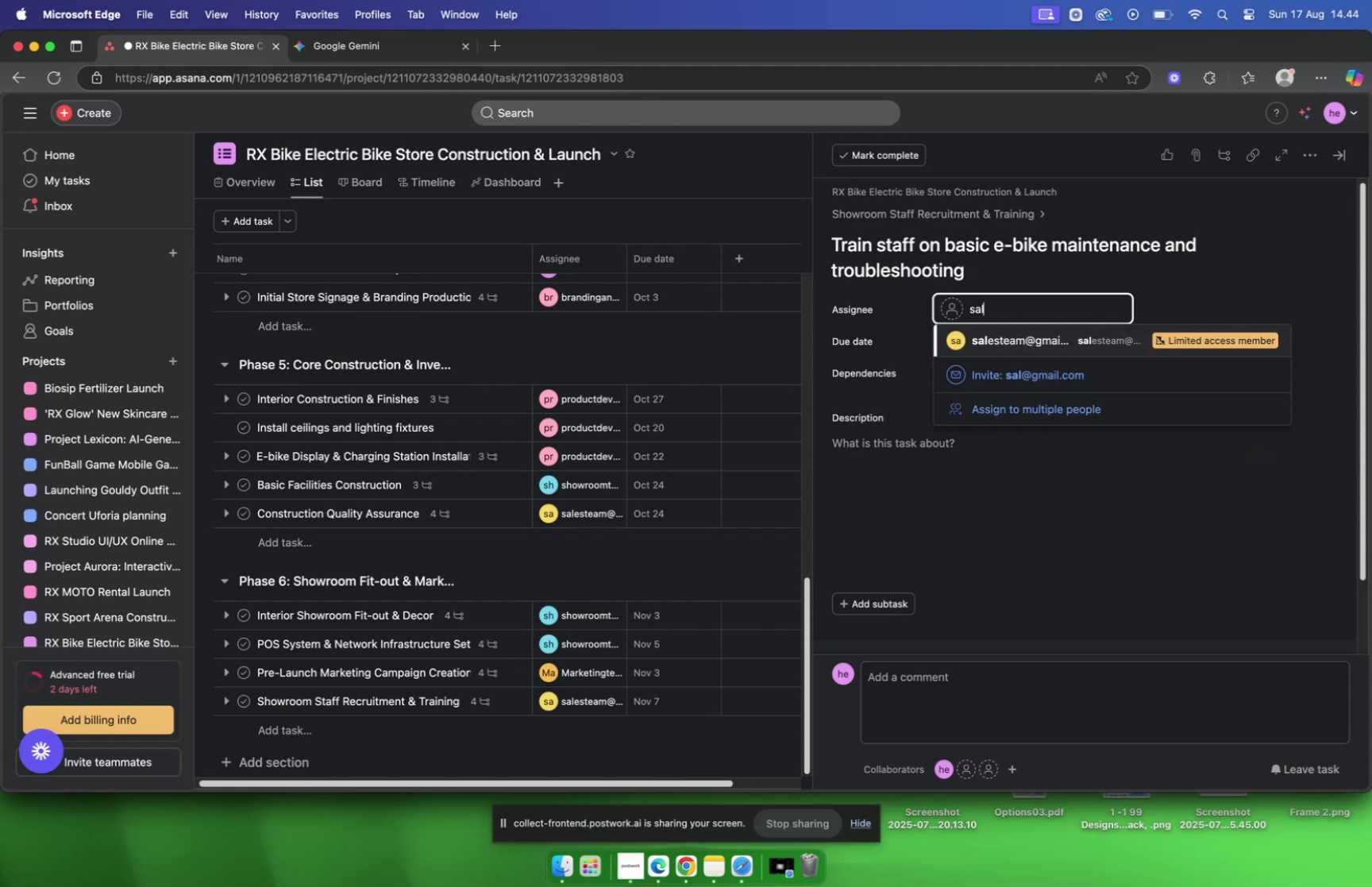 
key(Enter)
 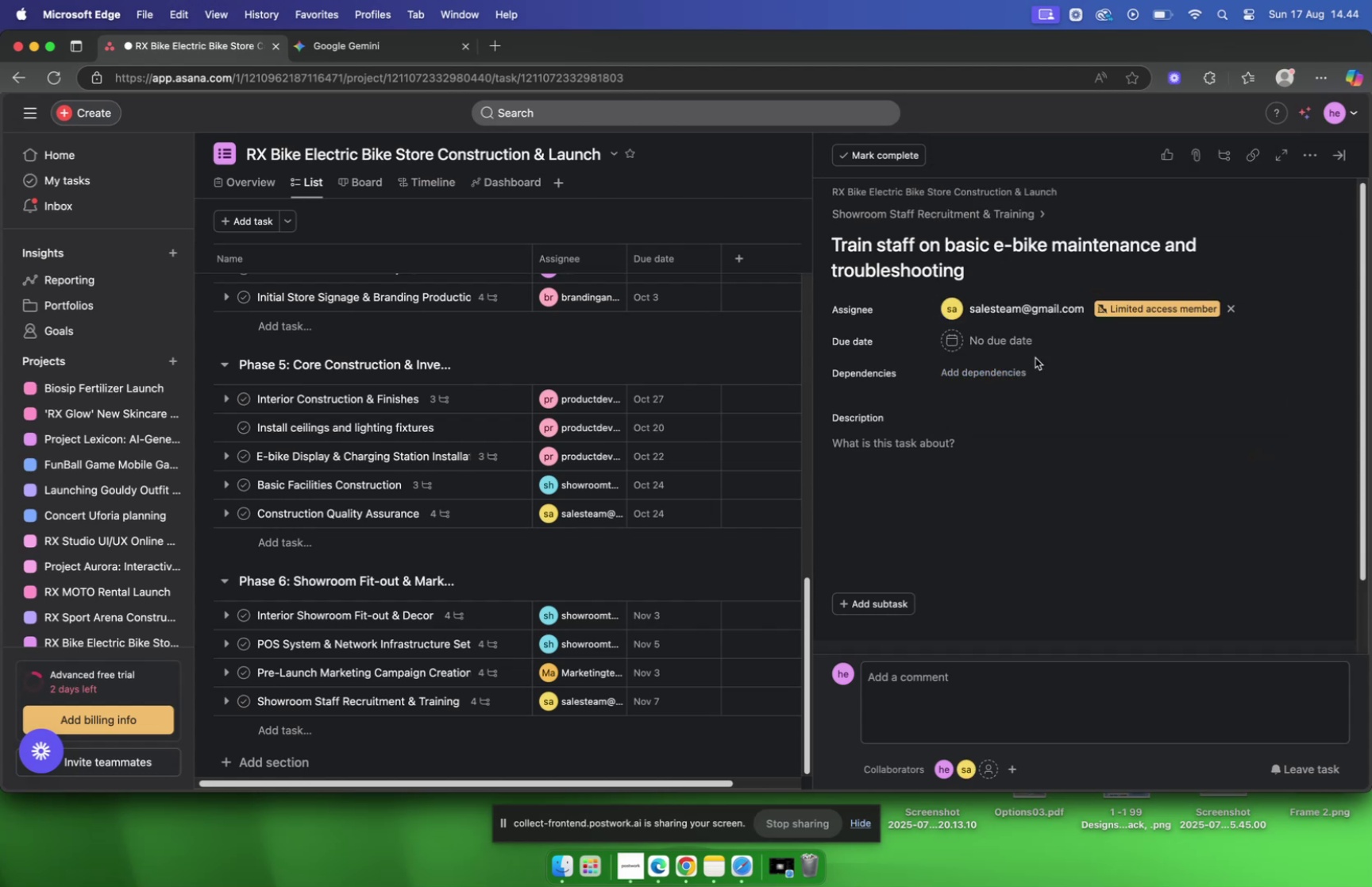 
wait(6.5)
 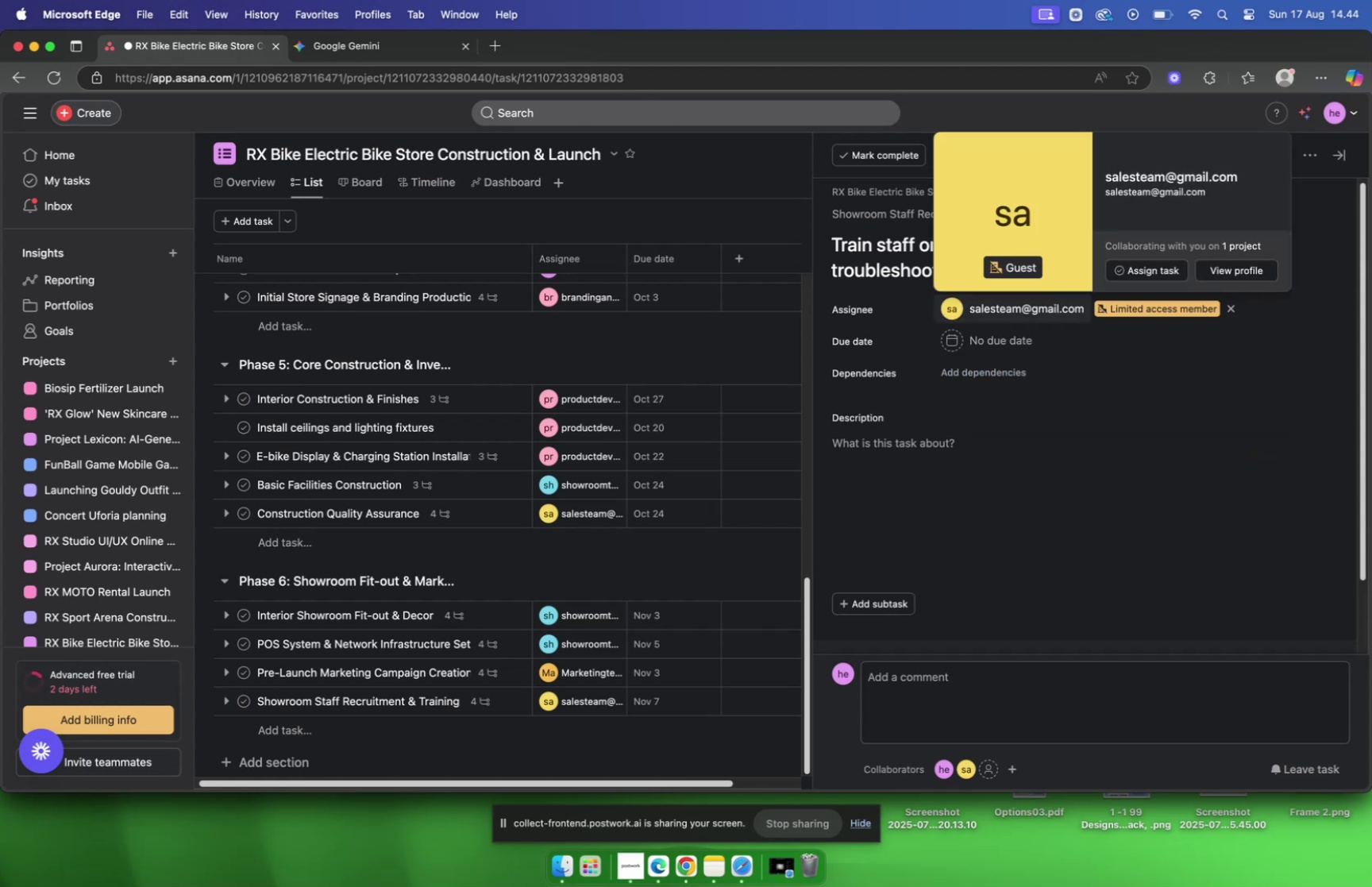 
double_click([1129, 426])
 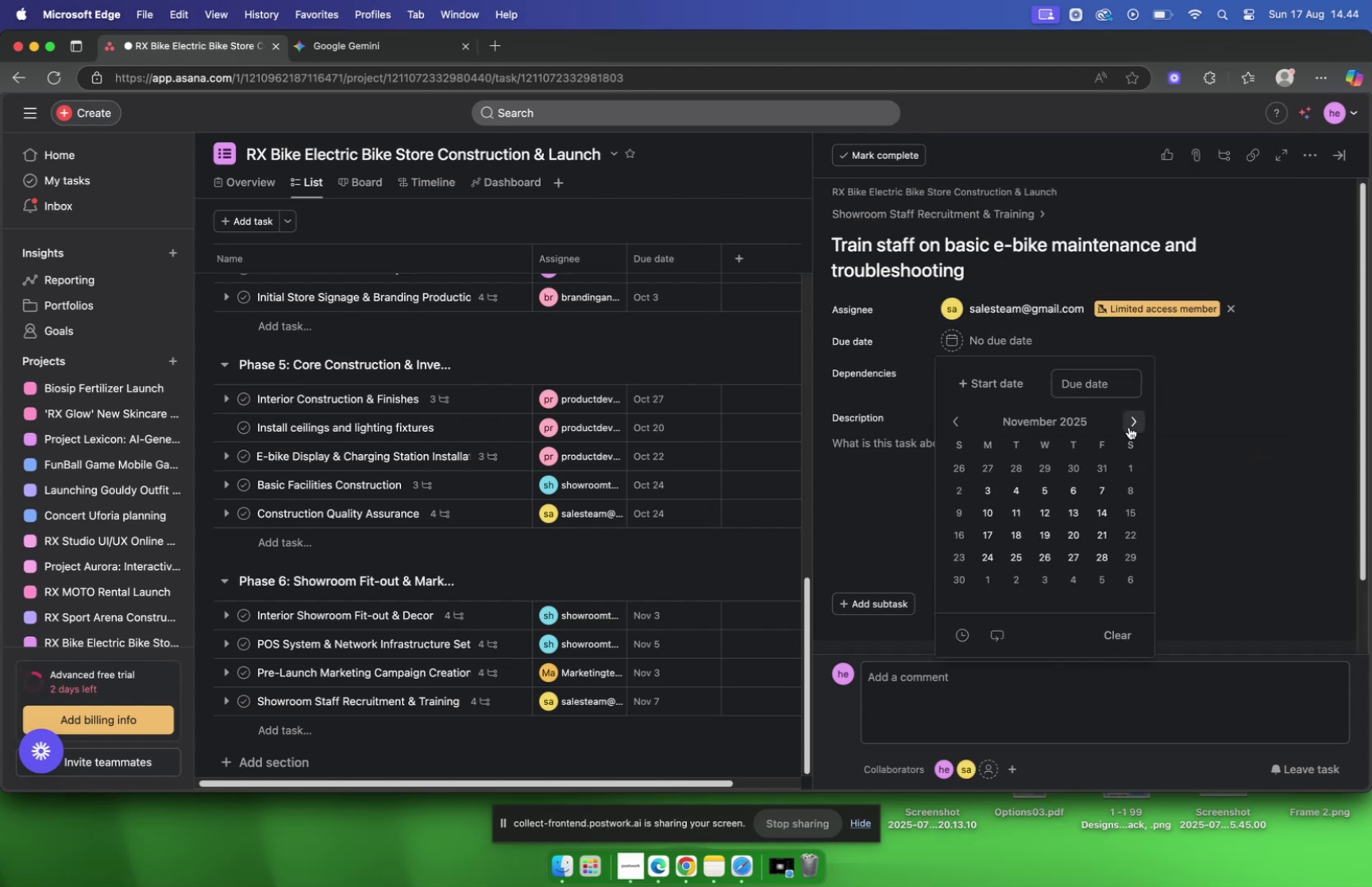 
triple_click([1129, 426])
 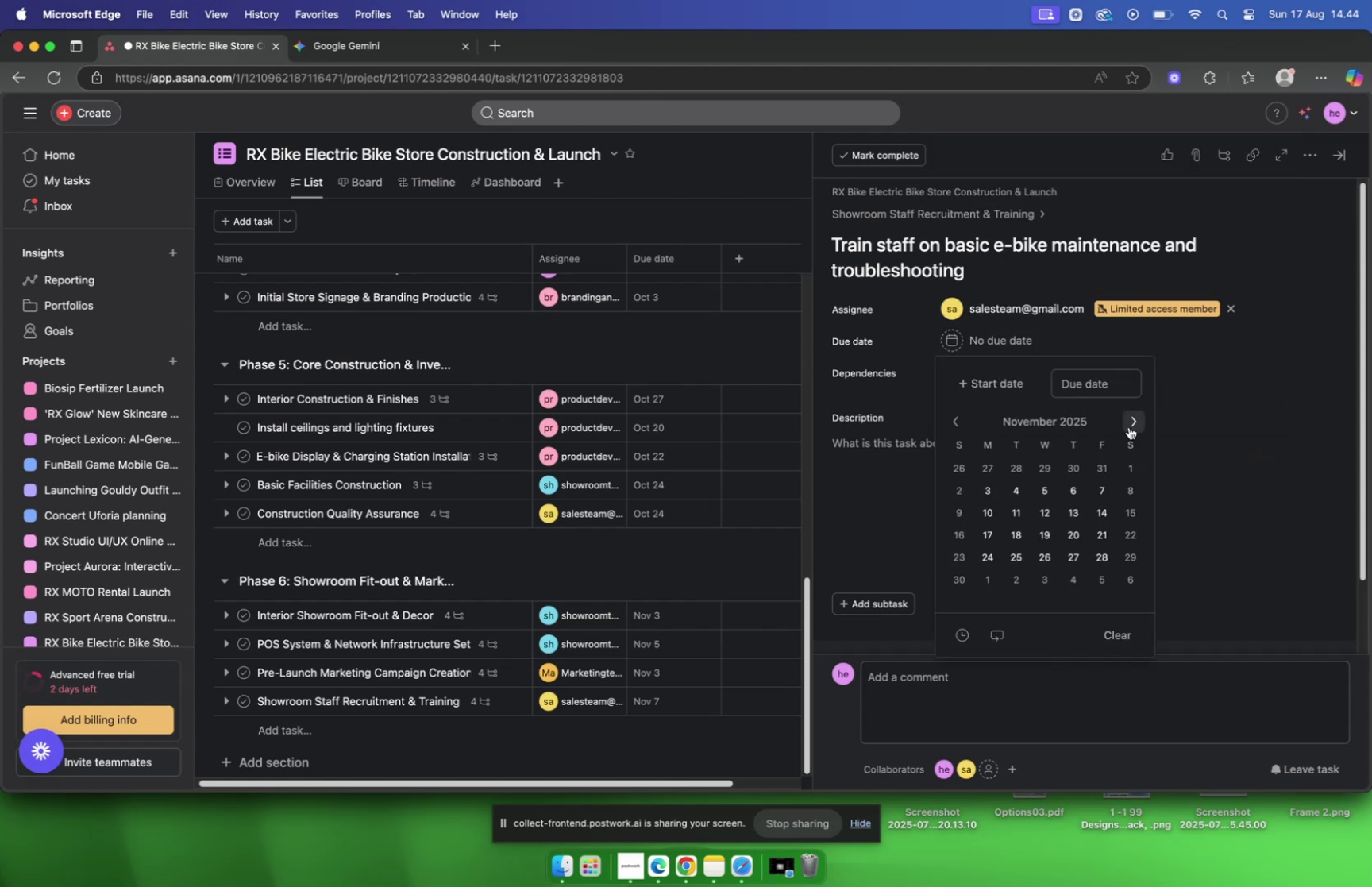 
triple_click([1129, 426])
 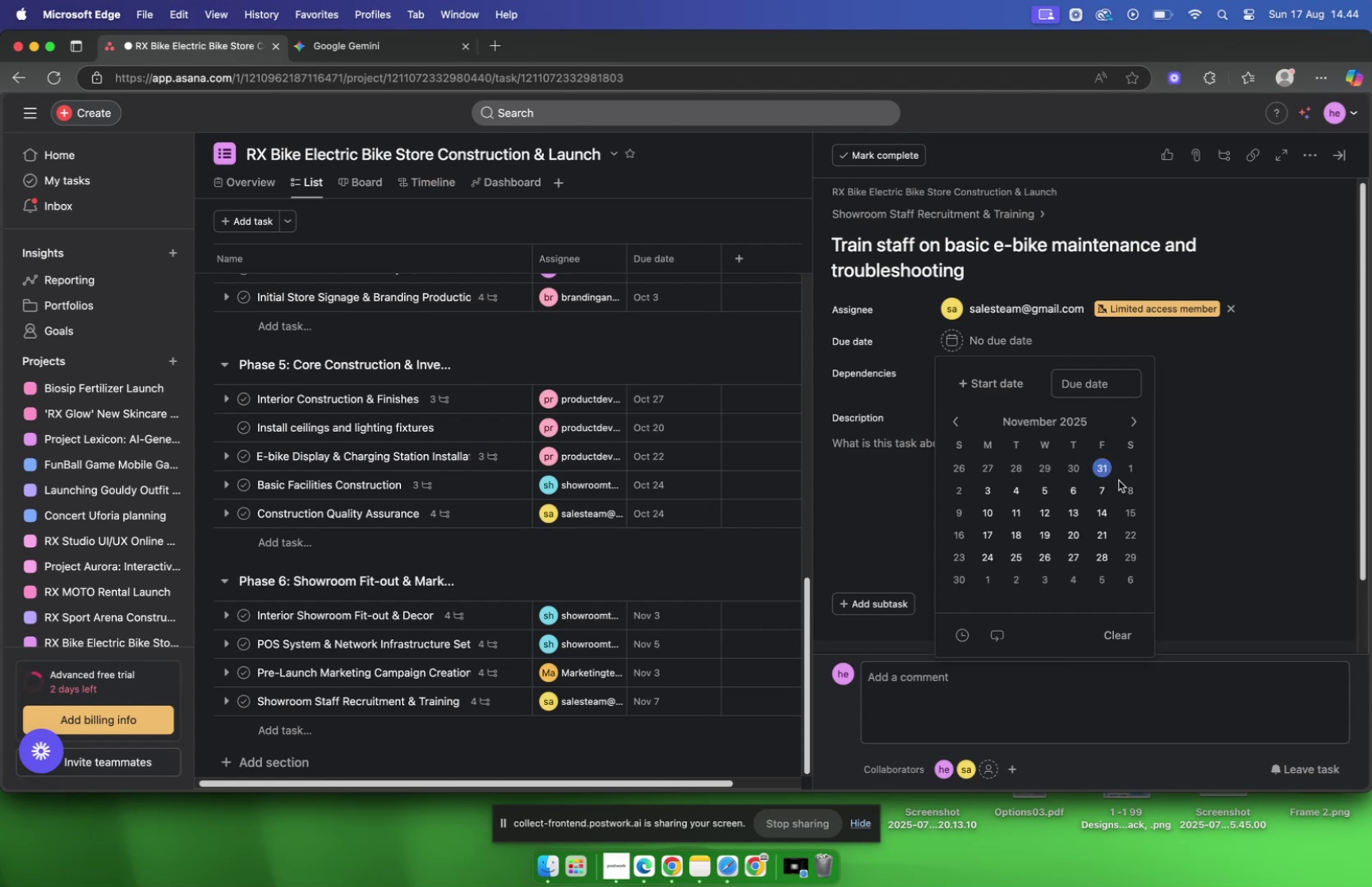 
left_click([1098, 492])
 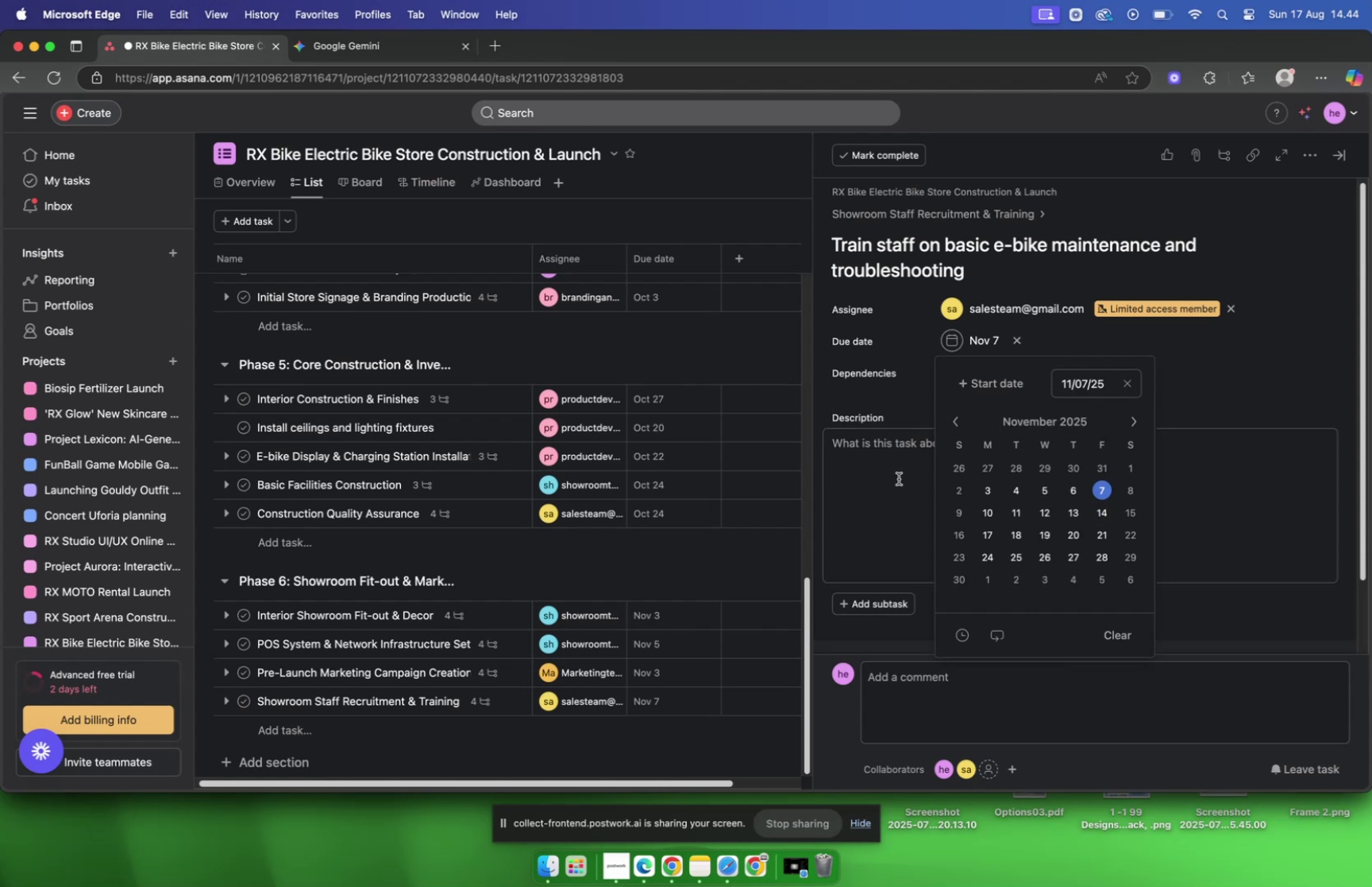 
left_click([899, 478])
 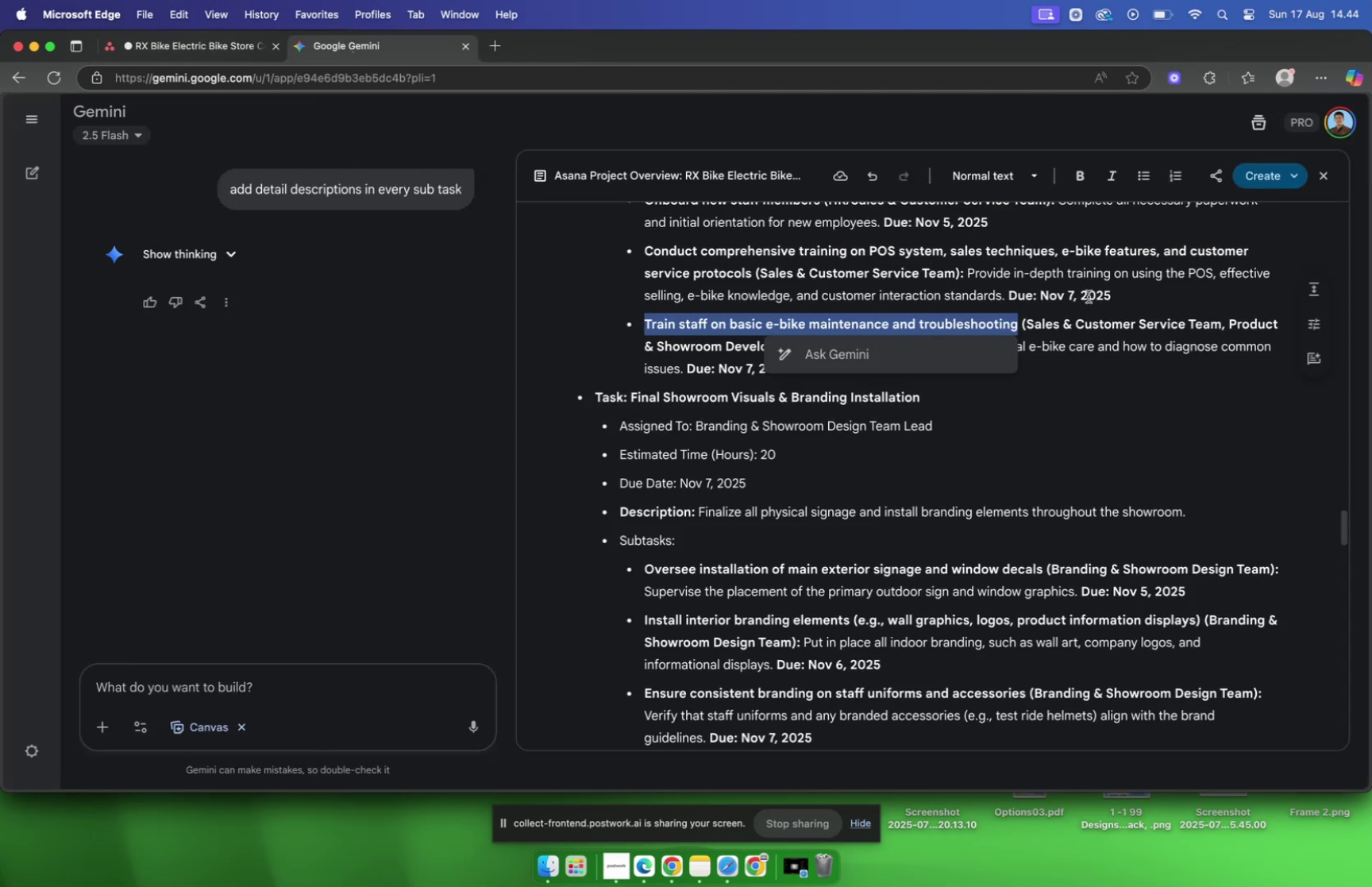 
scroll: coordinate [1113, 336], scroll_direction: down, amount: 1.0
 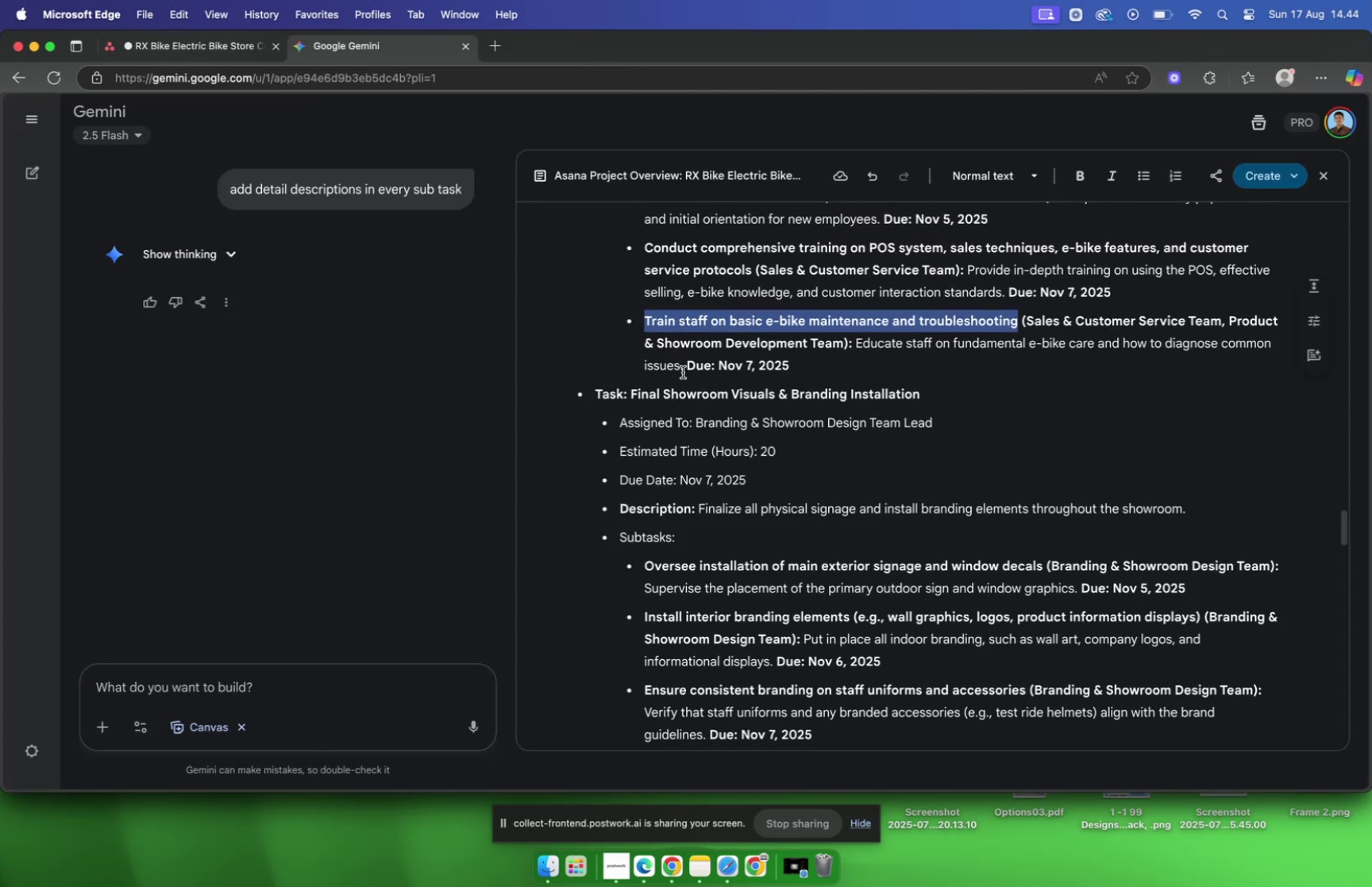 
left_click_drag(start_coordinate=[683, 371], to_coordinate=[857, 351])
 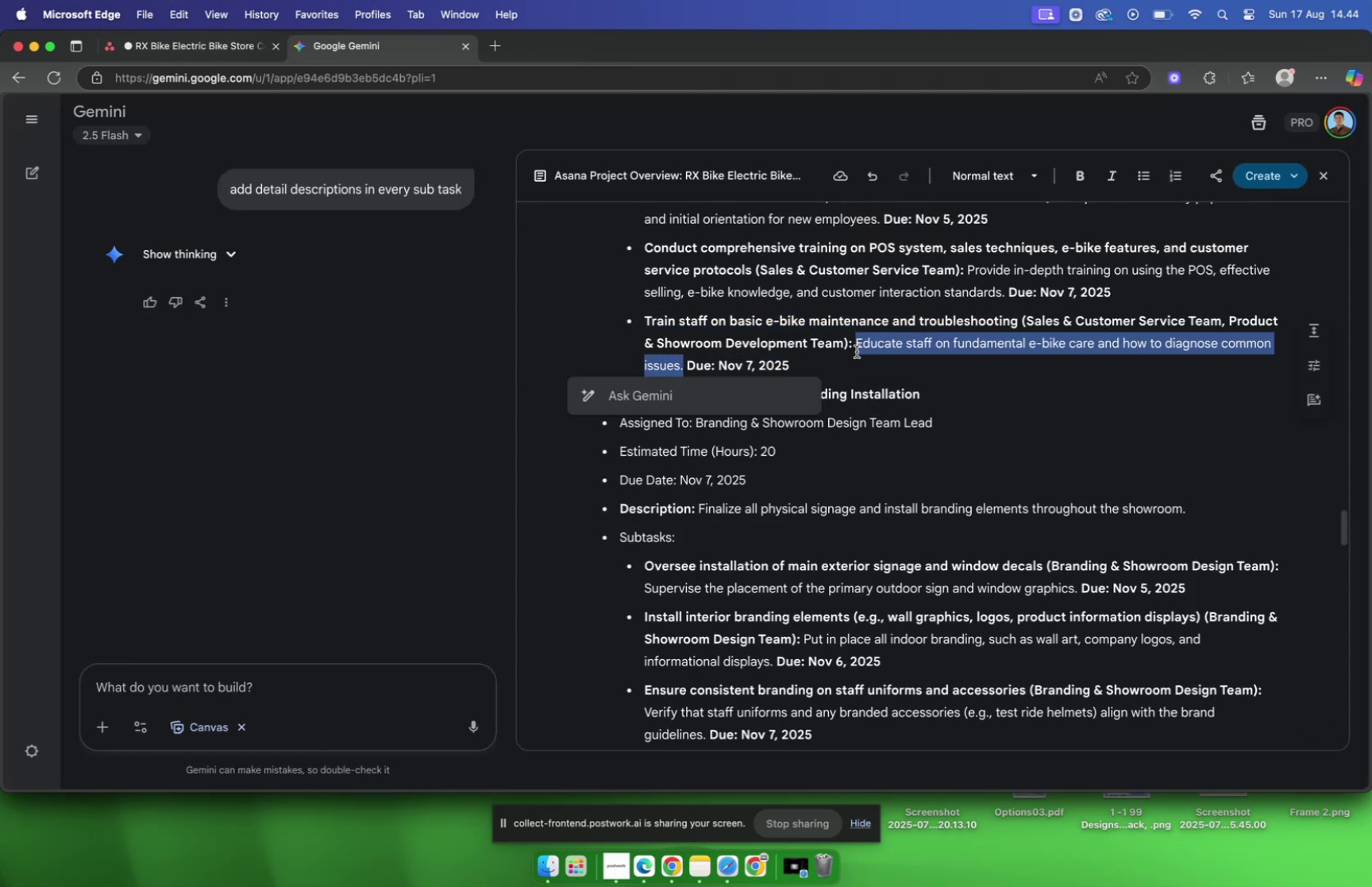 
key(Meta+C)
 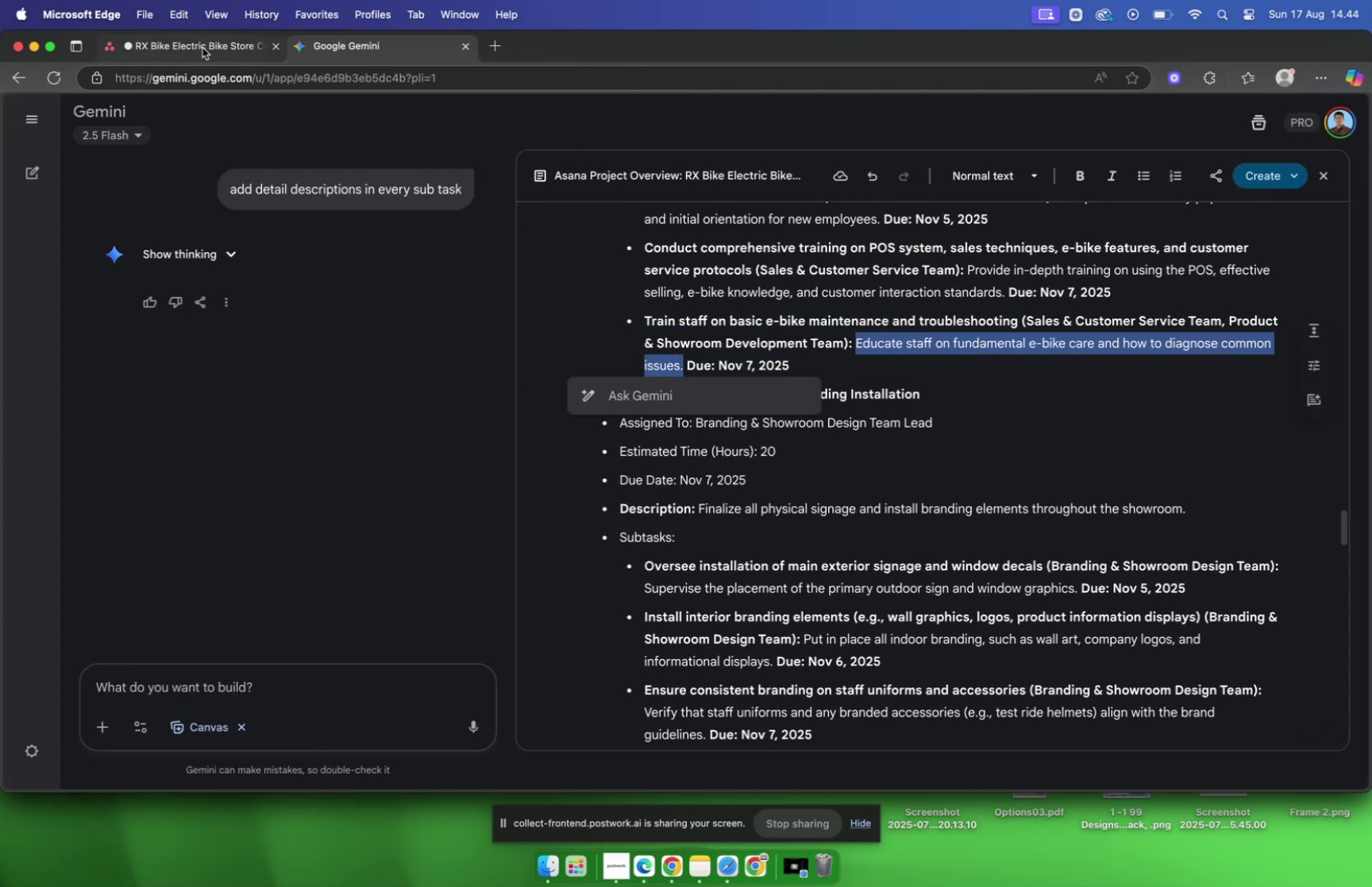 
left_click([202, 48])
 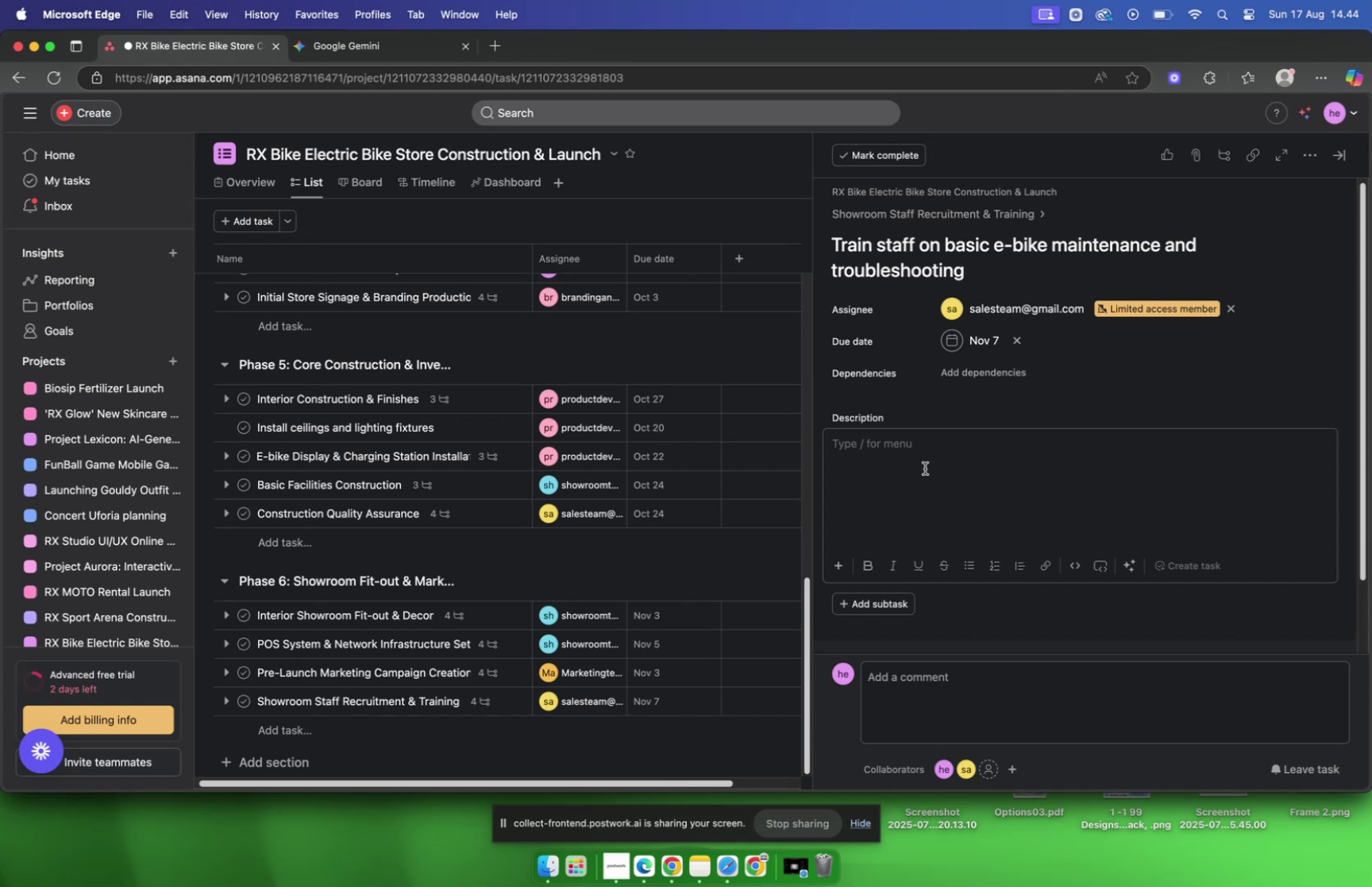 
key(Meta+CommandLeft)
 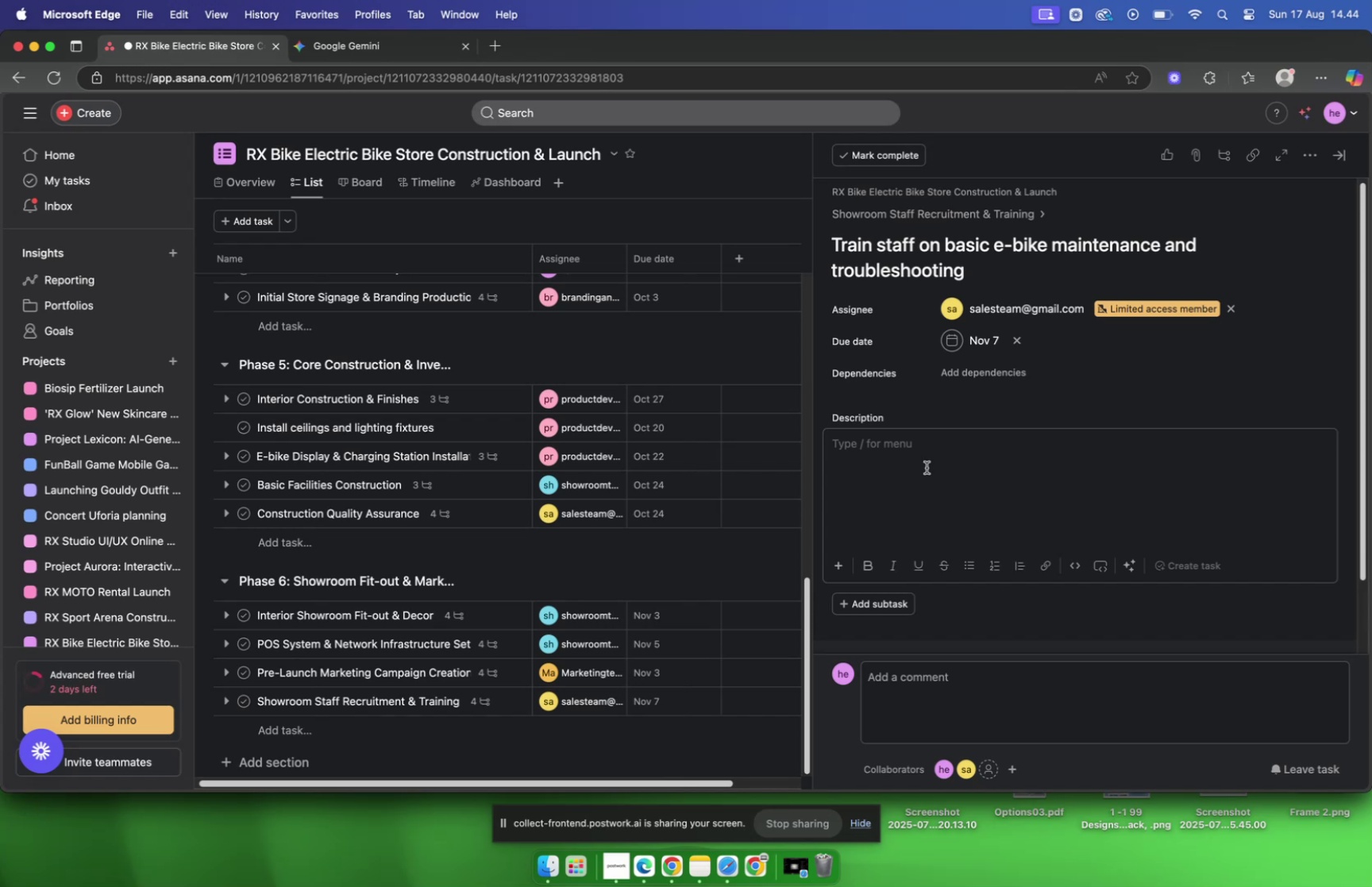 
key(Meta+V)
 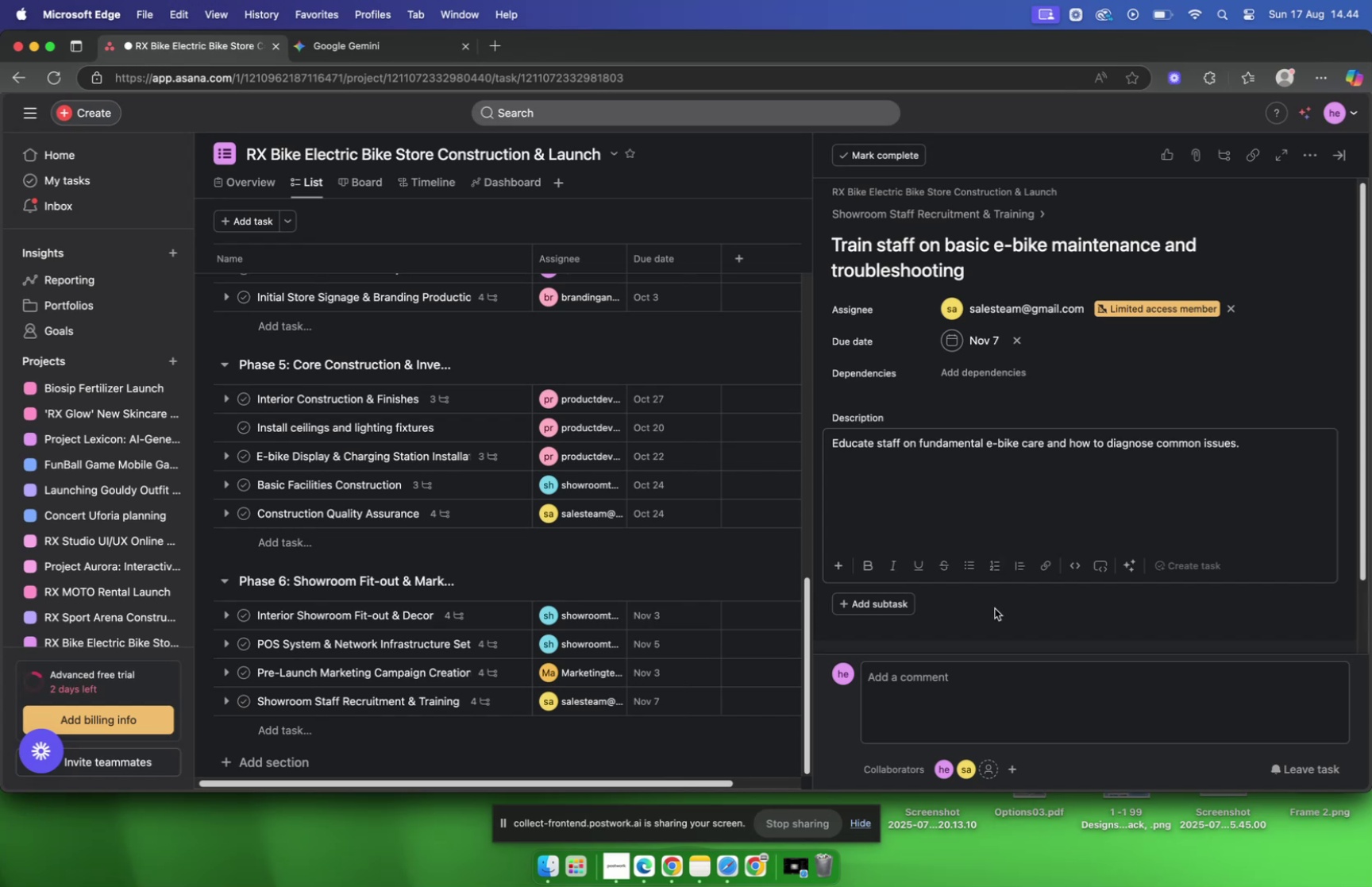 
left_click([994, 607])
 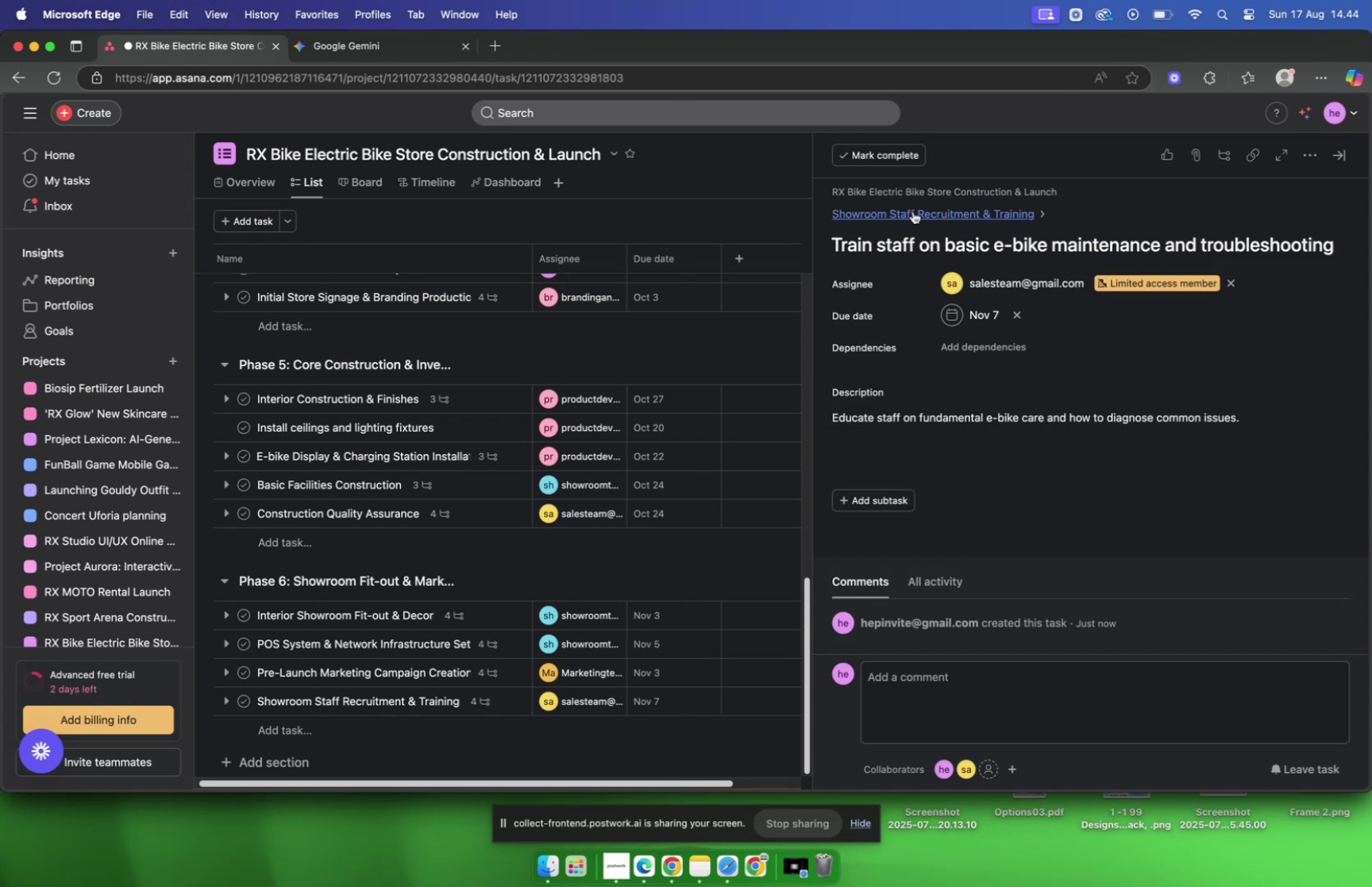 
left_click([913, 211])
 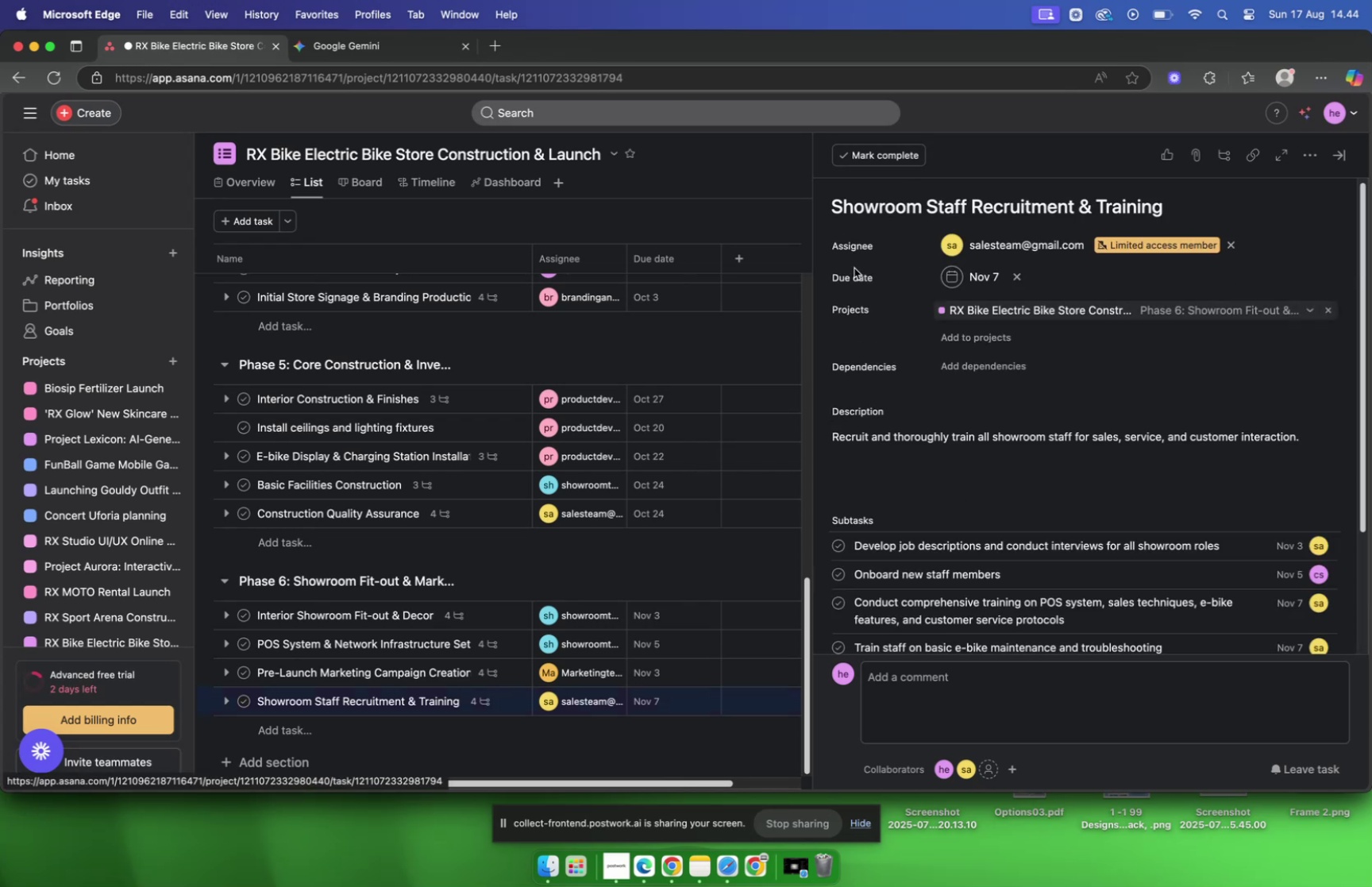 
scroll: coordinate [858, 268], scroll_direction: down, amount: 10.0
 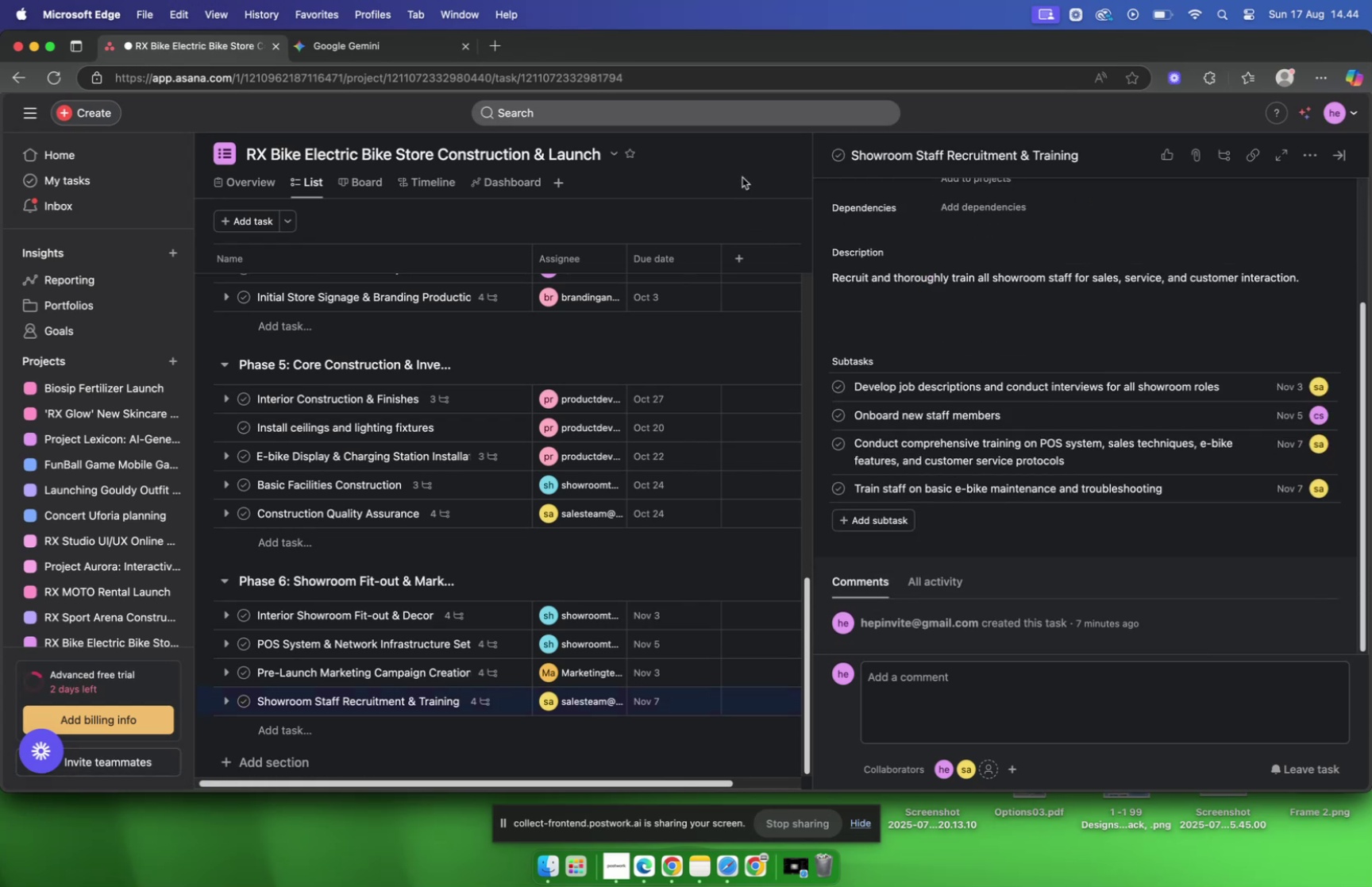 
left_click([742, 176])
 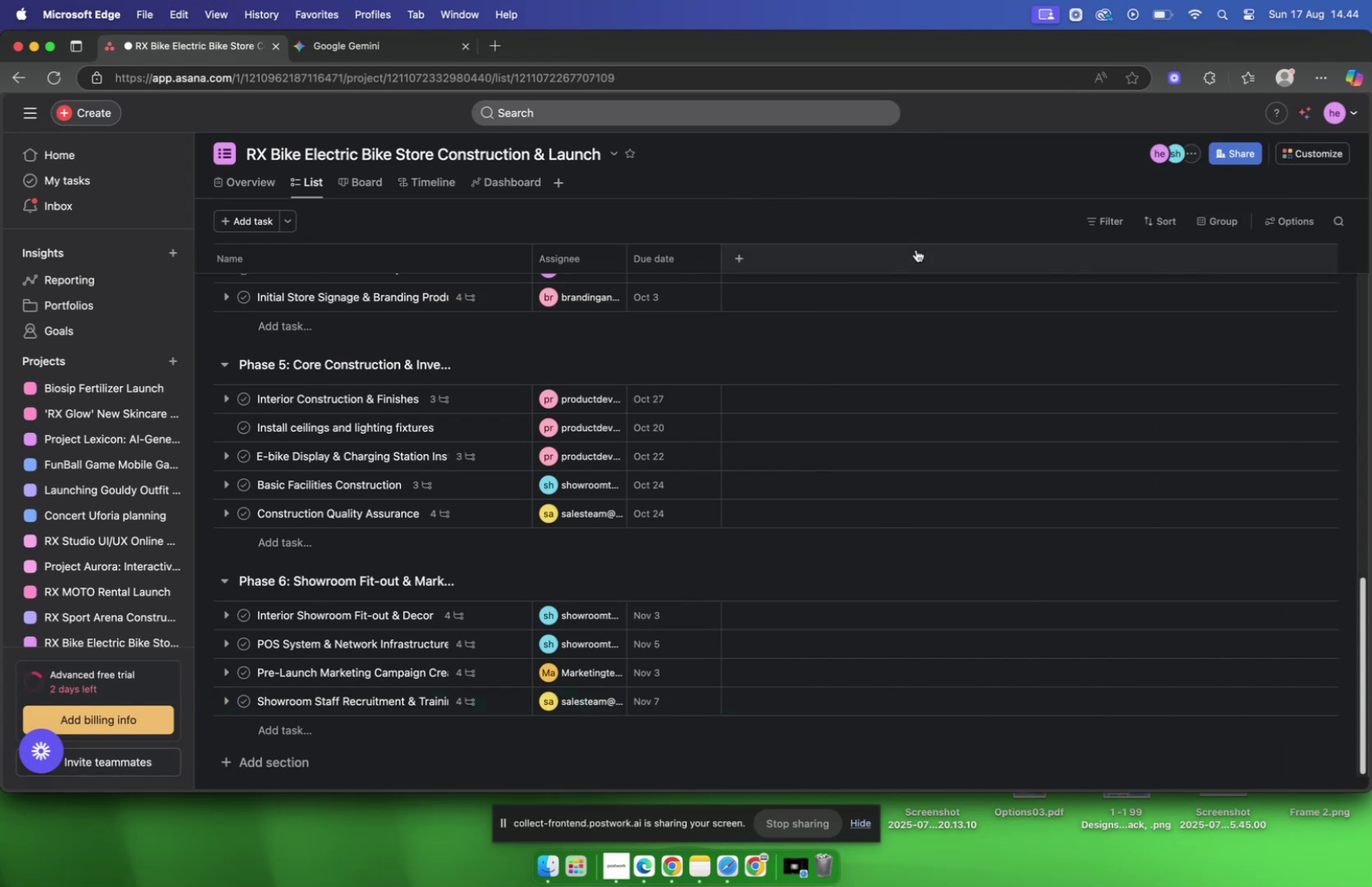 
scroll: coordinate [721, 345], scroll_direction: down, amount: 15.0
 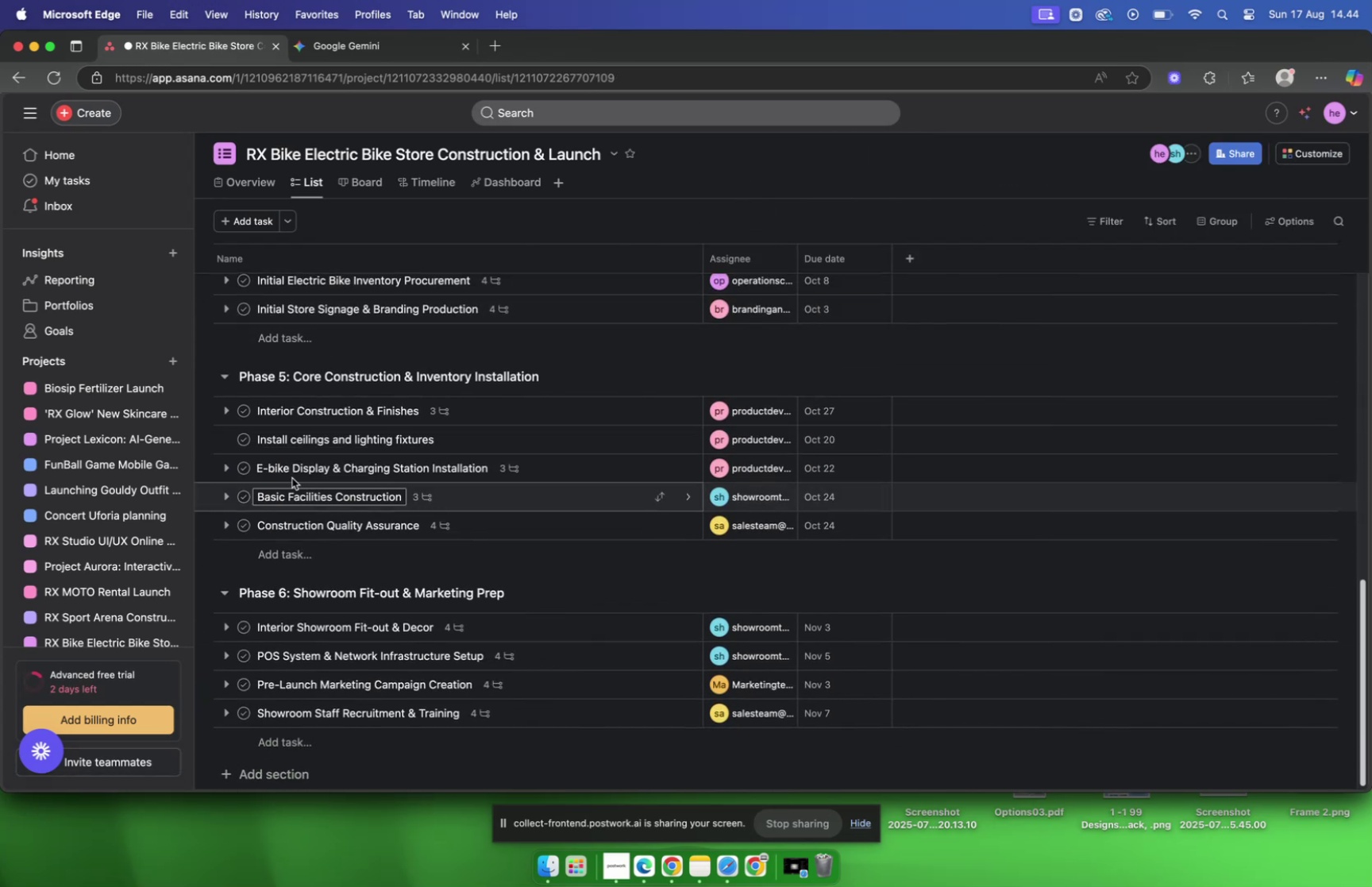 
scroll: coordinate [285, 476], scroll_direction: up, amount: 7.0
 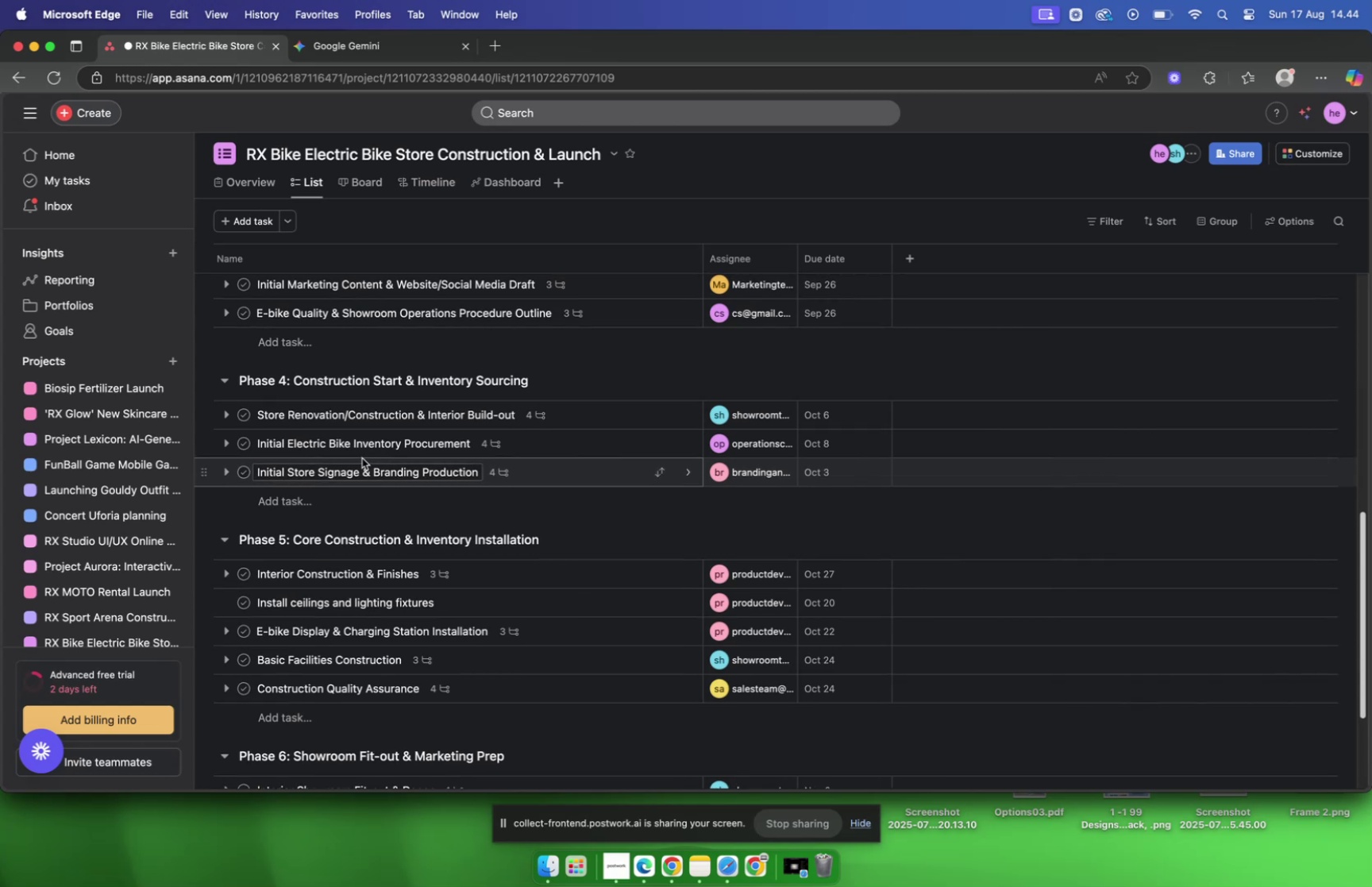 
scroll: coordinate [371, 449], scroll_direction: down, amount: 100.0
 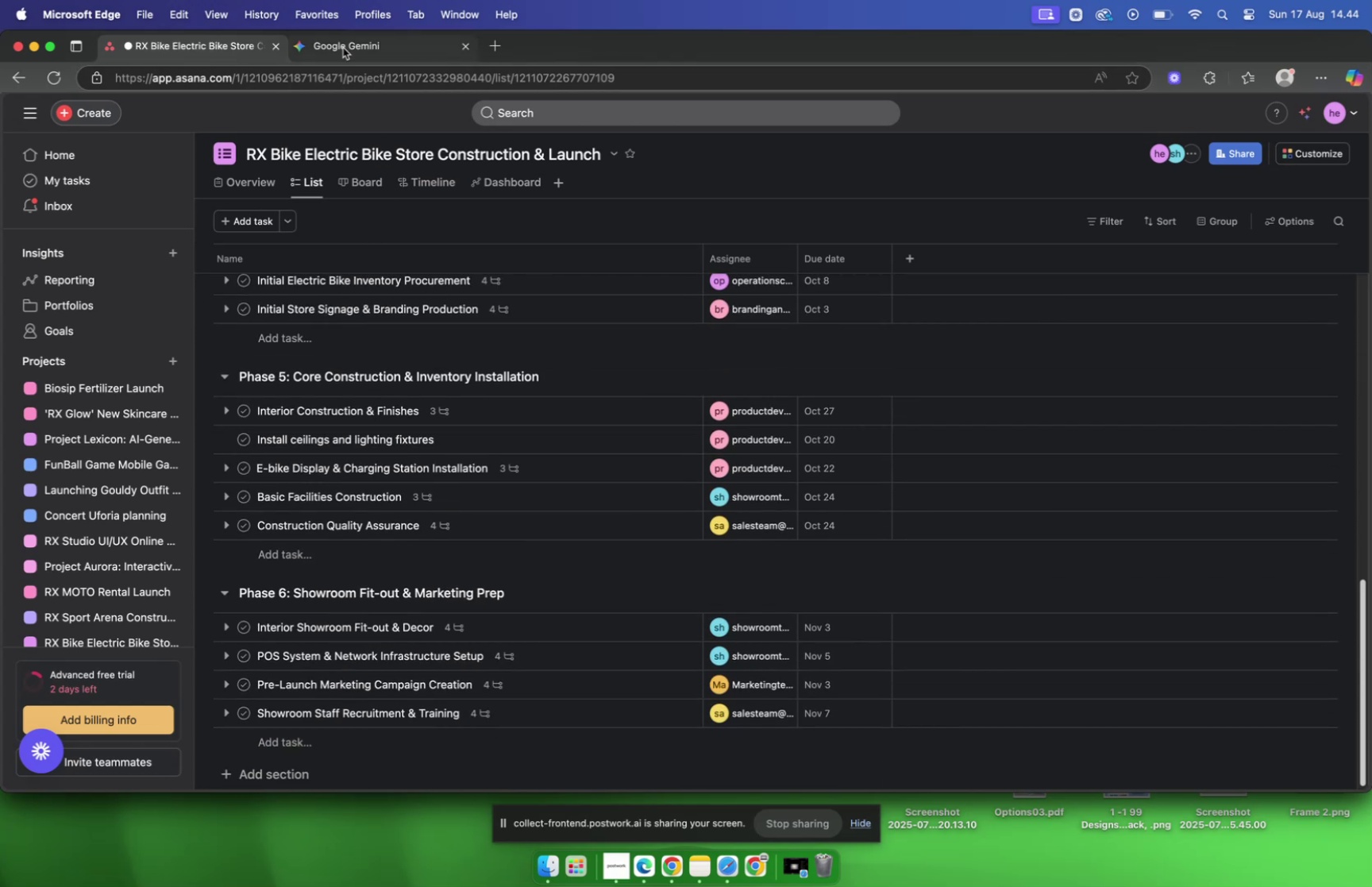 
left_click([343, 48])
 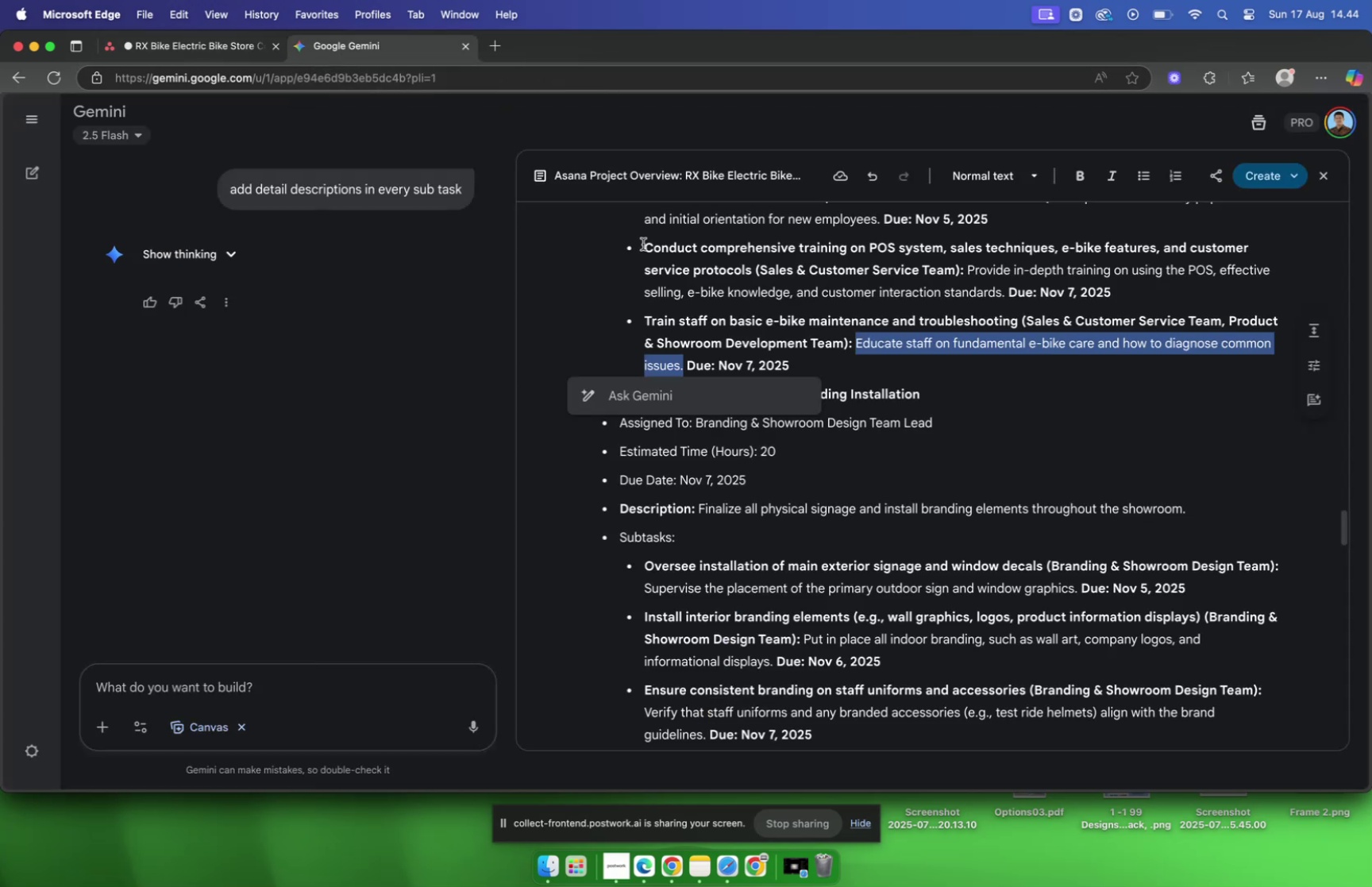 
scroll: coordinate [873, 296], scroll_direction: down, amount: 3.0
 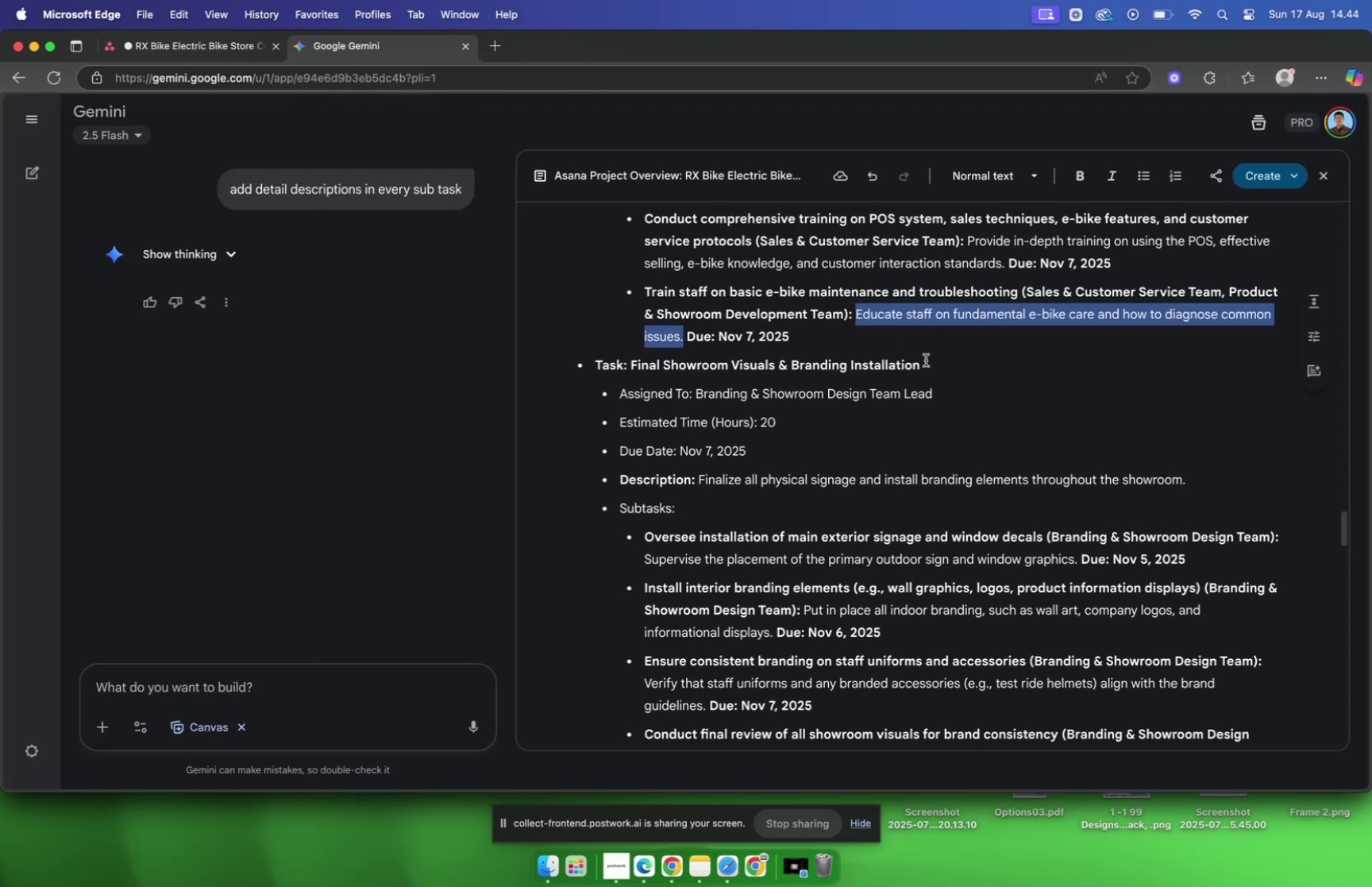 
left_click([926, 360])
 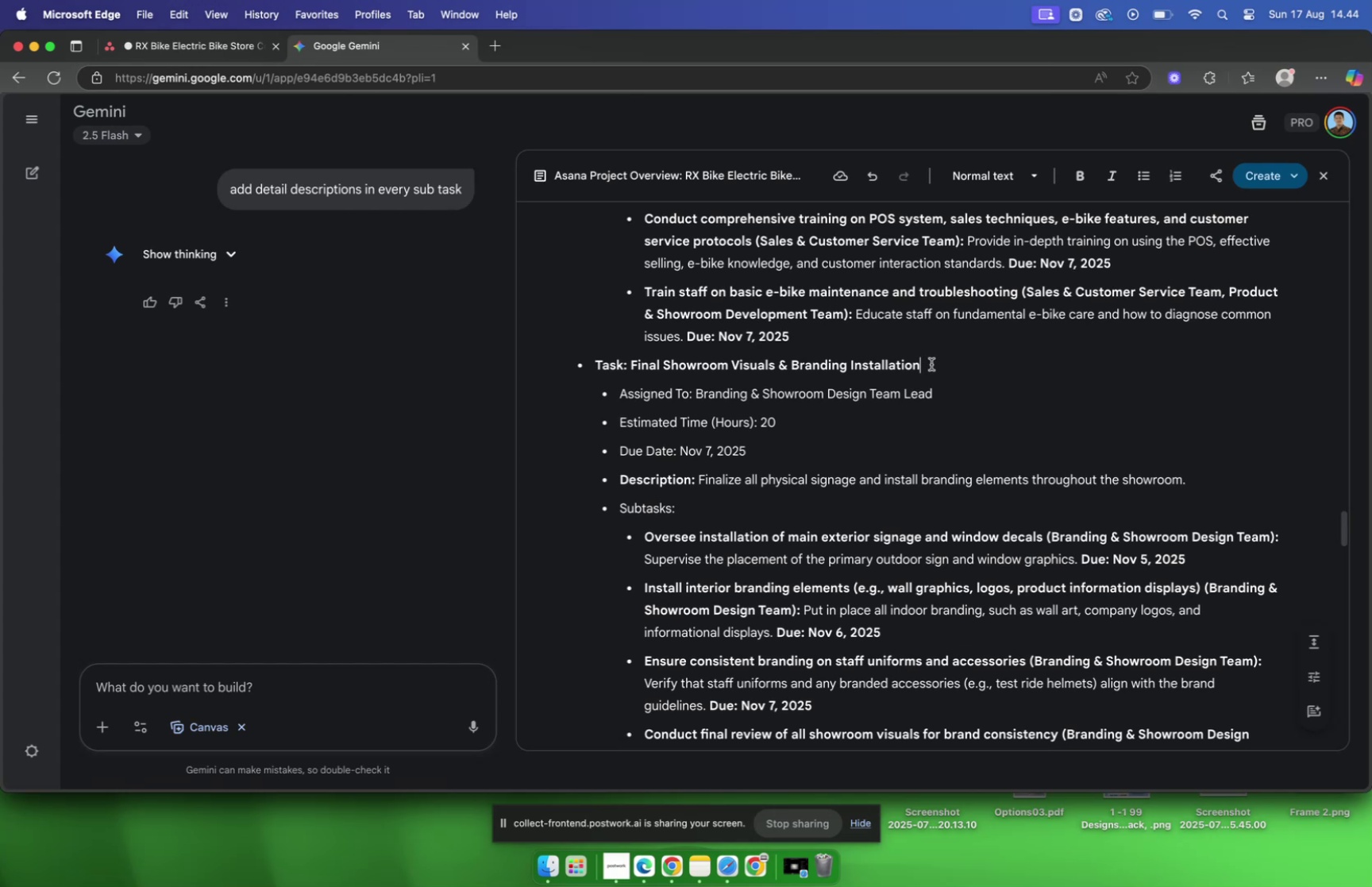 
left_click_drag(start_coordinate=[931, 364], to_coordinate=[630, 372])
 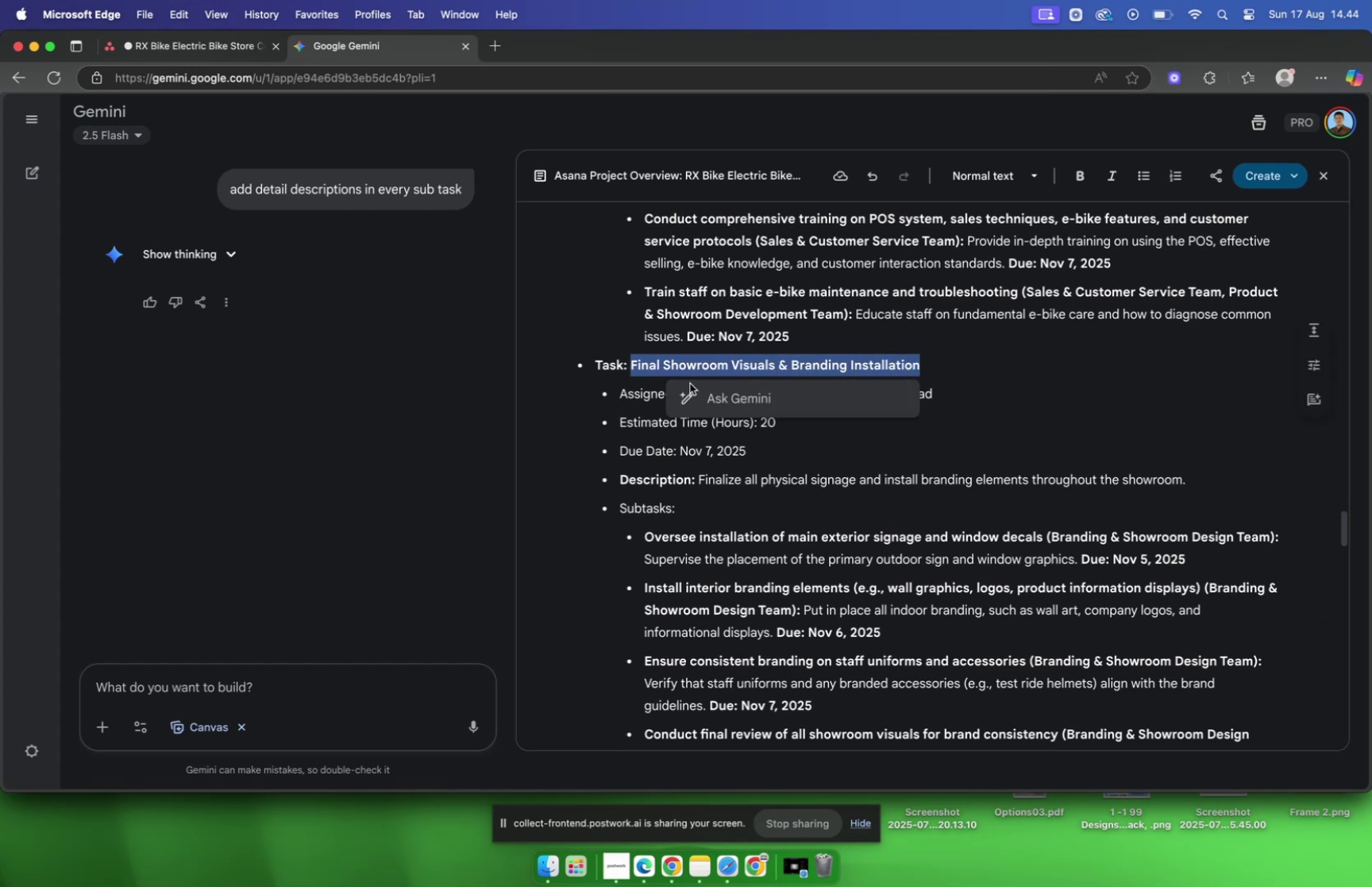 
key(Meta+C)
 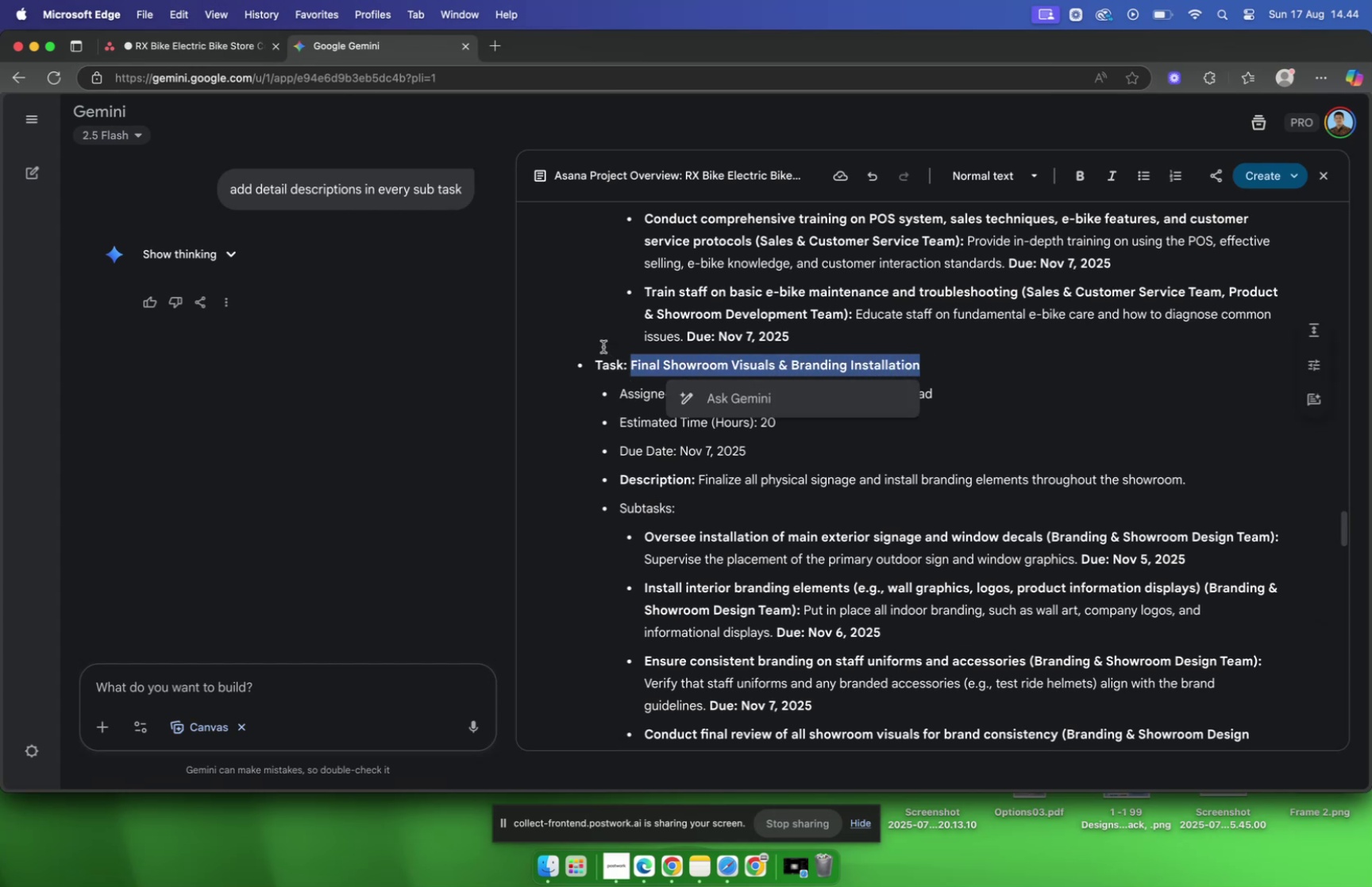 
mouse_move([202, 63])
 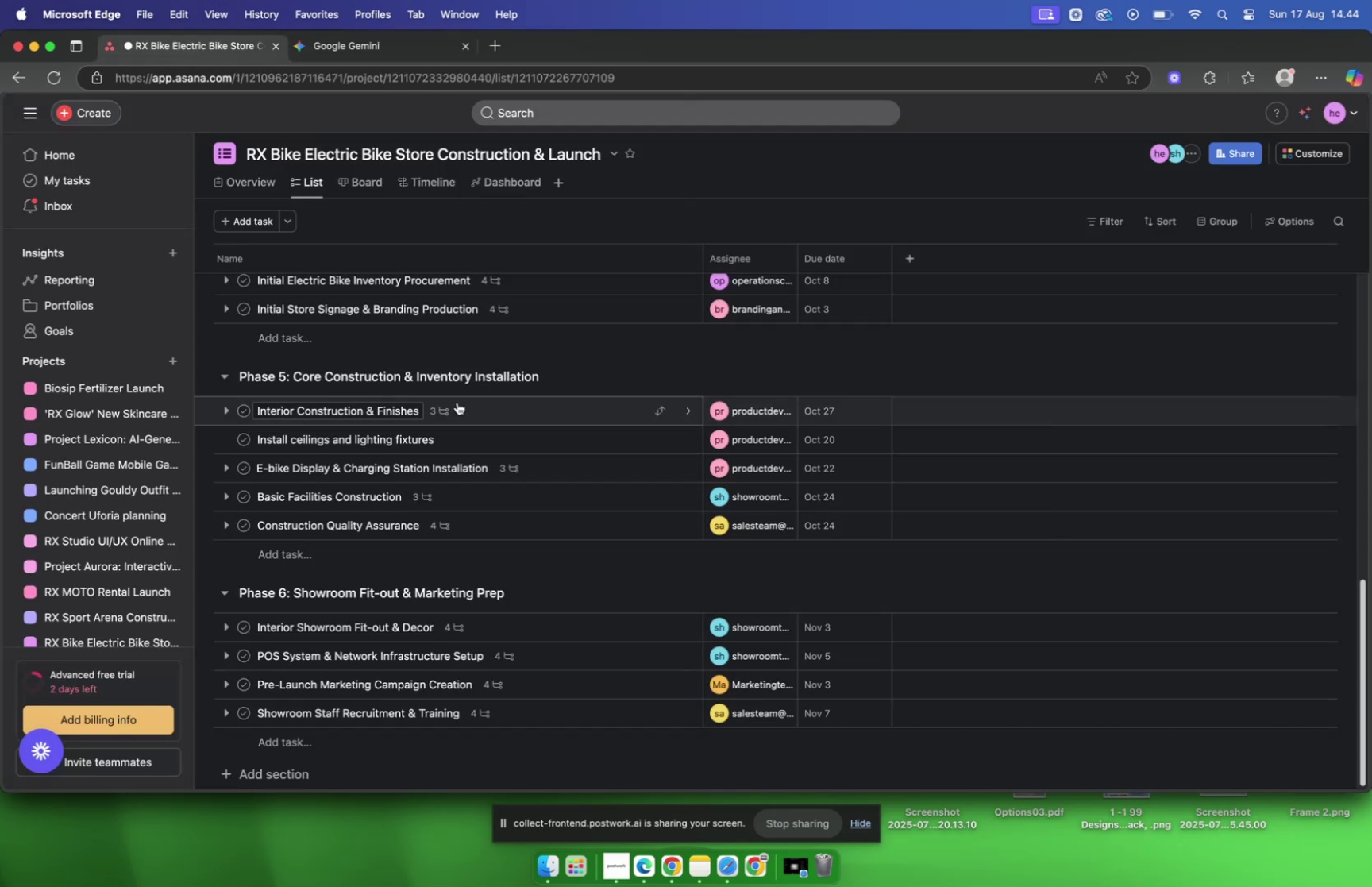 
scroll: coordinate [460, 407], scroll_direction: down, amount: 18.0
 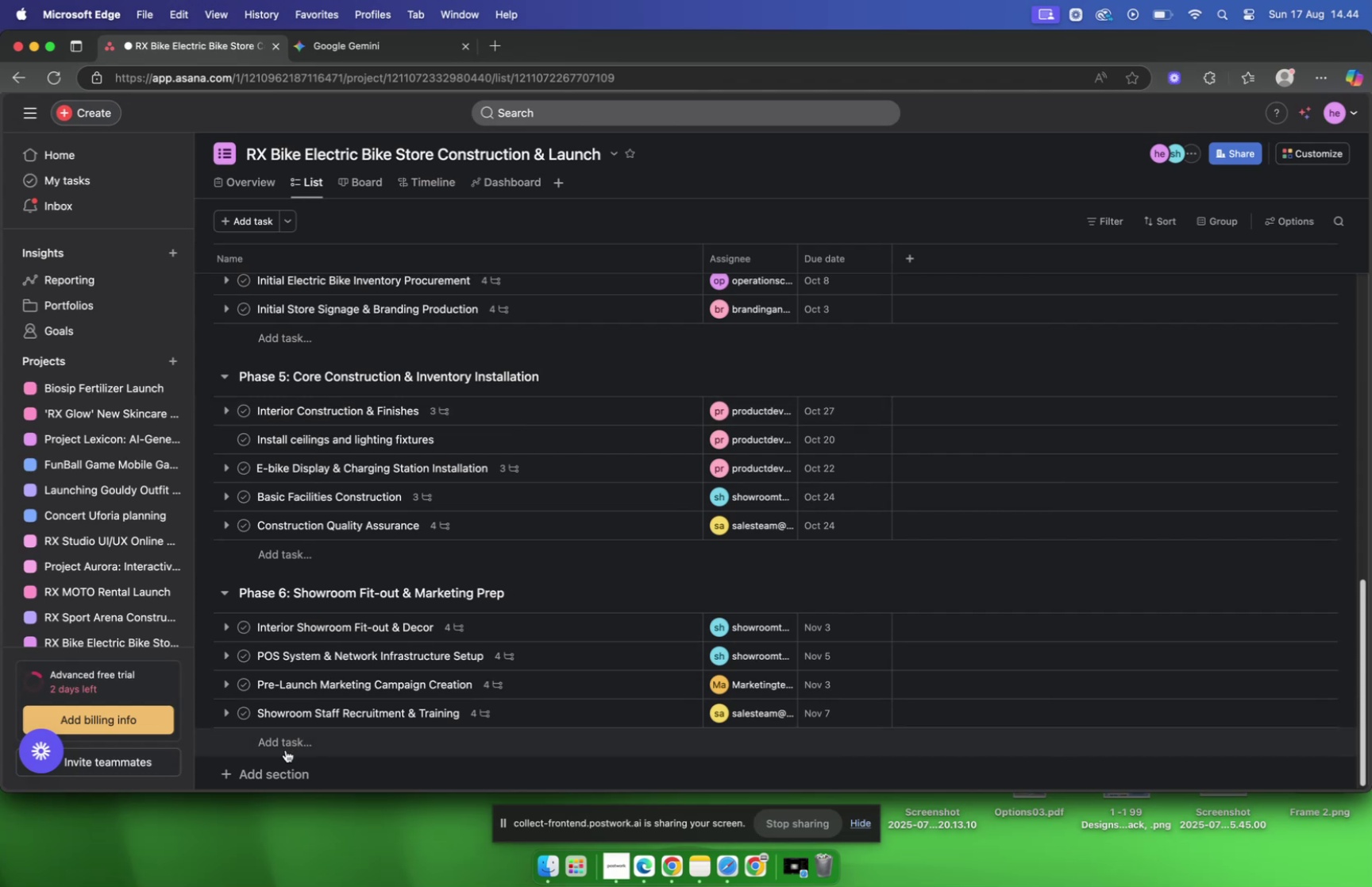 
key(Meta+V)
 